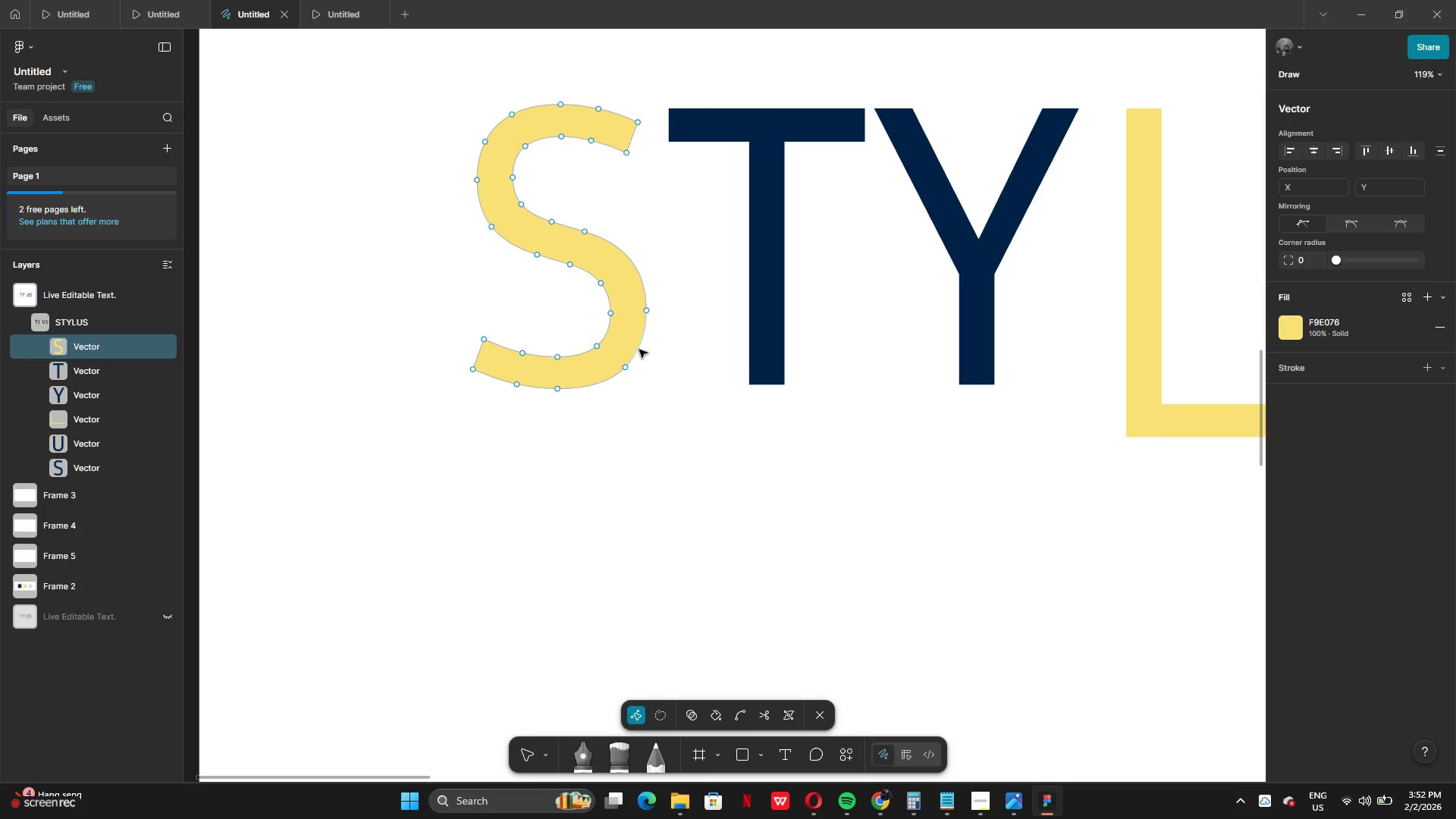 
wait(5.36)
 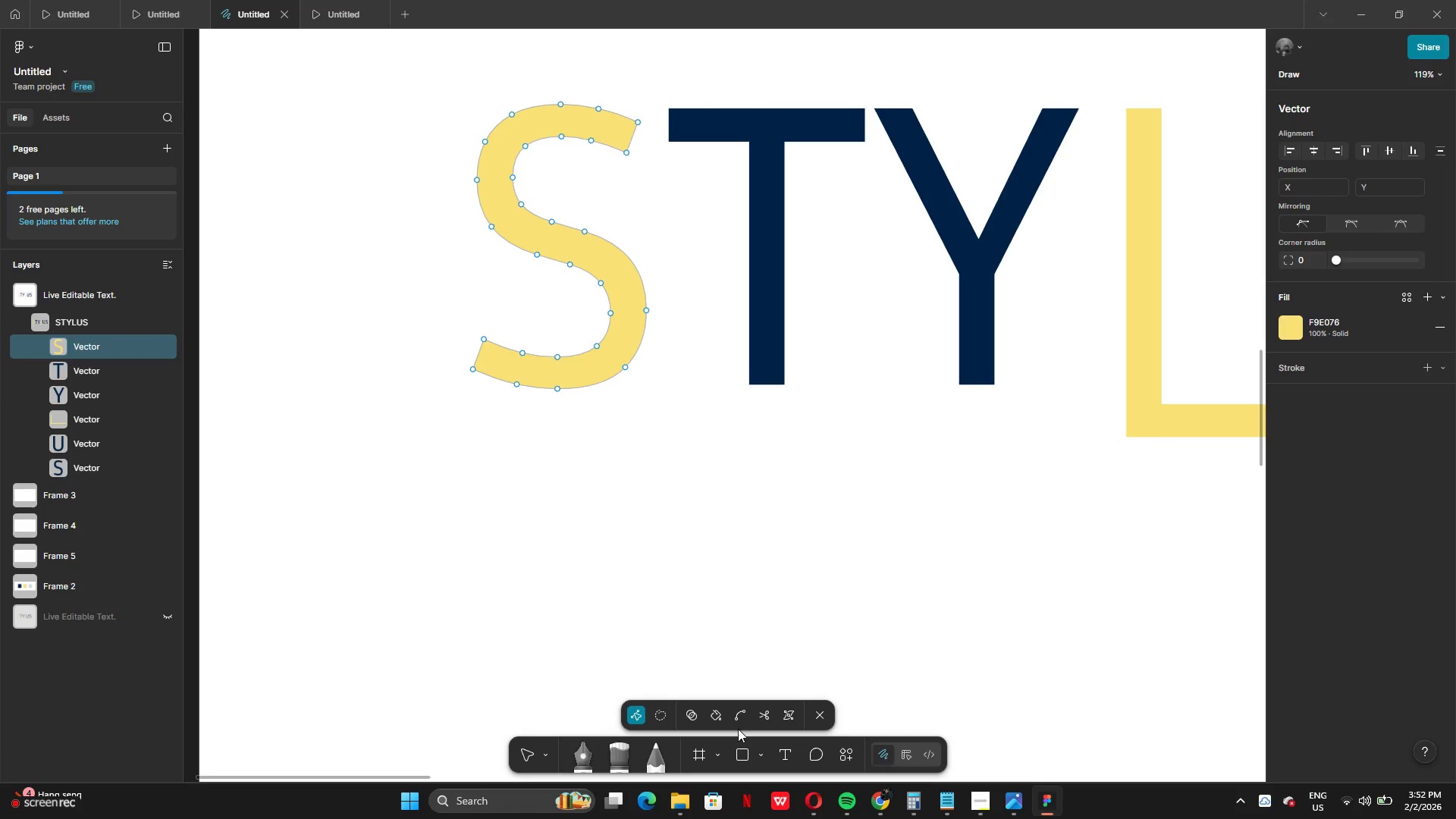 
left_click_drag(start_coordinate=[626, 369], to_coordinate=[610, 378])
 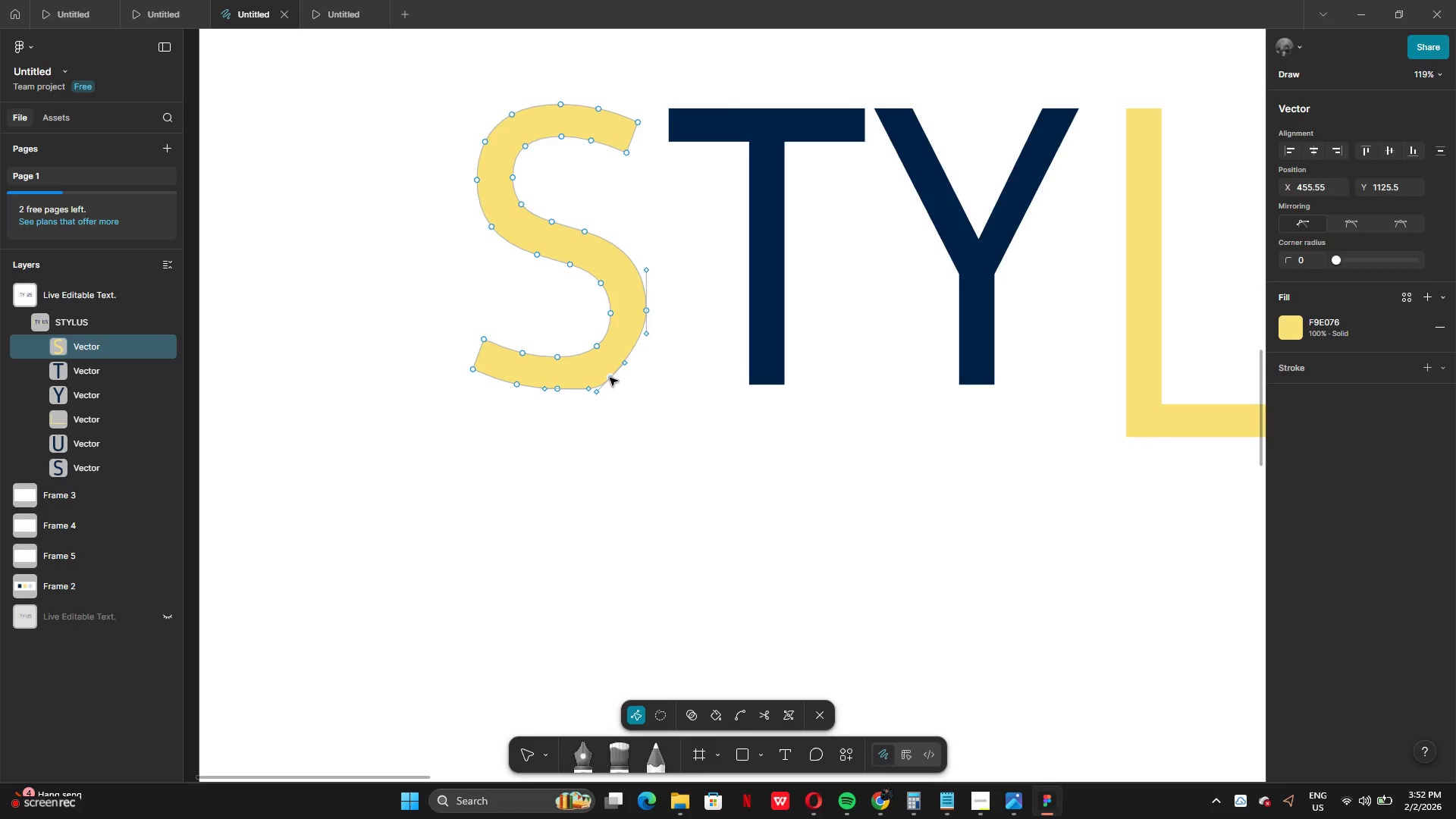 
key(Control+Z)
 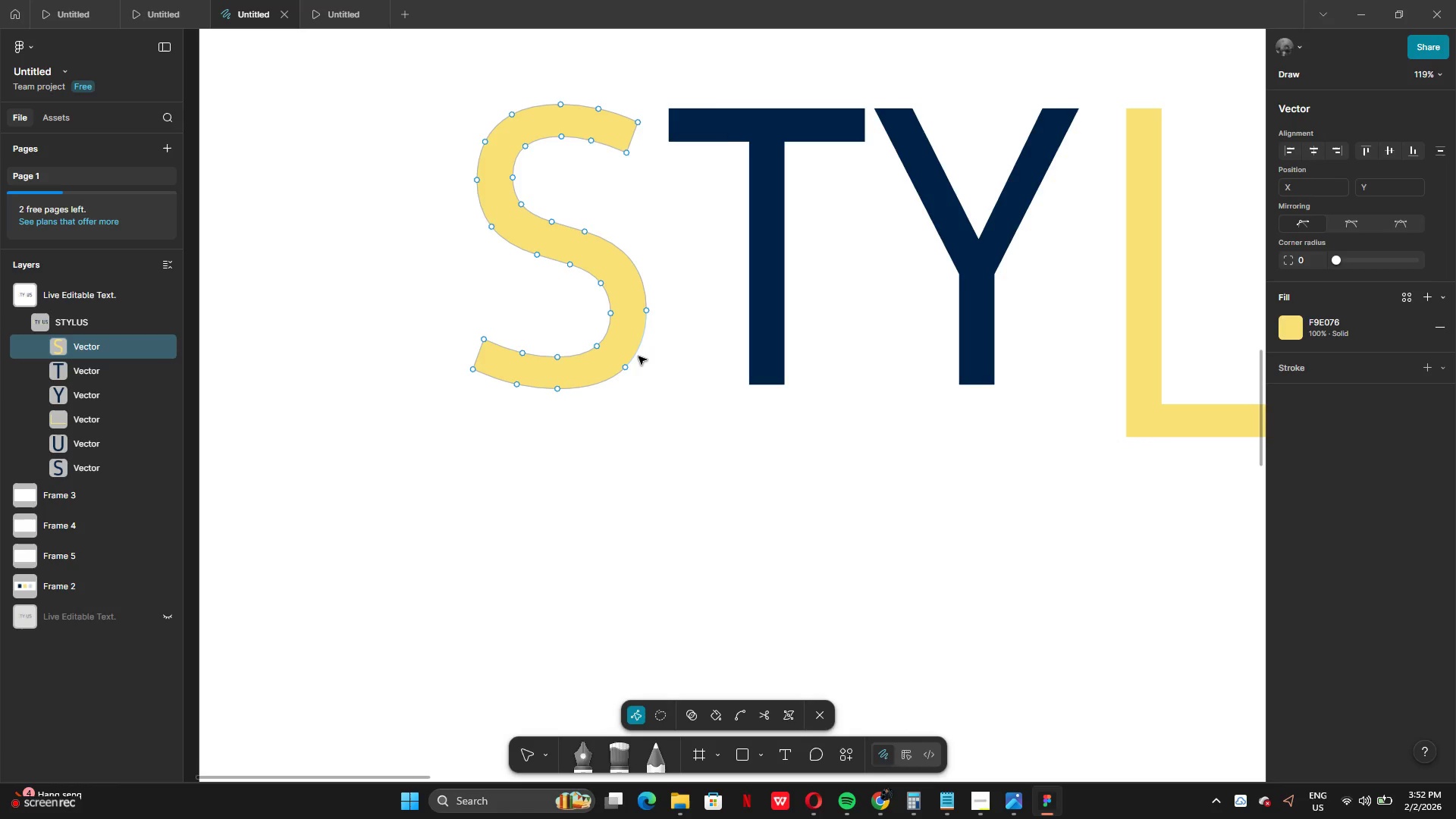 
left_click([639, 354])
 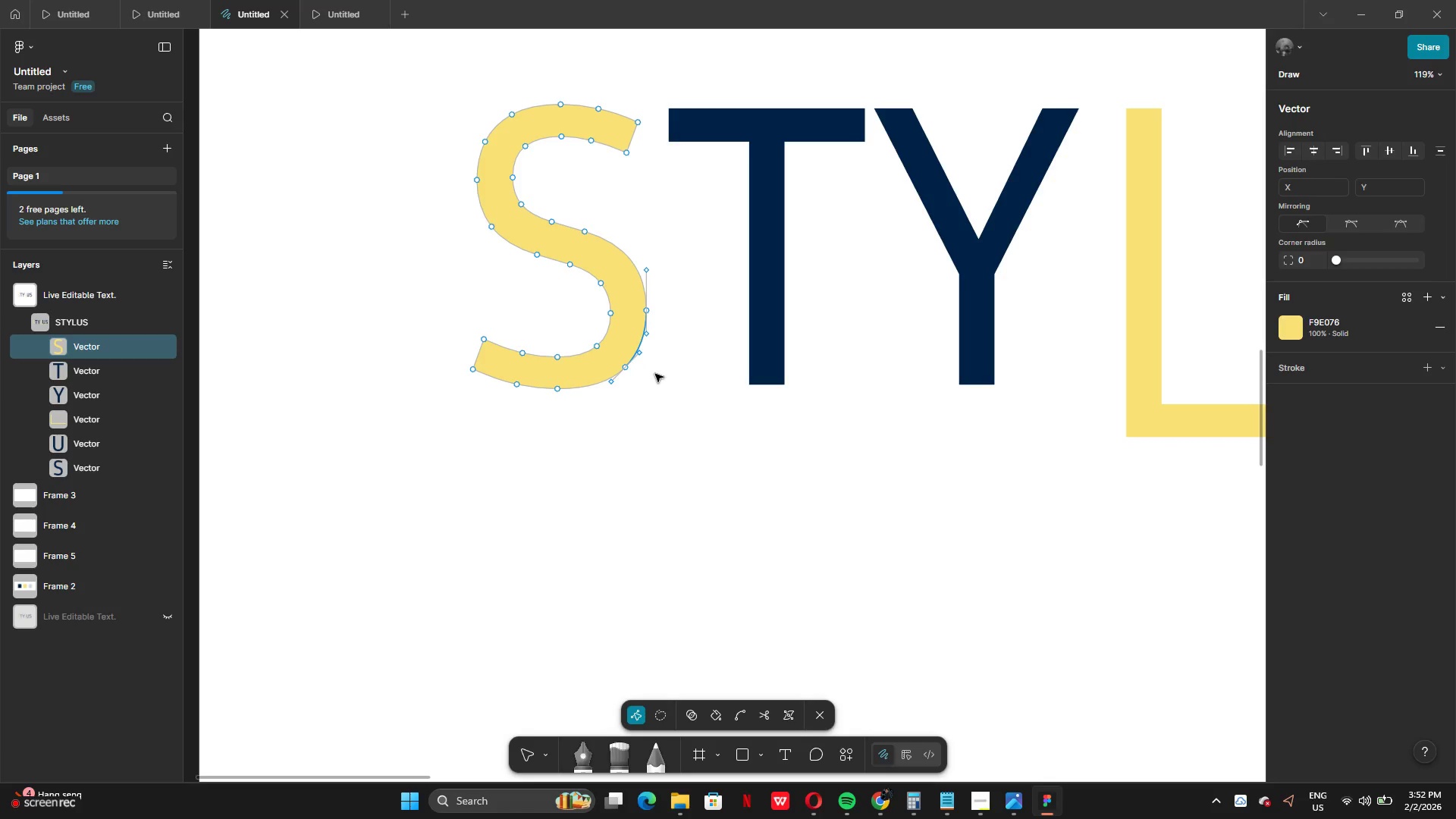 
left_click([657, 377])
 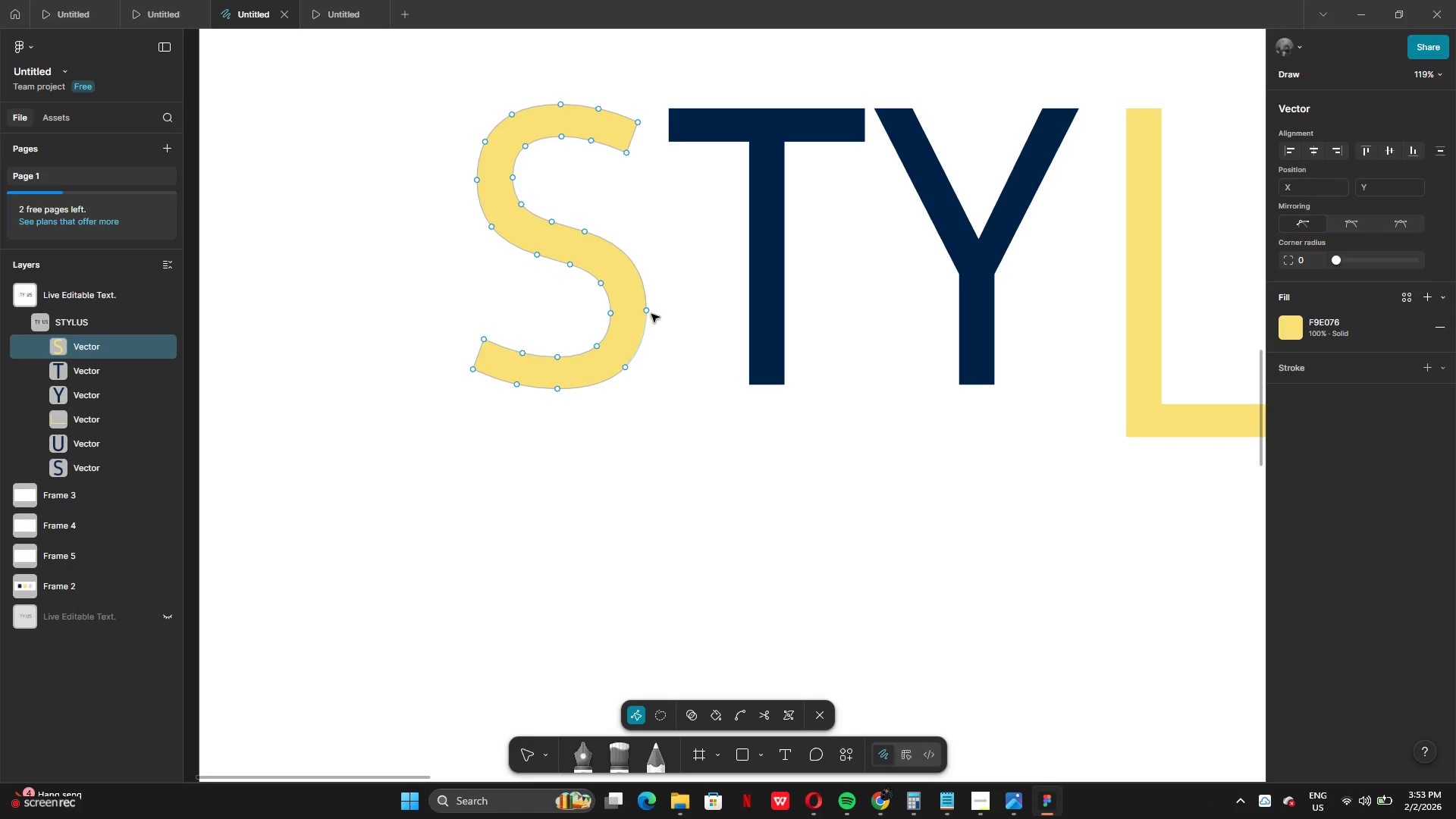 
left_click_drag(start_coordinate=[648, 310], to_coordinate=[716, 385])
 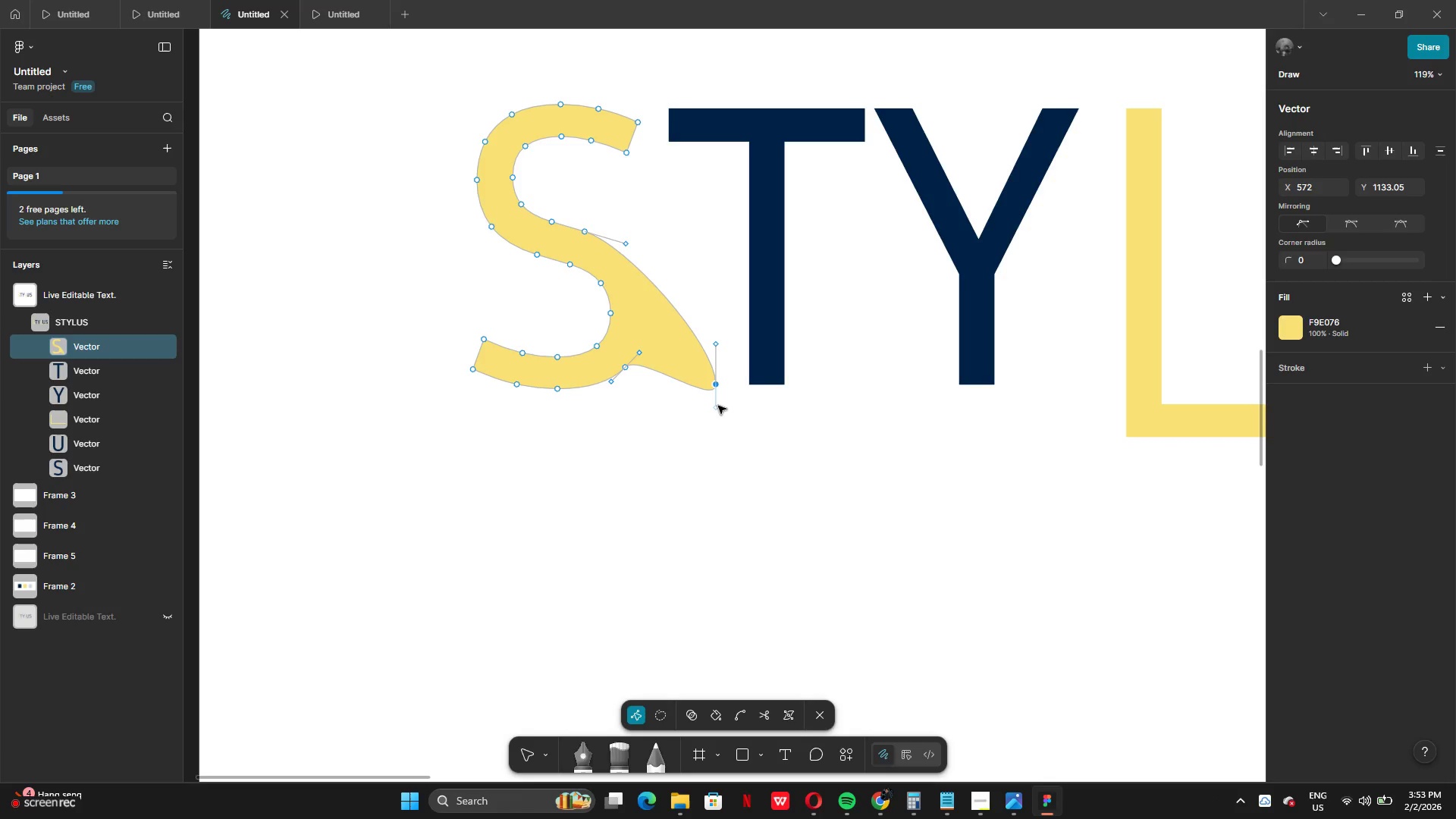 
left_click_drag(start_coordinate=[718, 406], to_coordinate=[734, 388])
 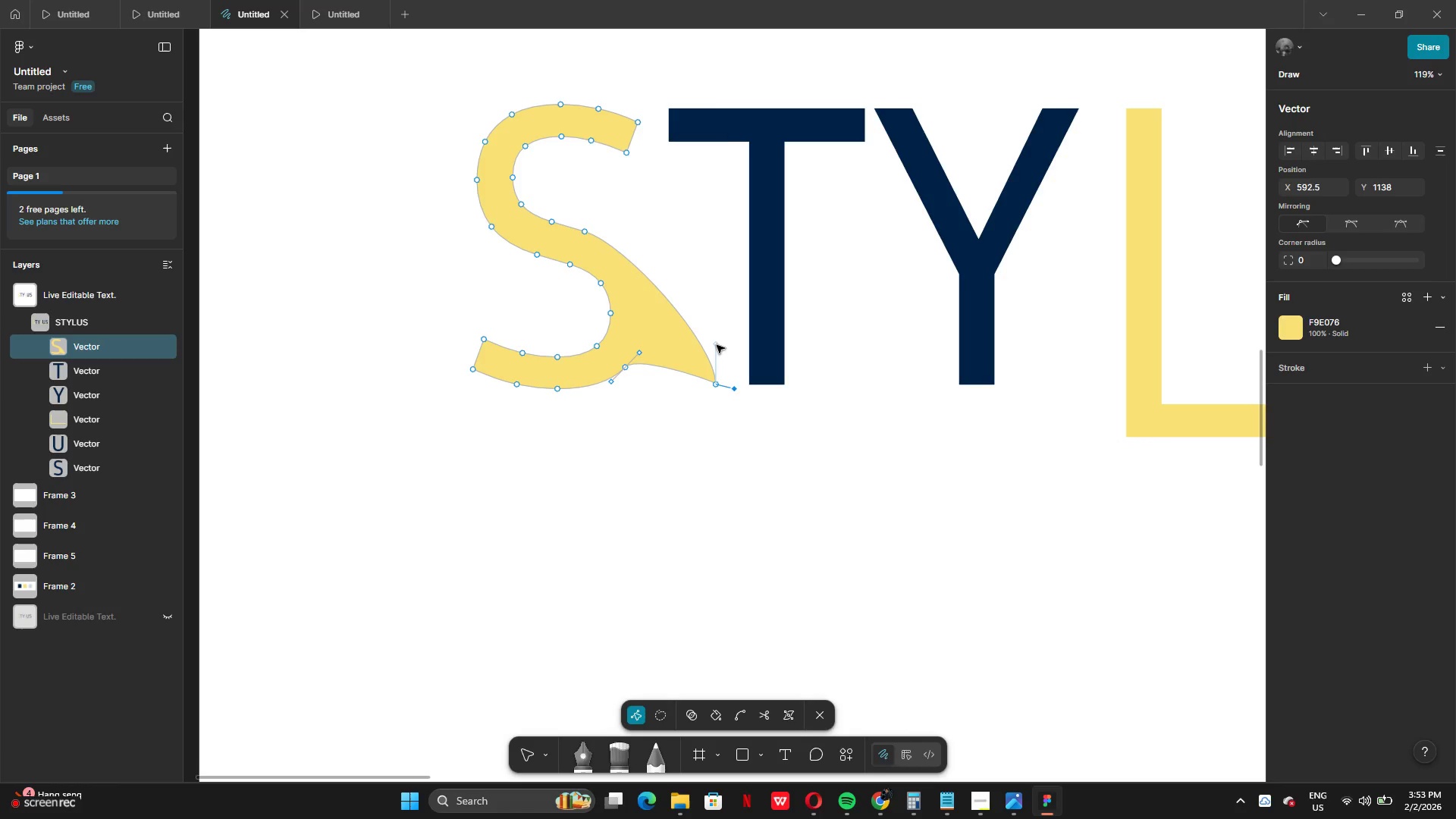 
left_click_drag(start_coordinate=[717, 345], to_coordinate=[684, 339])
 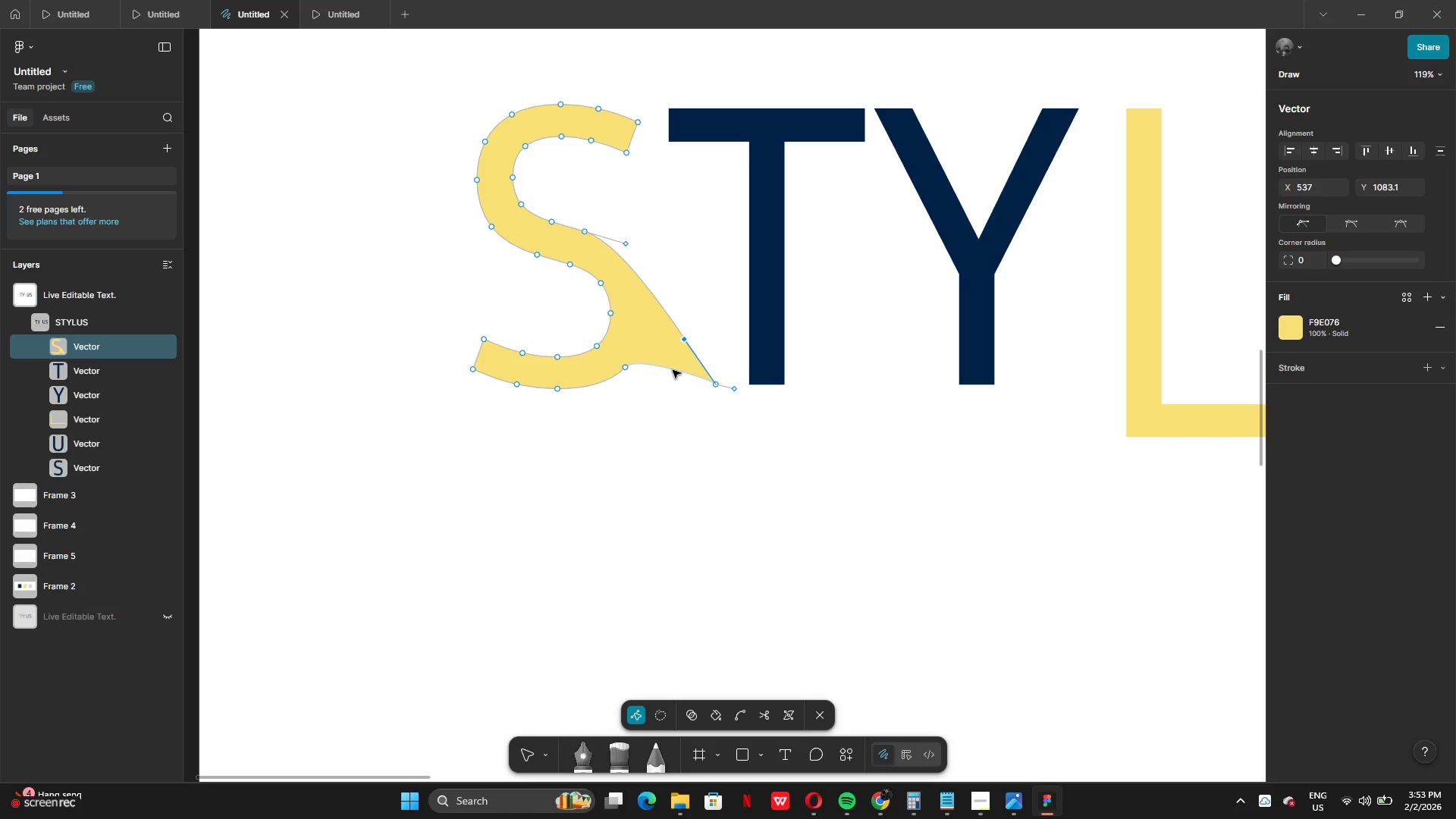 
left_click_drag(start_coordinate=[673, 367], to_coordinate=[673, 375])
 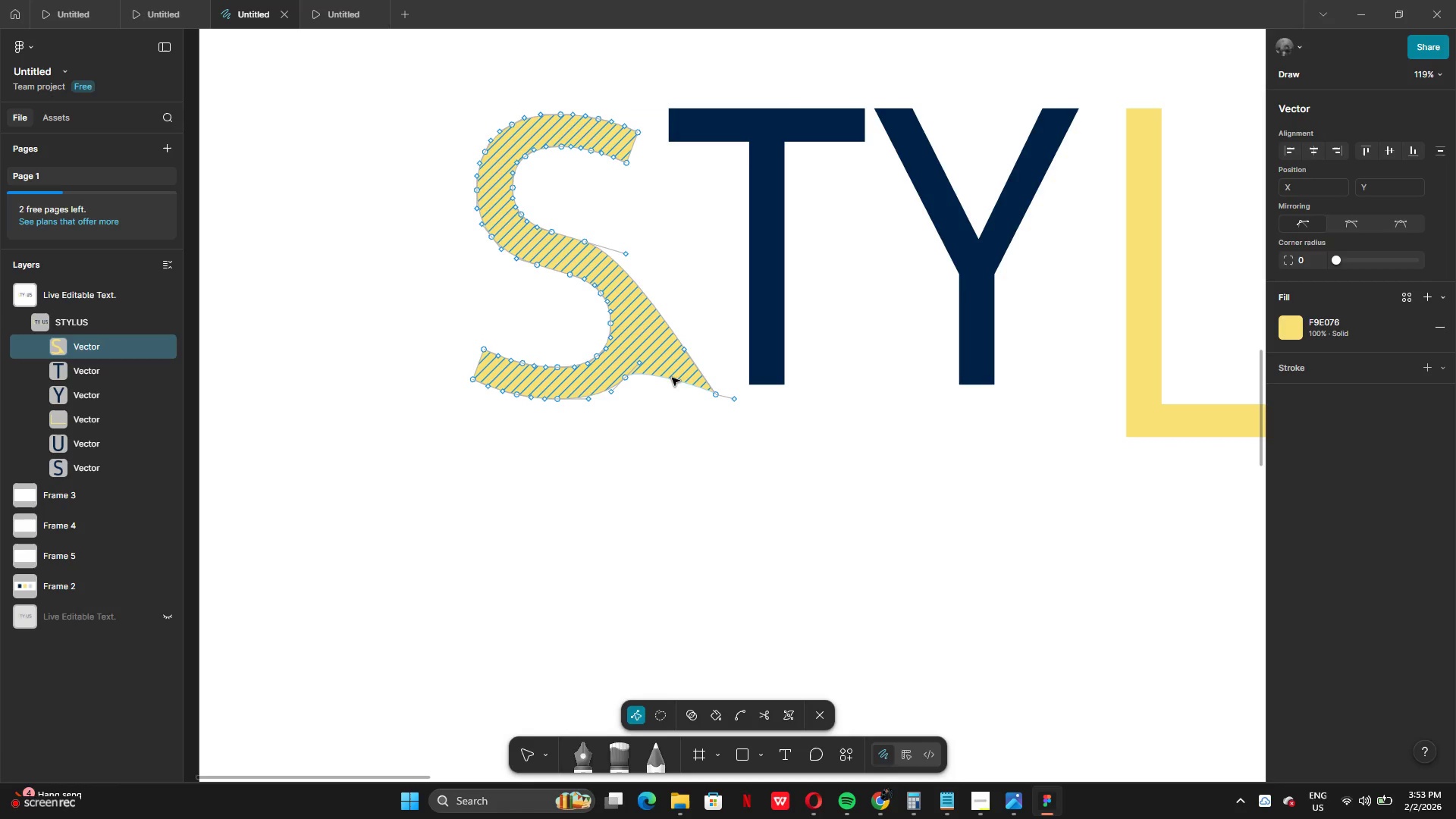 
key(Control+Z)
 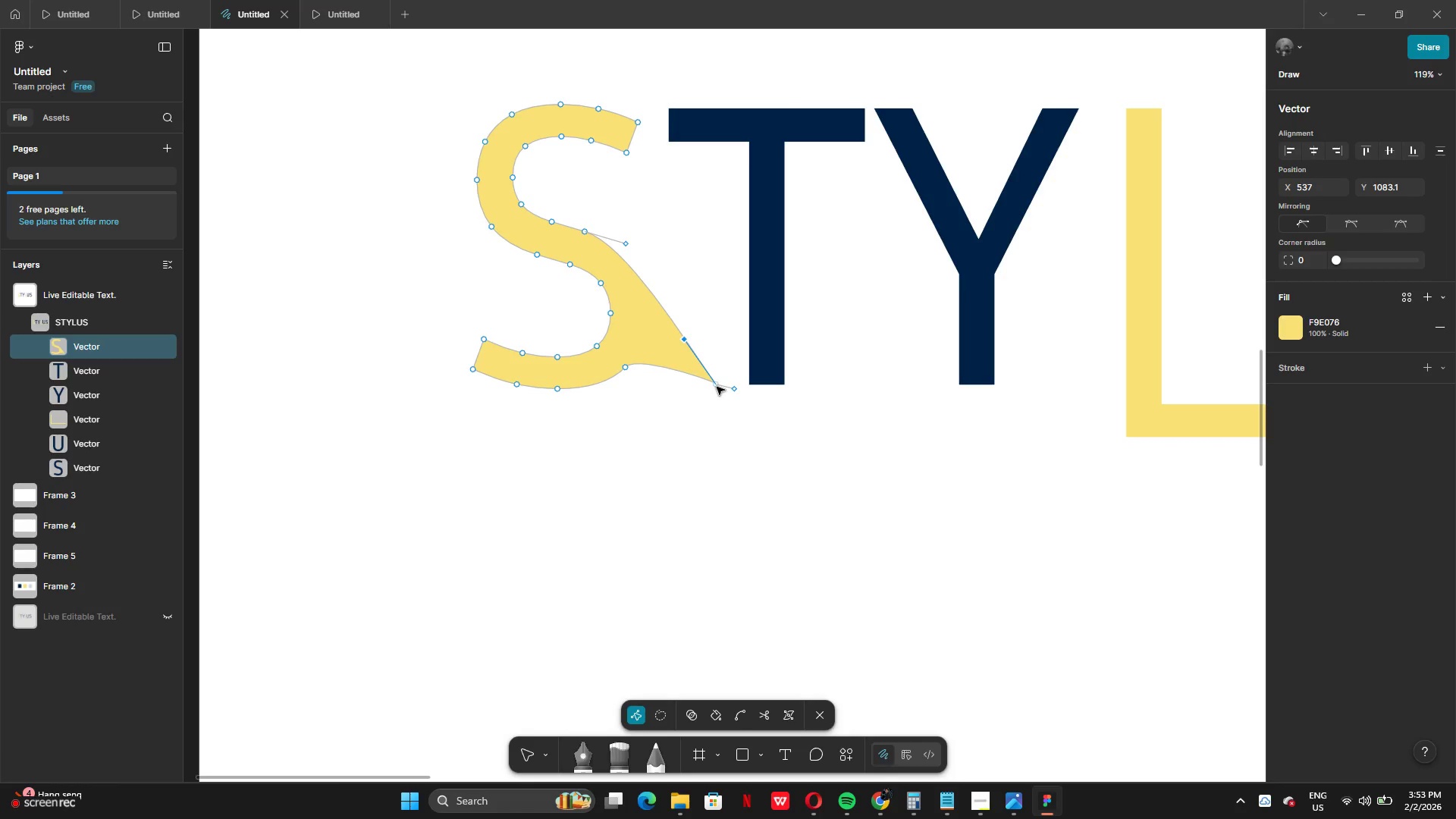 
left_click_drag(start_coordinate=[720, 383], to_coordinate=[713, 306])
 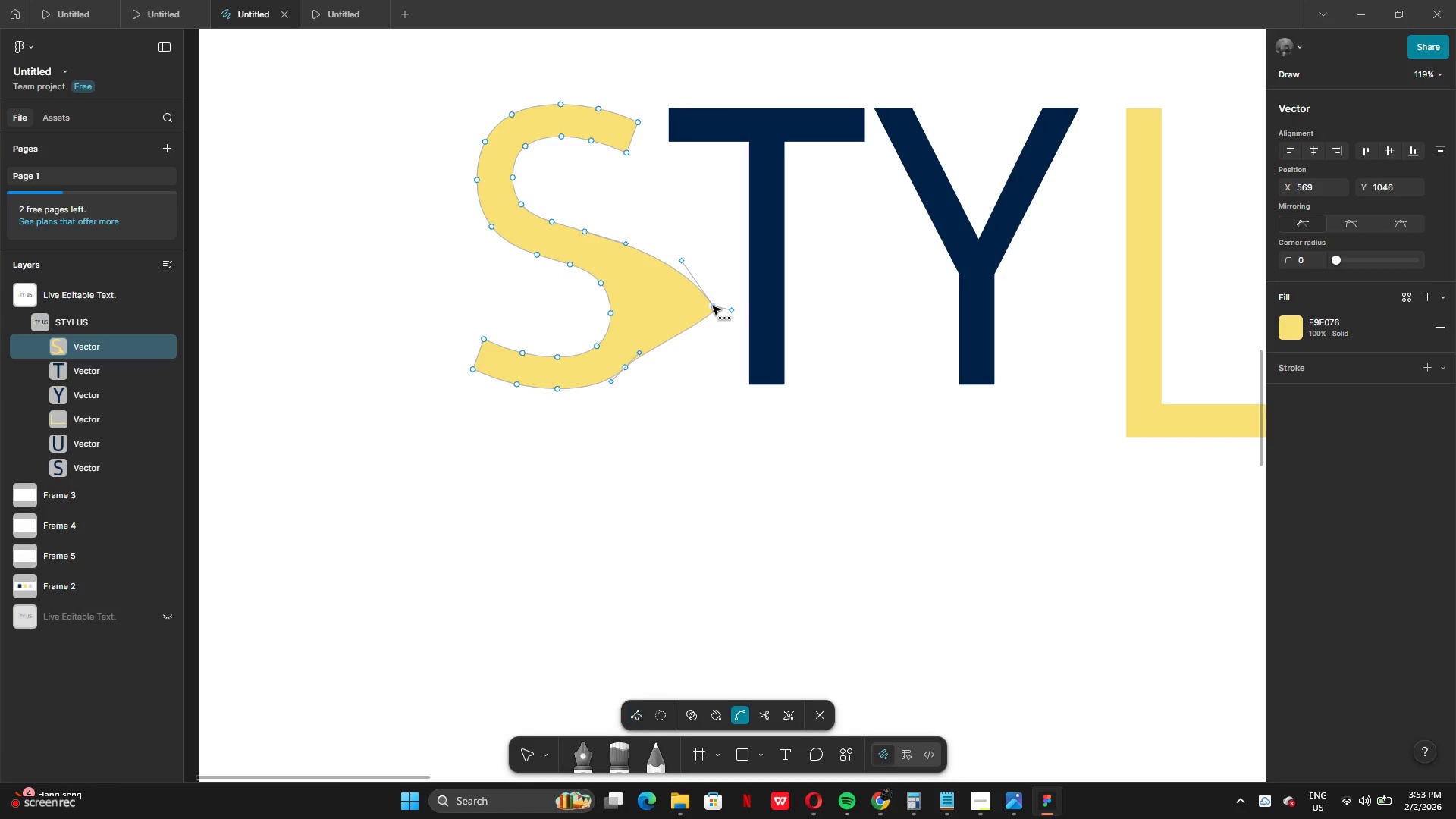 
key(Control+Z)
 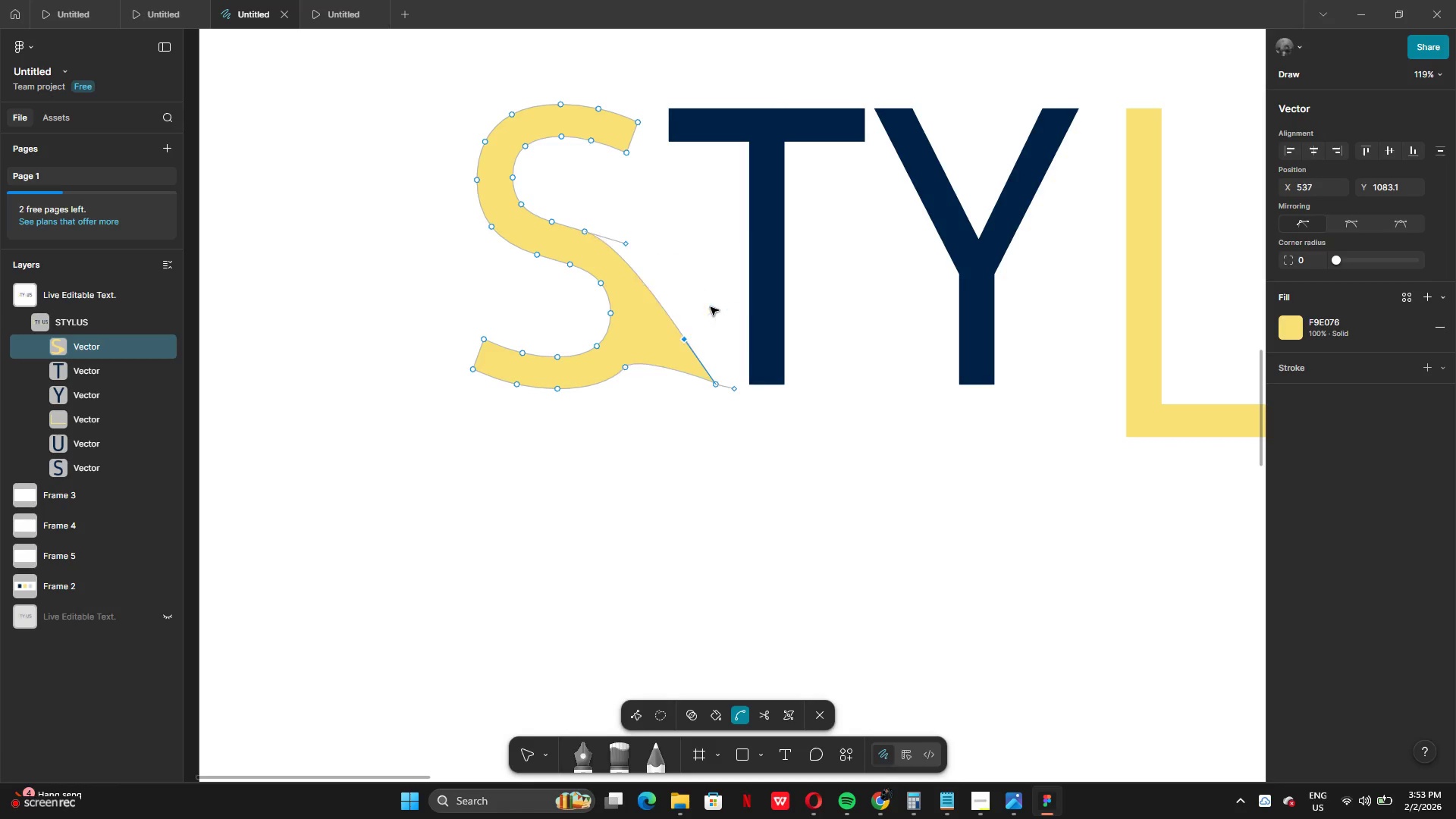 
key(Control+Z)
 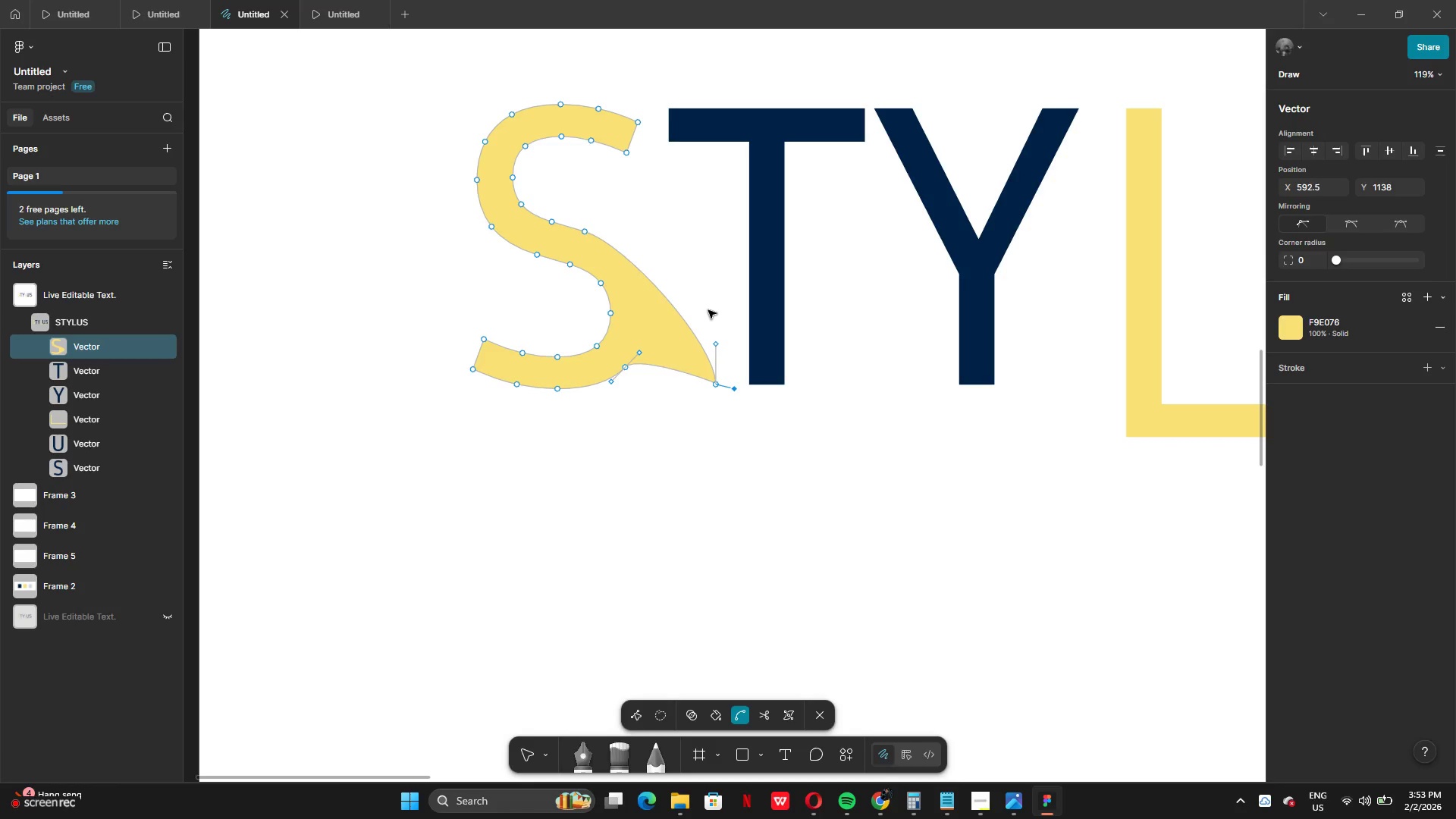 
key(Control+Z)
 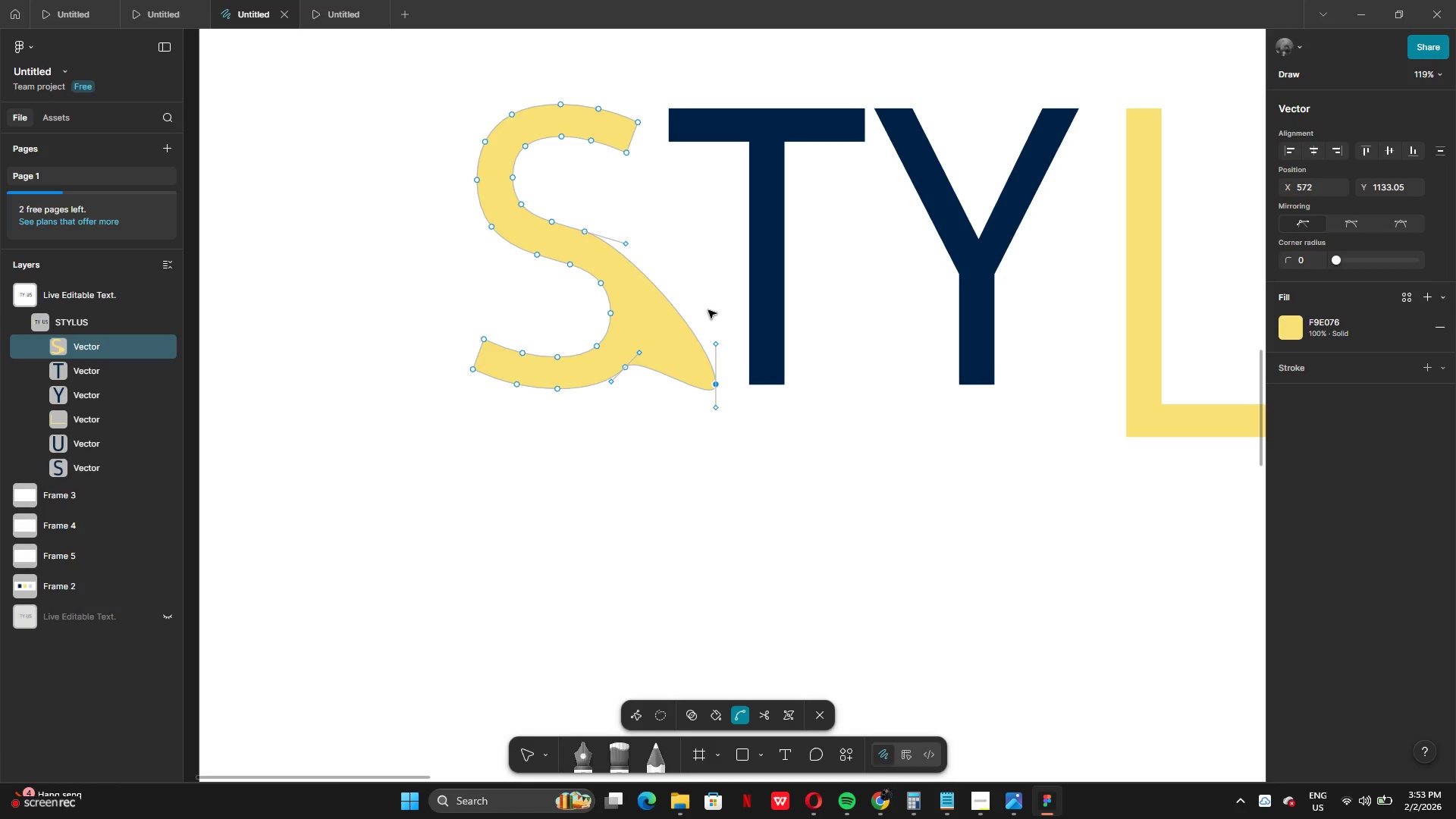 
key(Control+Z)
 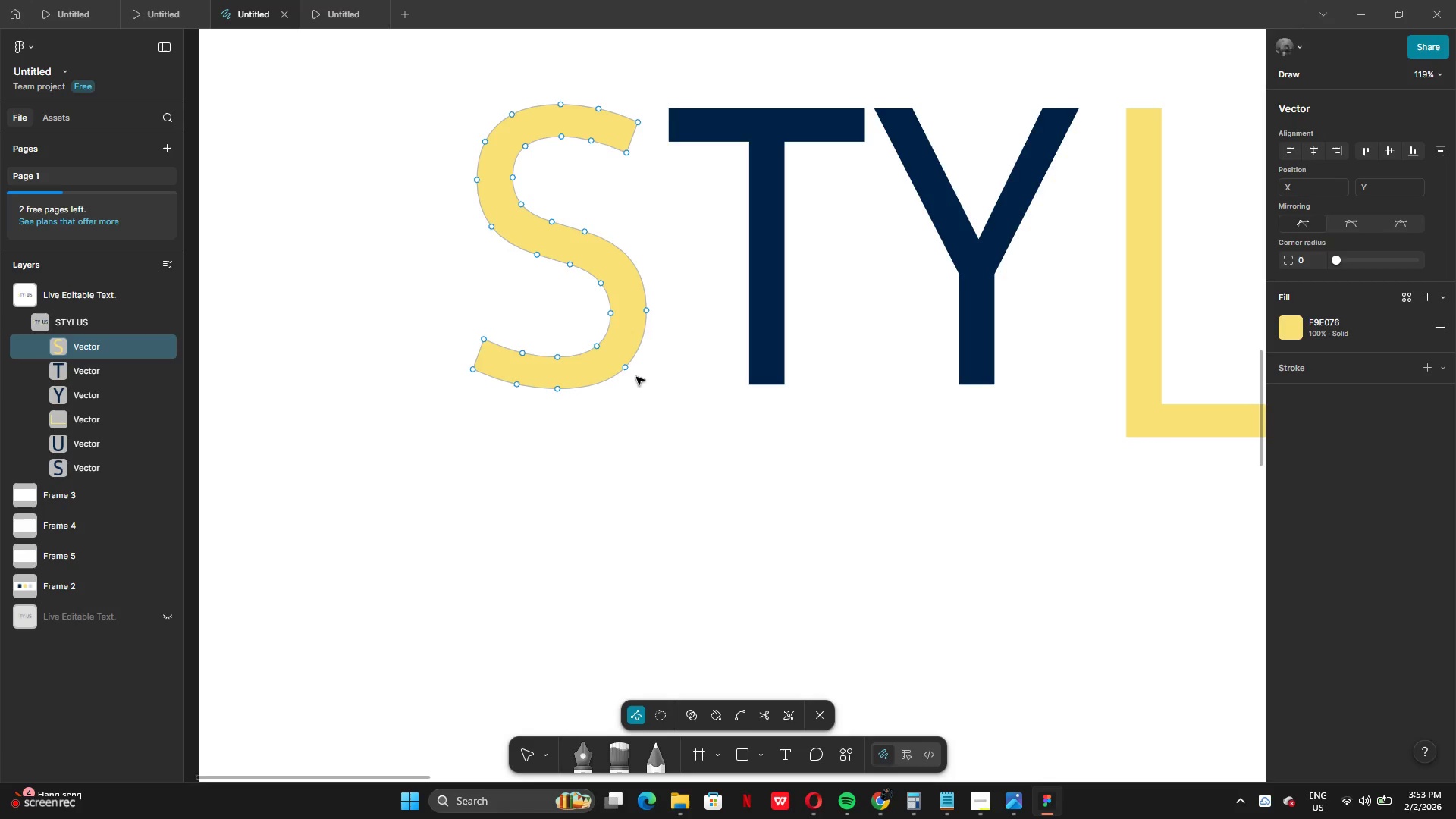 
left_click_drag(start_coordinate=[628, 368], to_coordinate=[687, 394])
 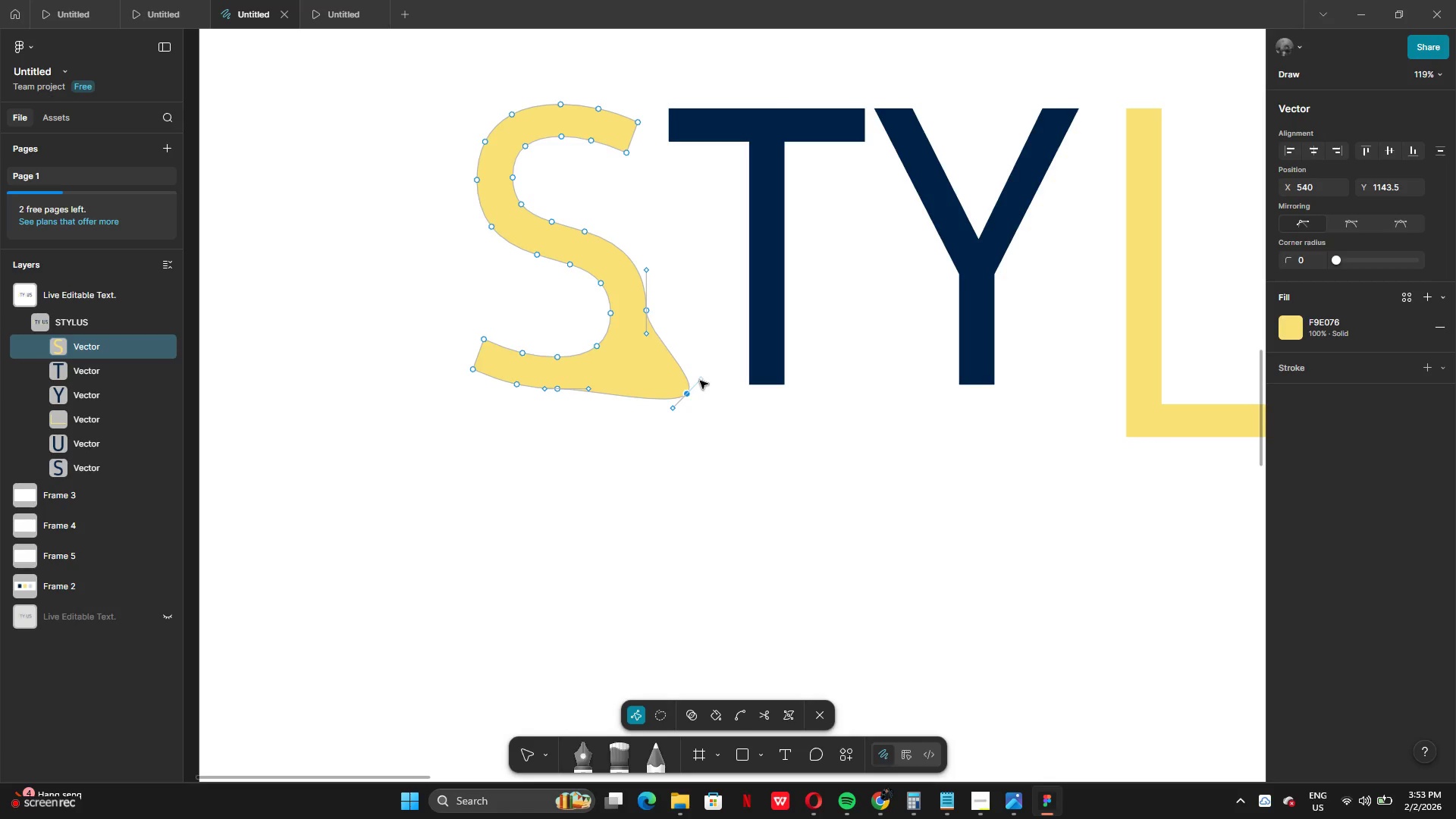 
left_click_drag(start_coordinate=[700, 381], to_coordinate=[703, 404])
 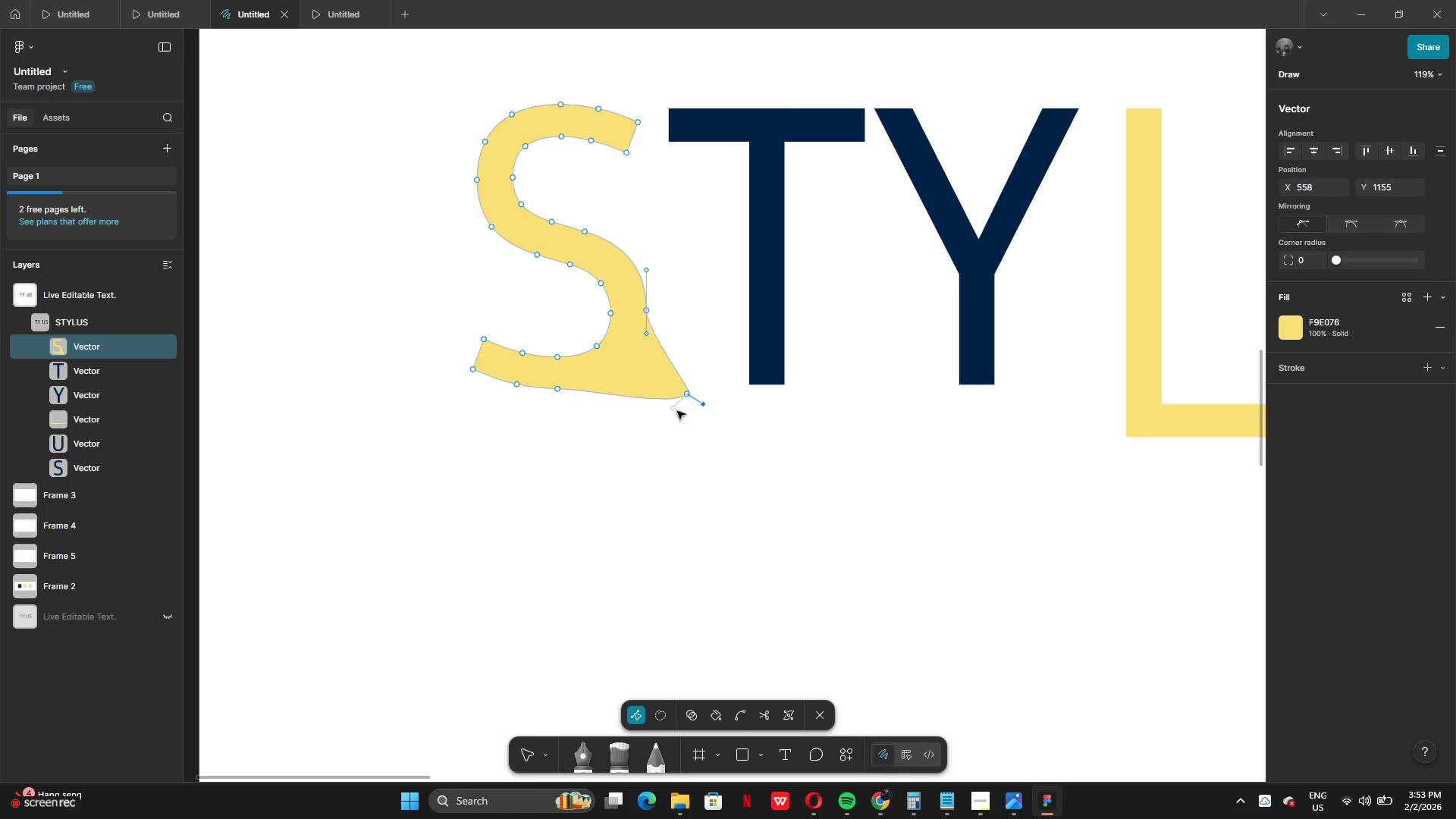 
left_click_drag(start_coordinate=[677, 411], to_coordinate=[634, 359])
 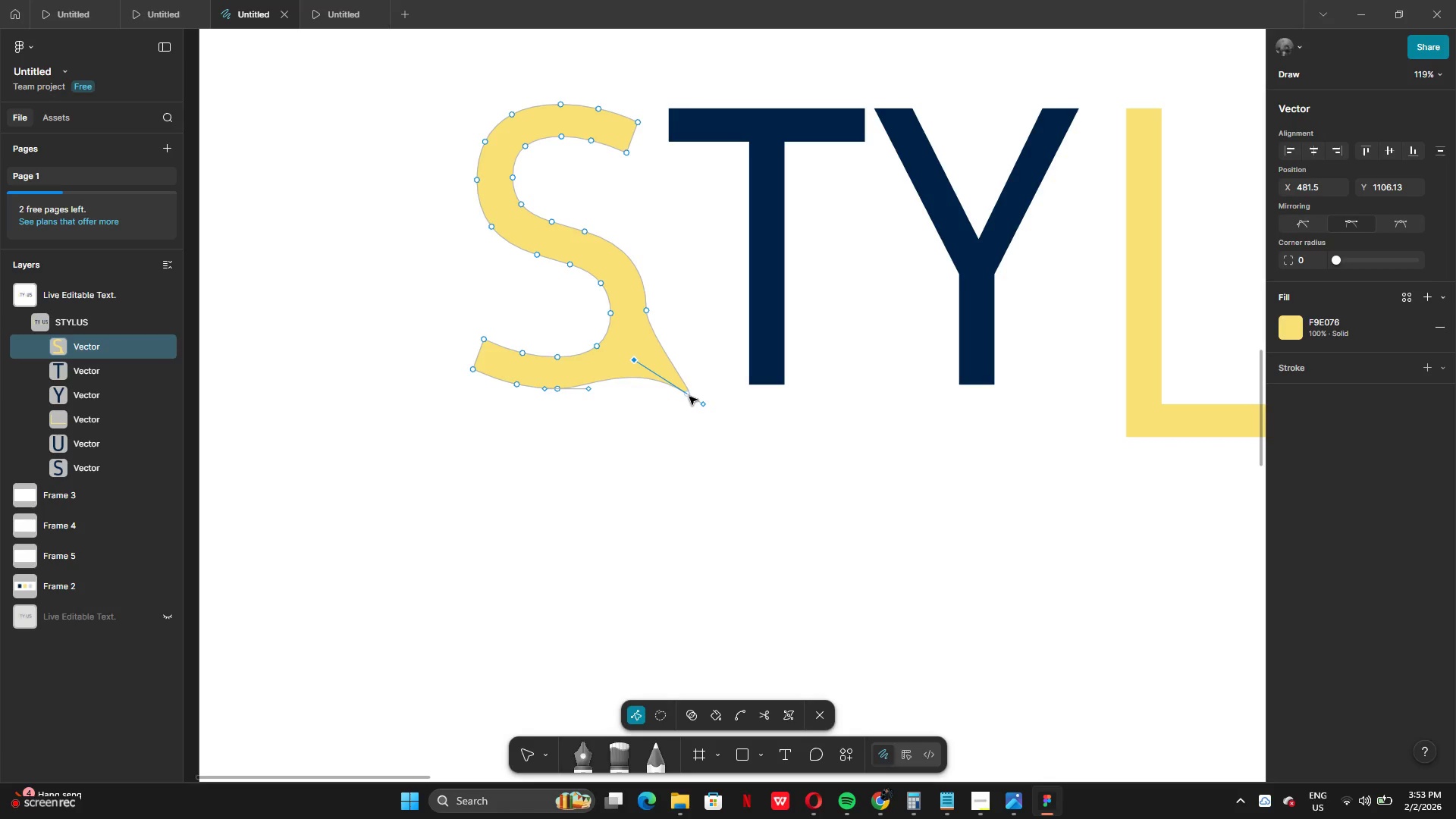 
left_click_drag(start_coordinate=[690, 393], to_coordinate=[715, 388])
 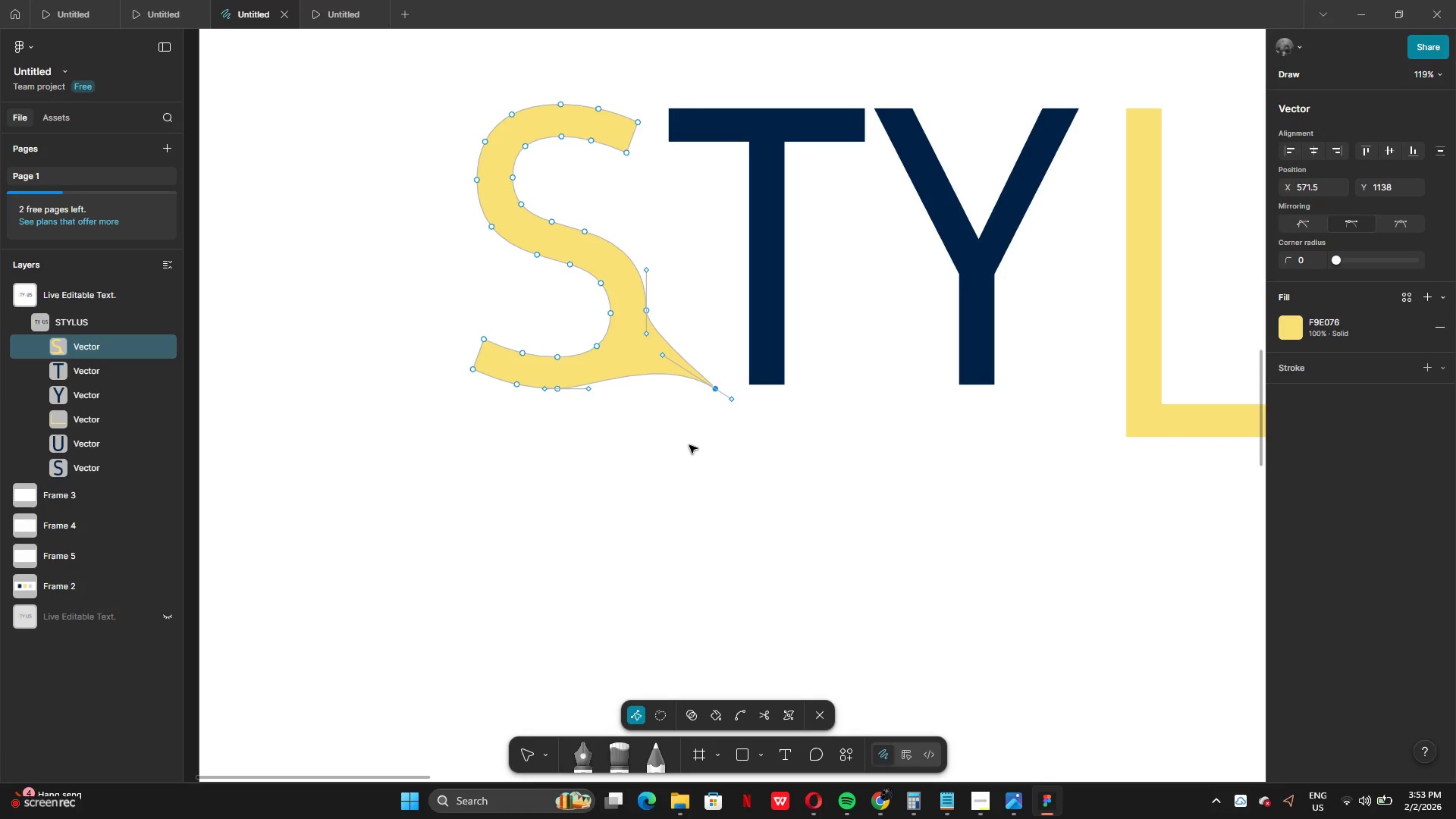 
left_click([689, 445])
 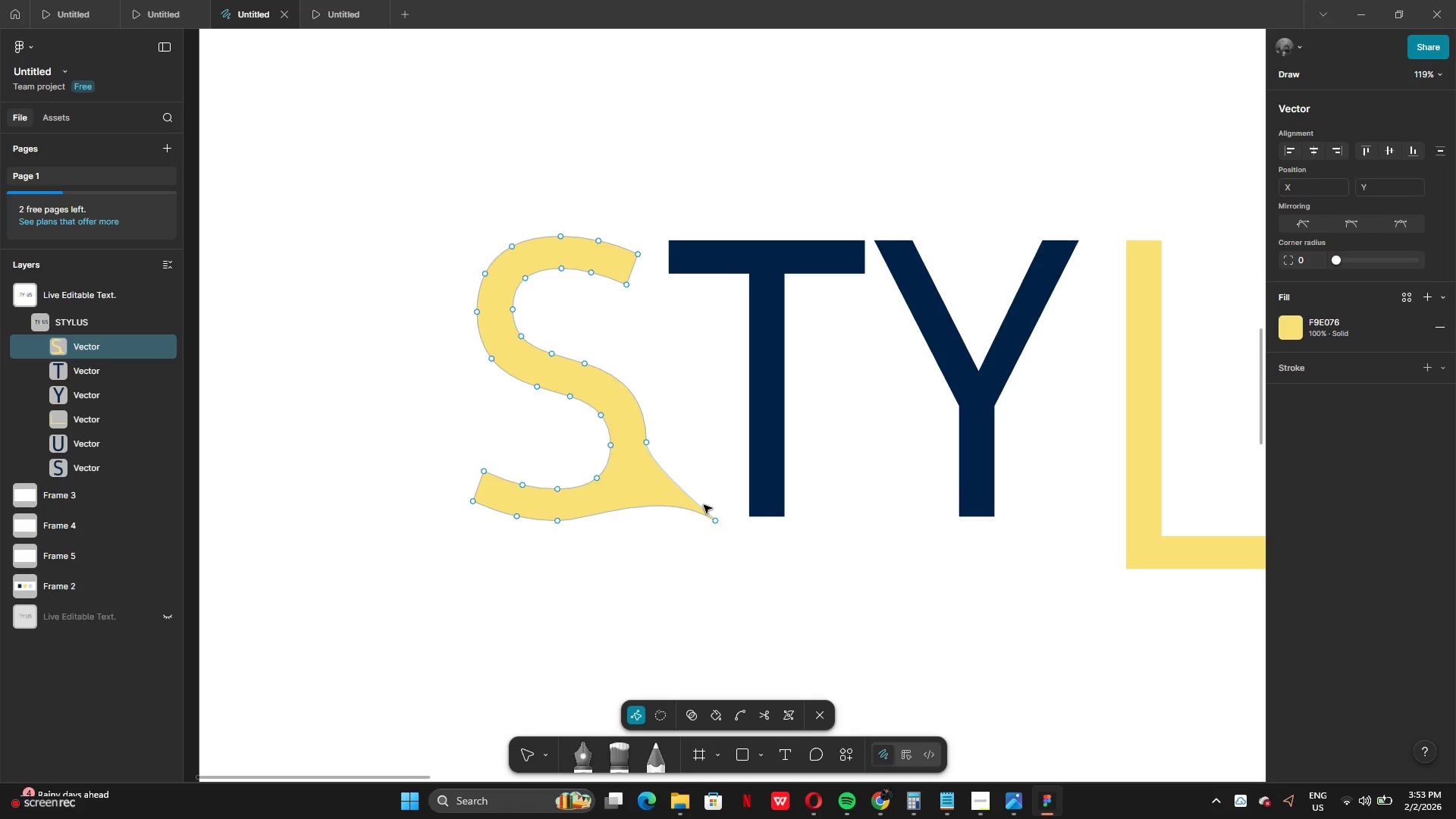 
key(Control+Z)
 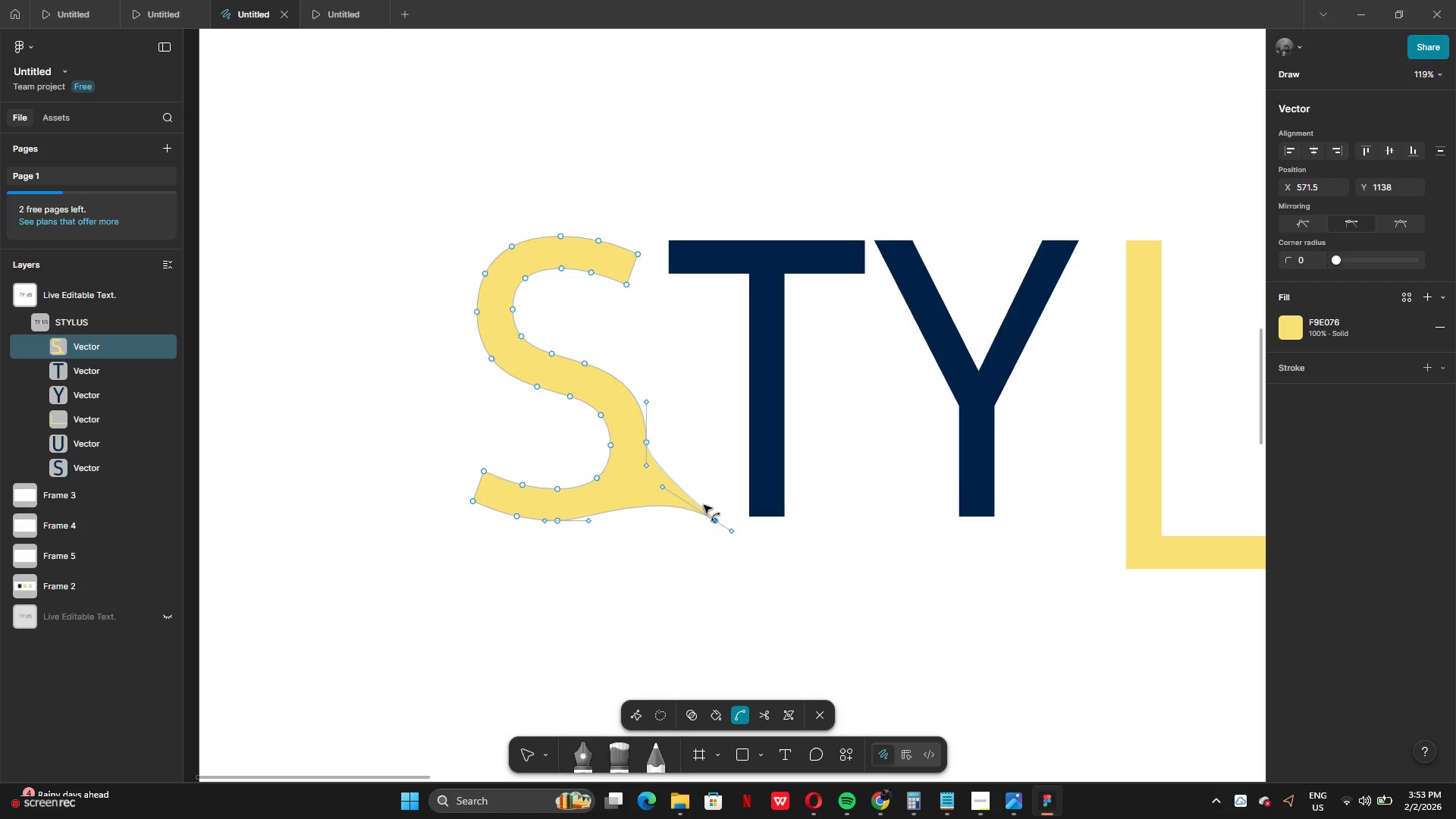 
key(Control+Z)
 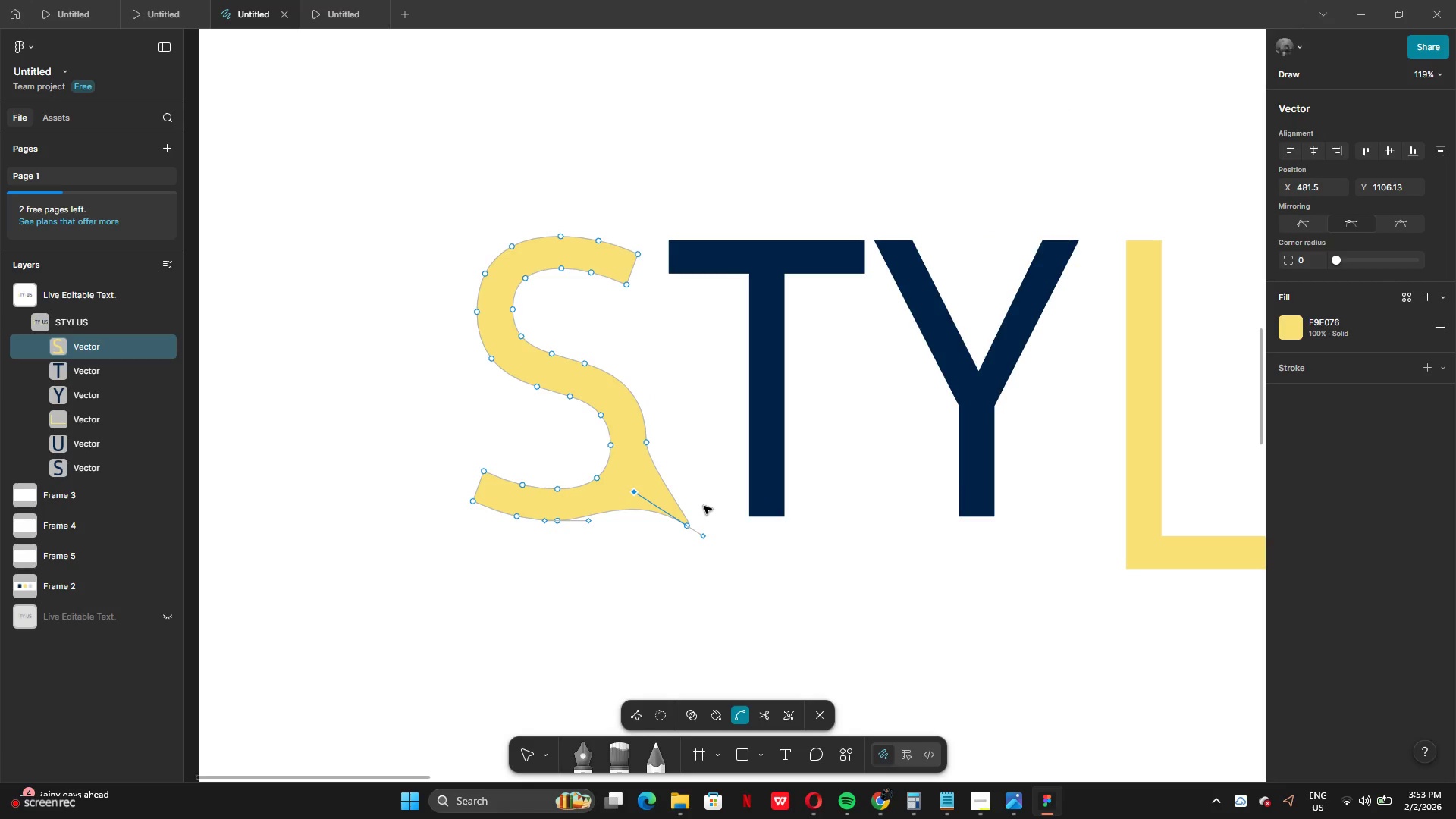 
key(Control+Z)
 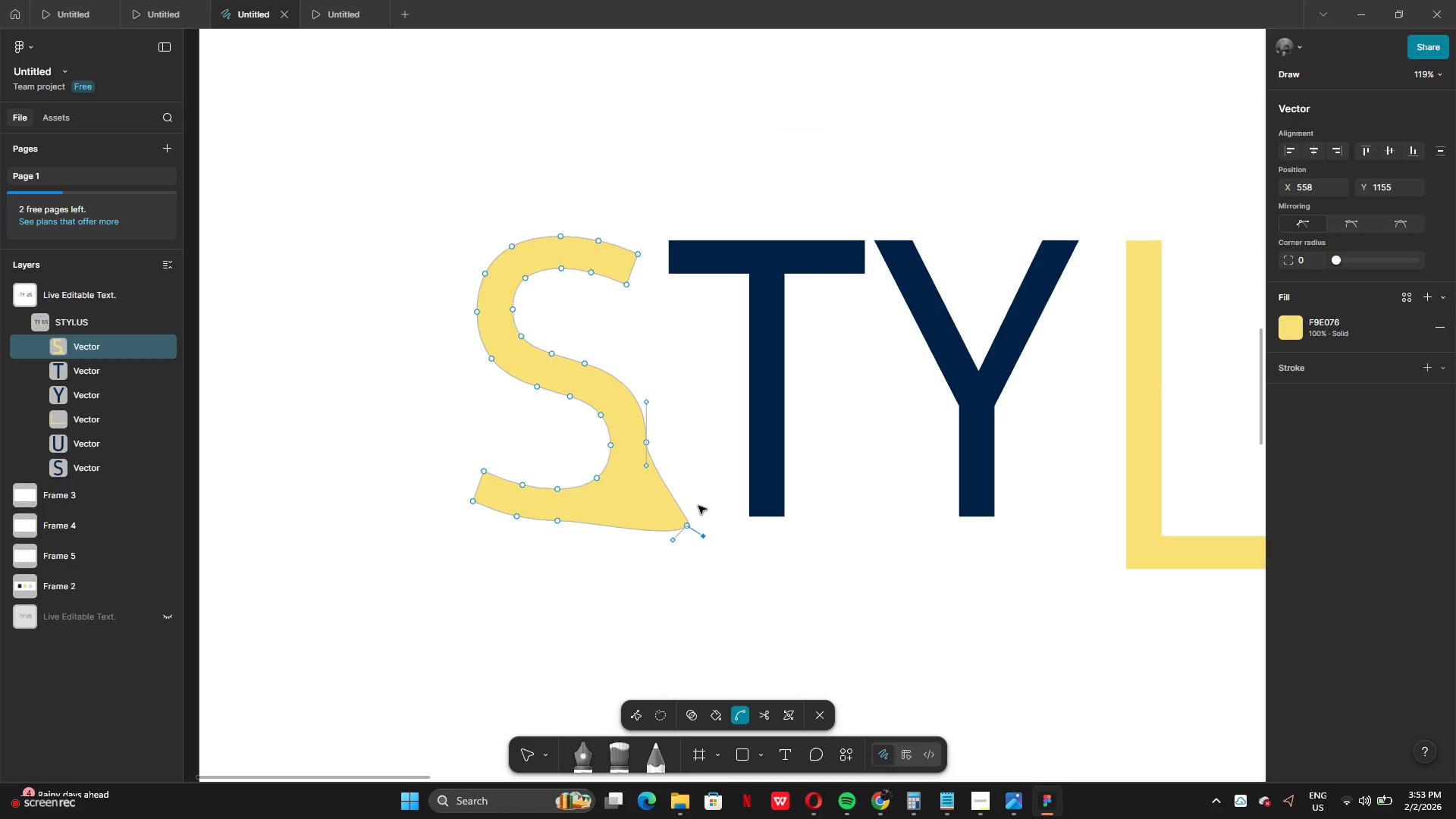 
key(Control+Z)
 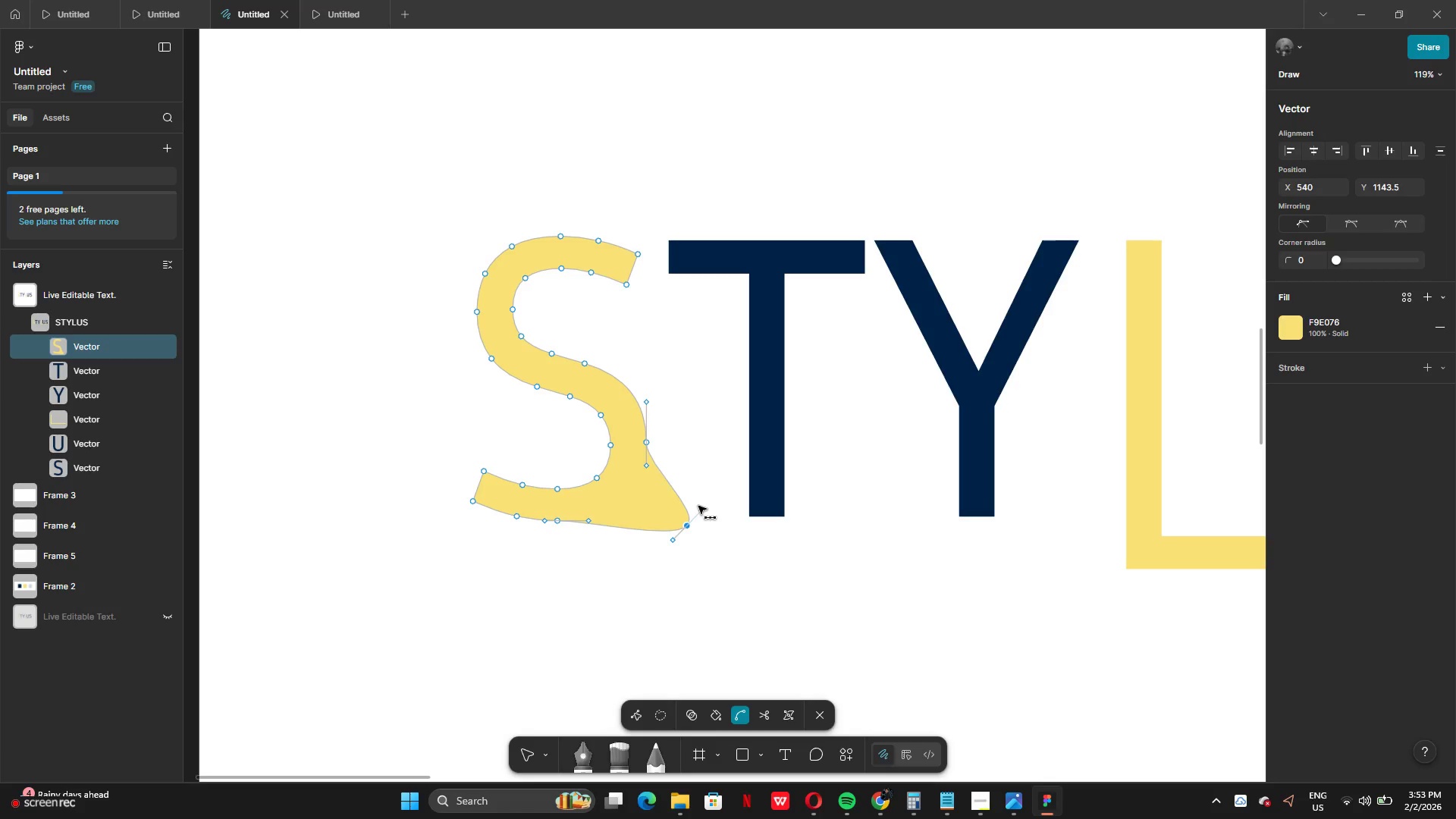 
key(Control+Z)
 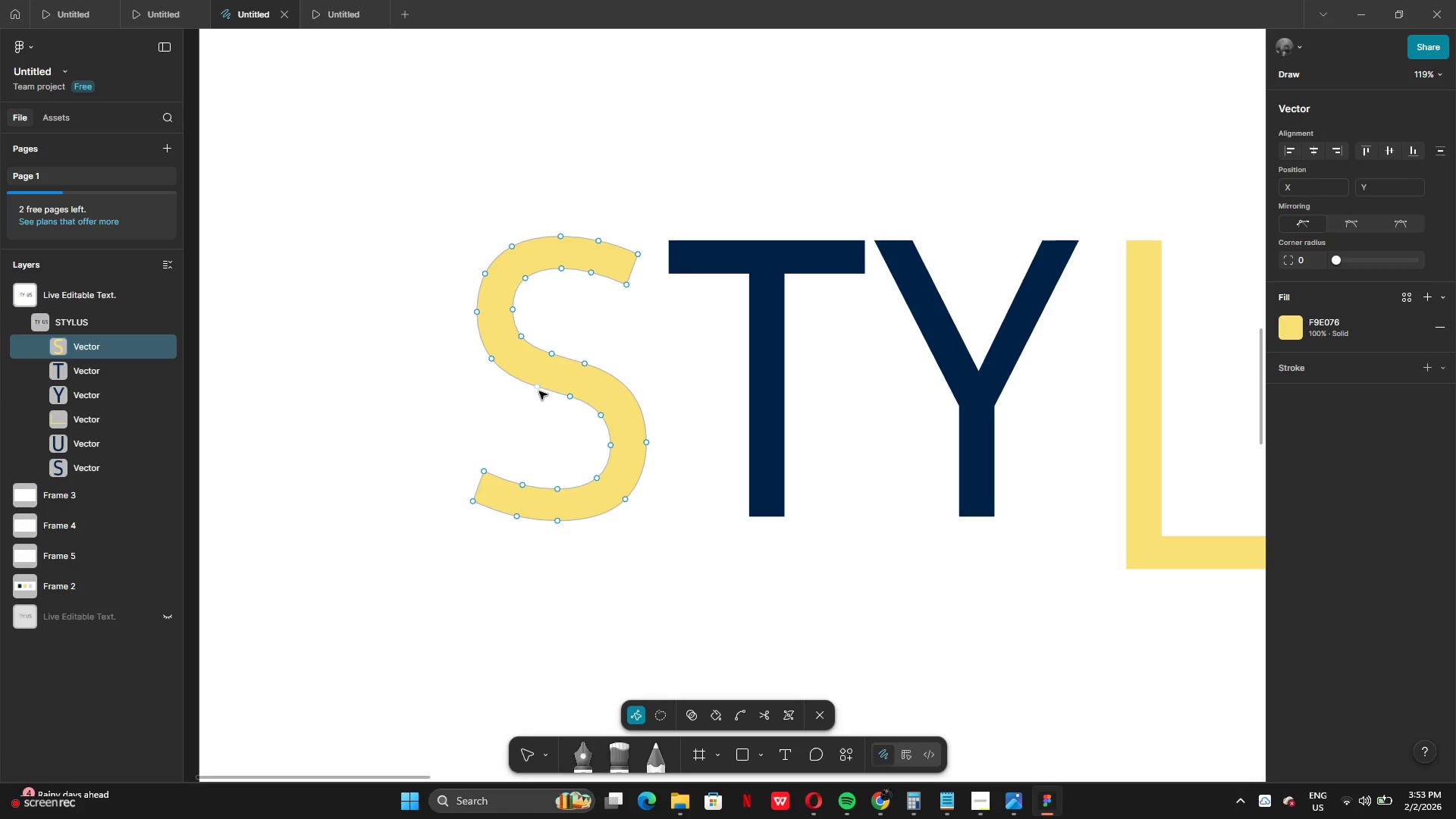 
left_click_drag(start_coordinate=[538, 390], to_coordinate=[553, 467])
 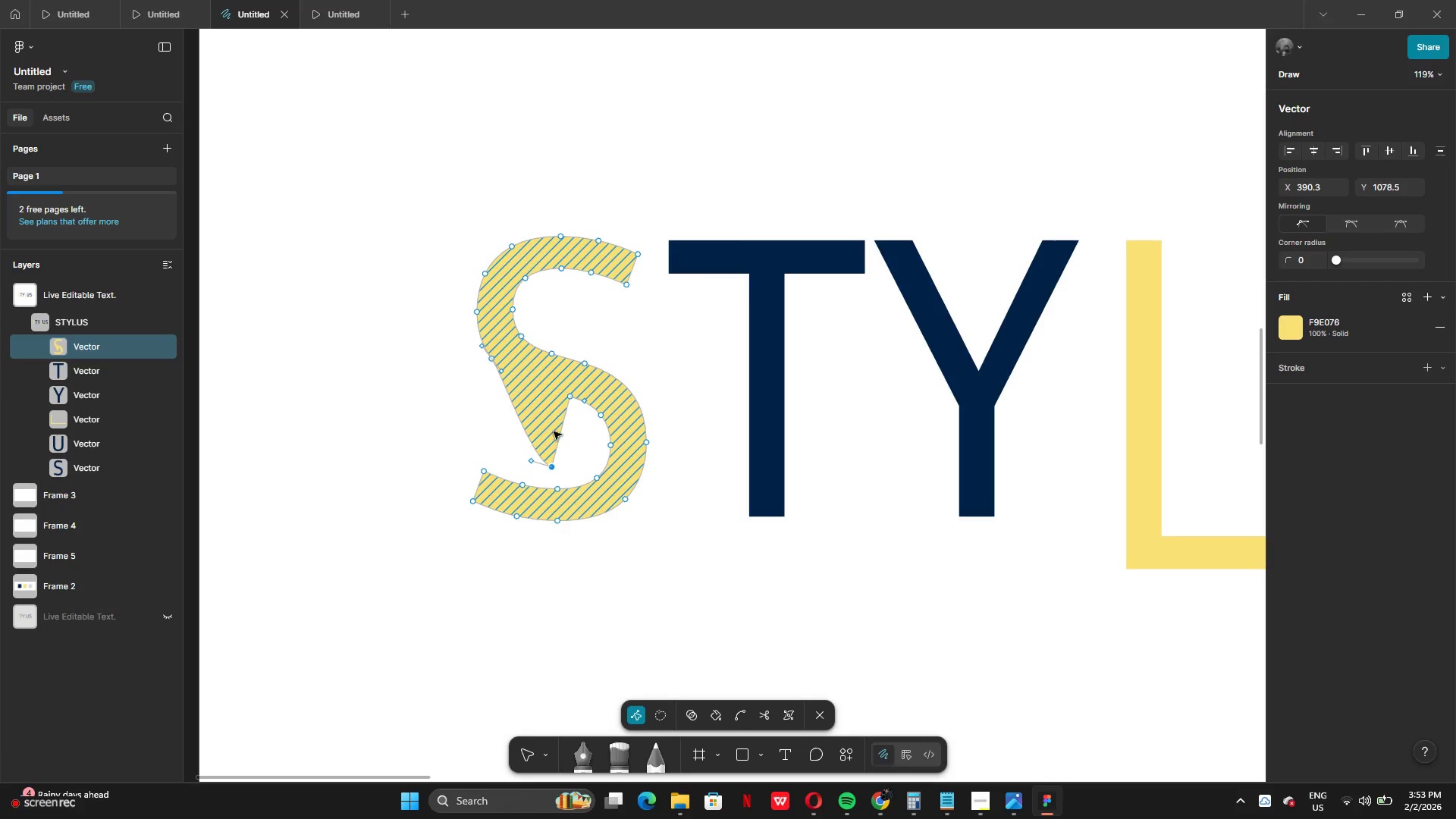 
left_click_drag(start_coordinate=[520, 421], to_coordinate=[548, 419])
 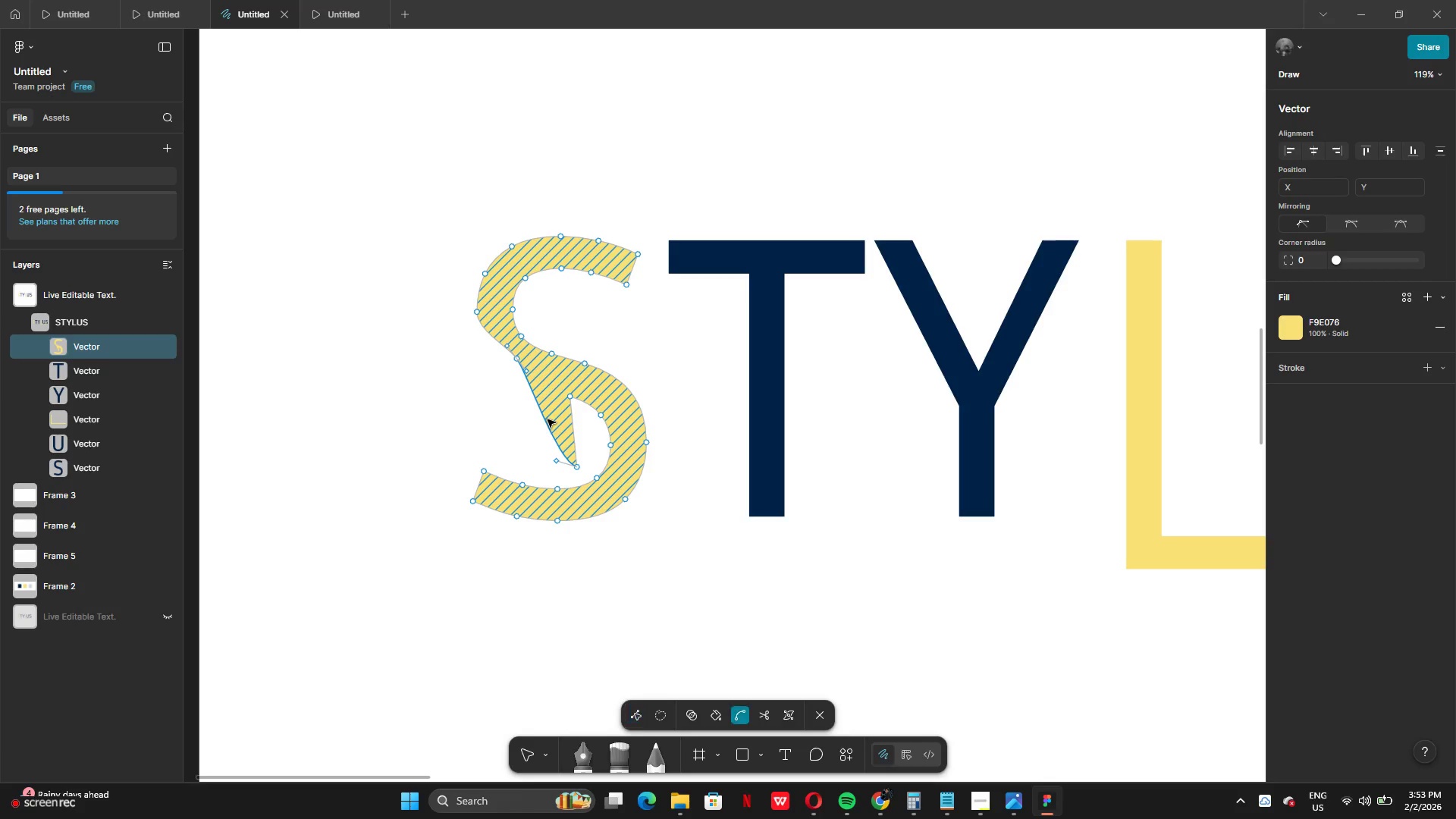 
key(Control+Z)
 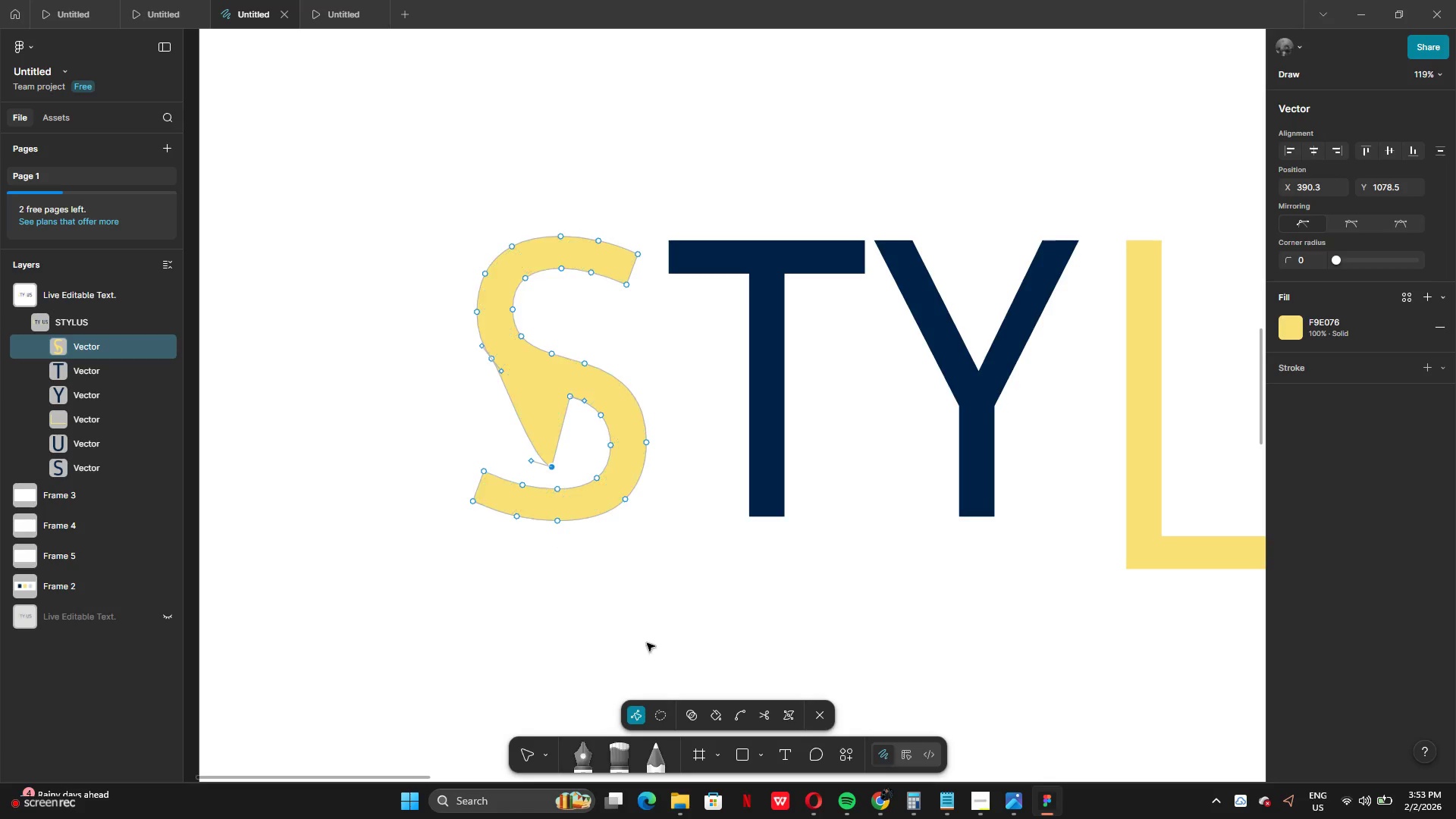 
left_click([736, 714])
 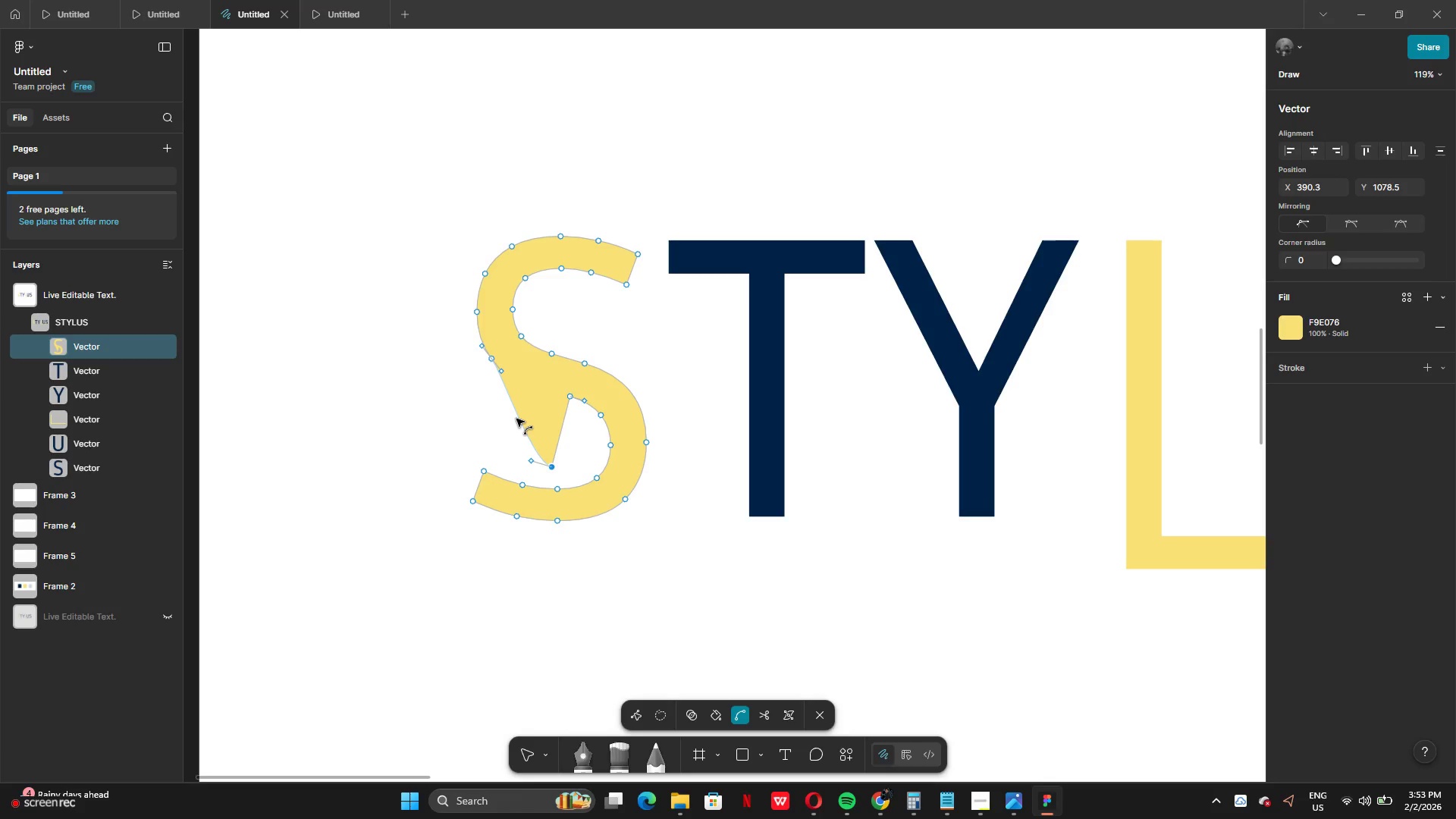 
left_click([520, 420])
 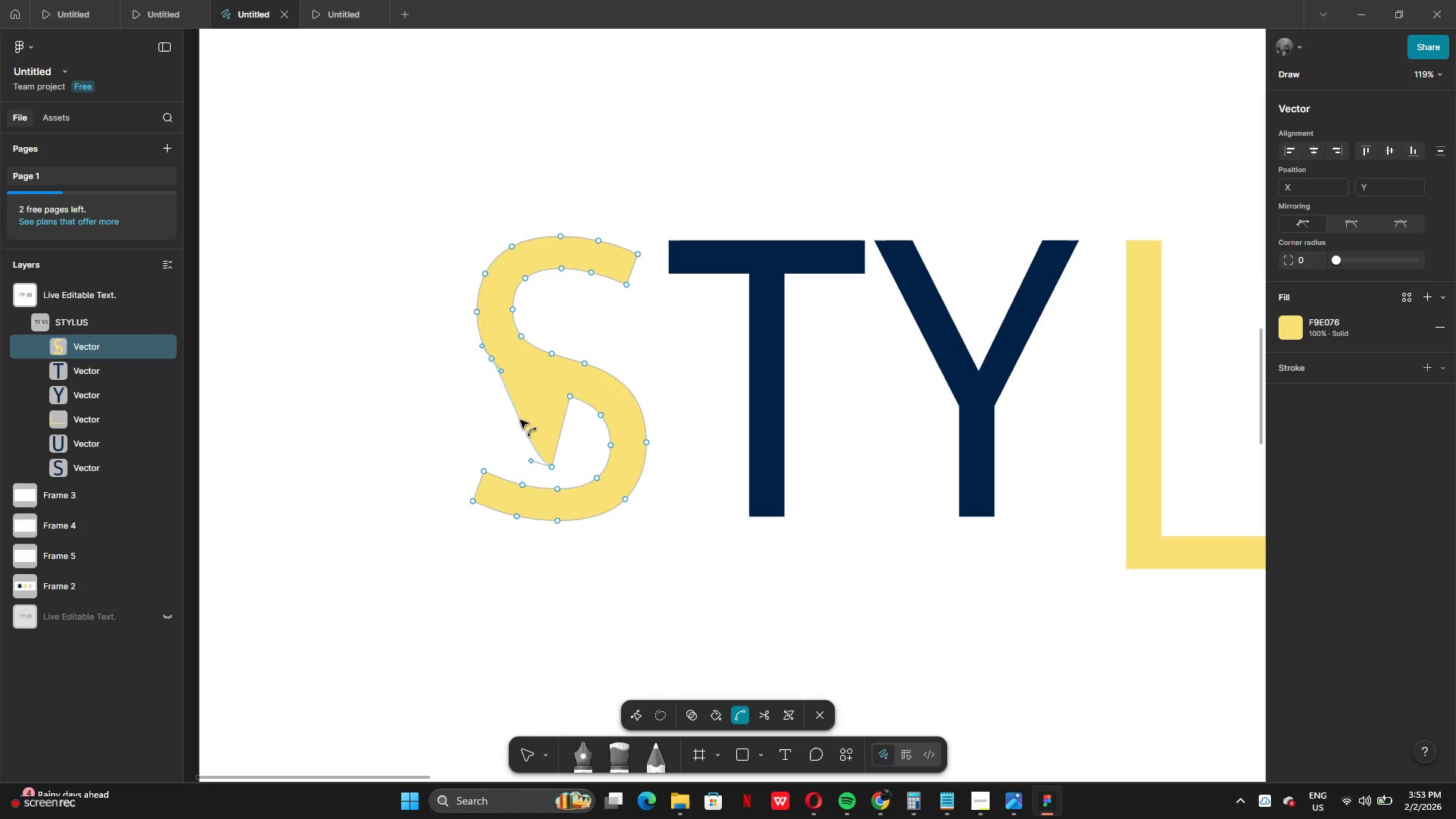 
left_click_drag(start_coordinate=[520, 420], to_coordinate=[450, 426])
 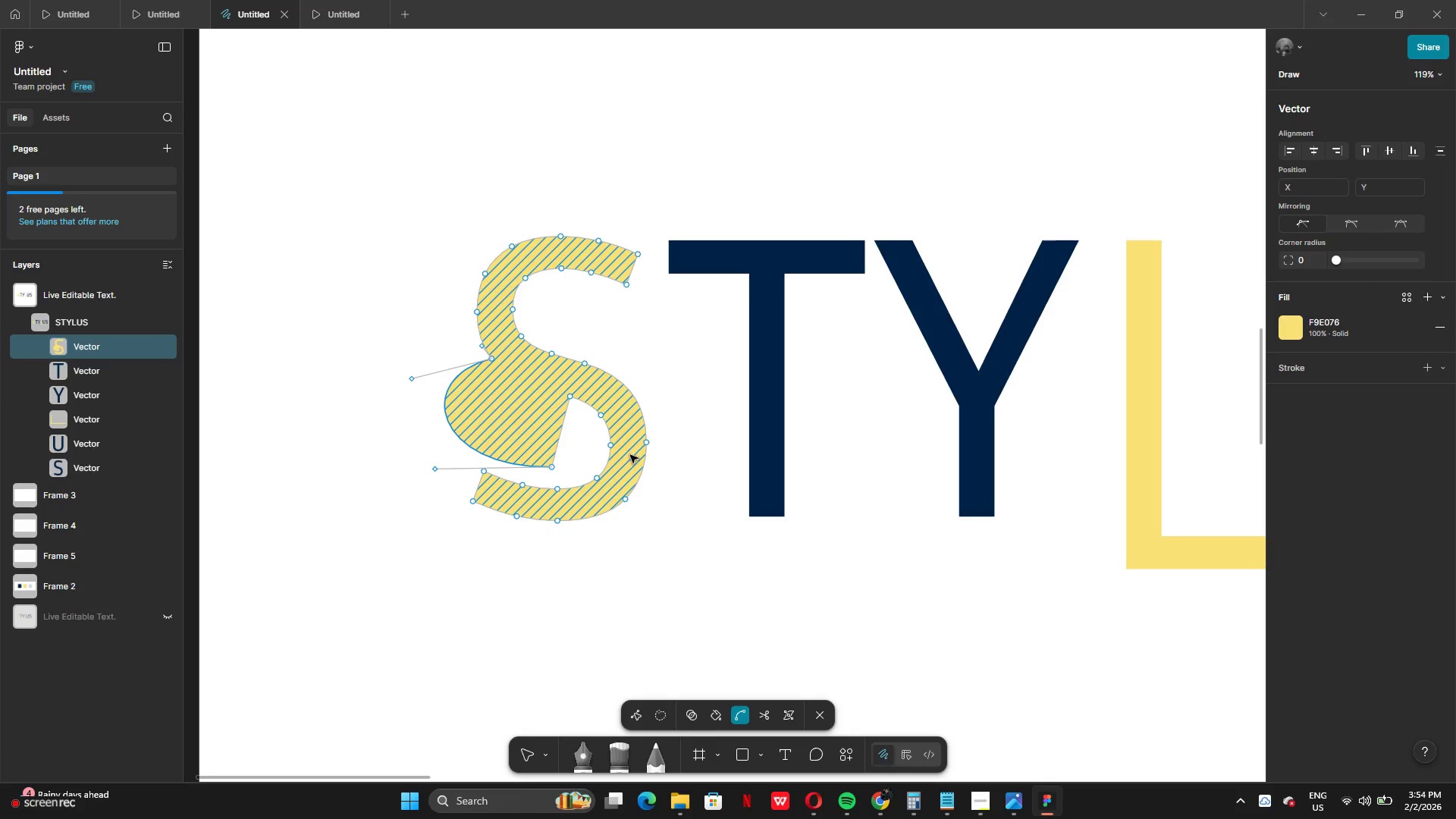 
key(Control+Z)
 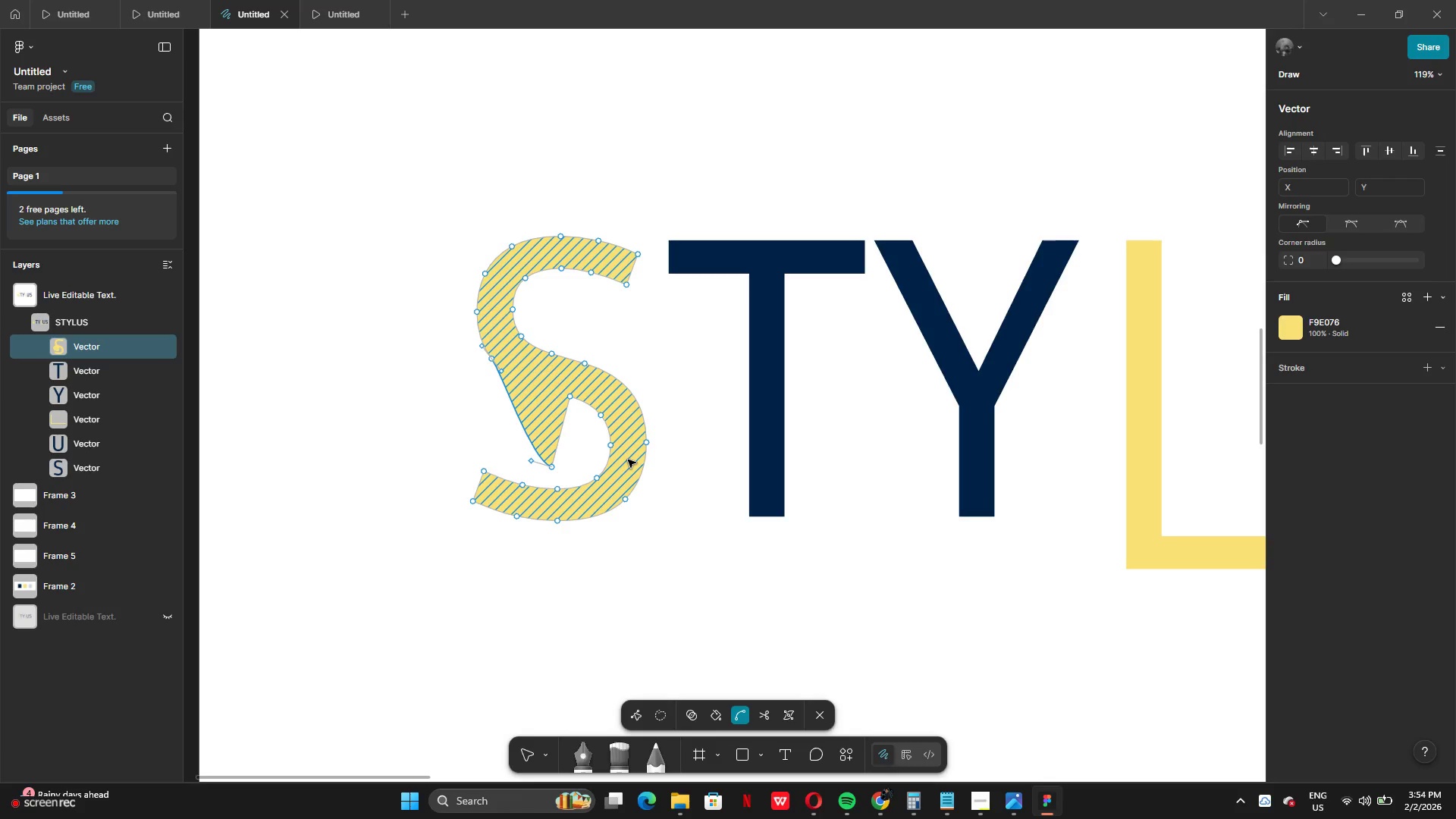 
key(Control+Z)
 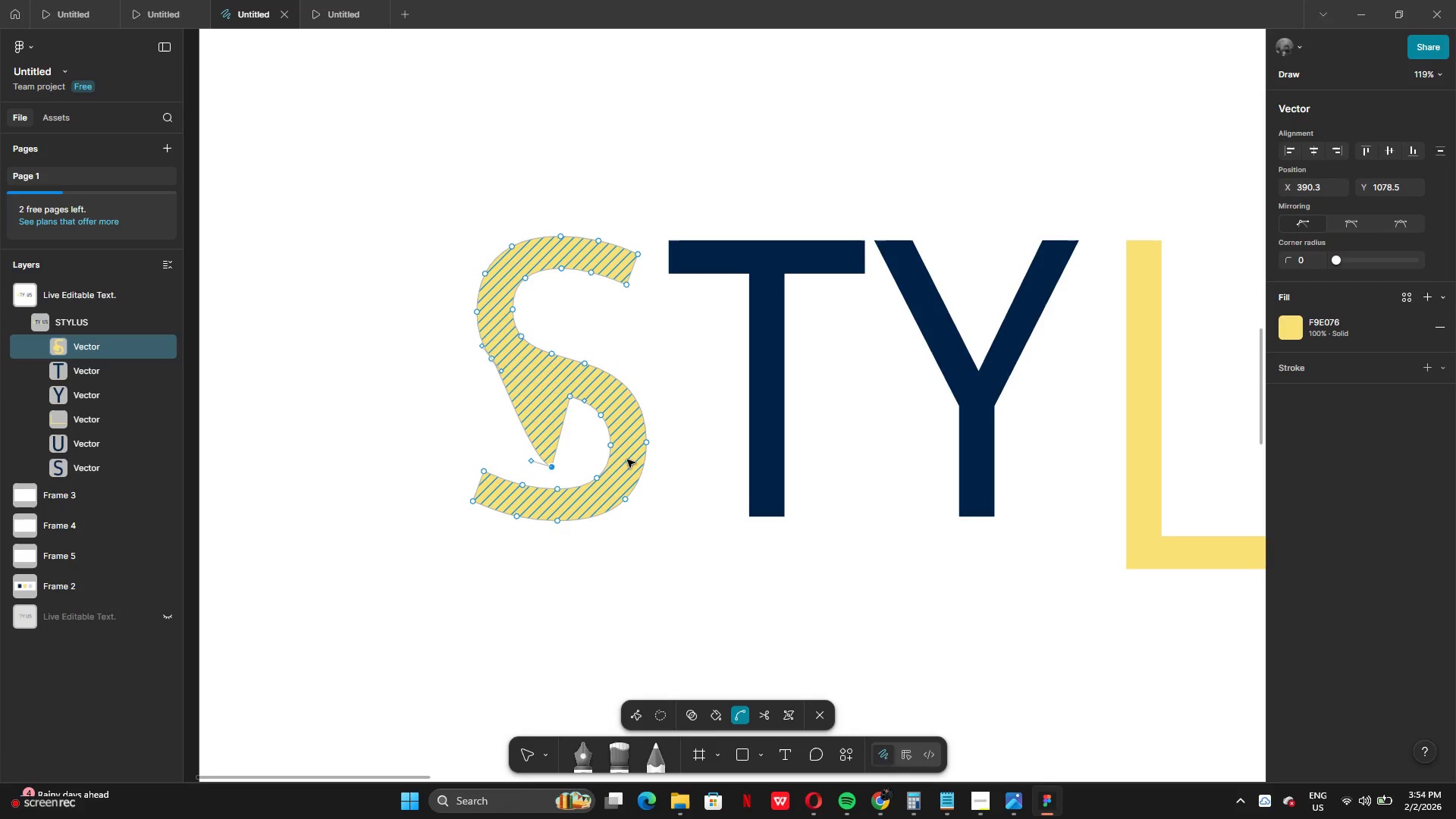 
key(Control+Z)
 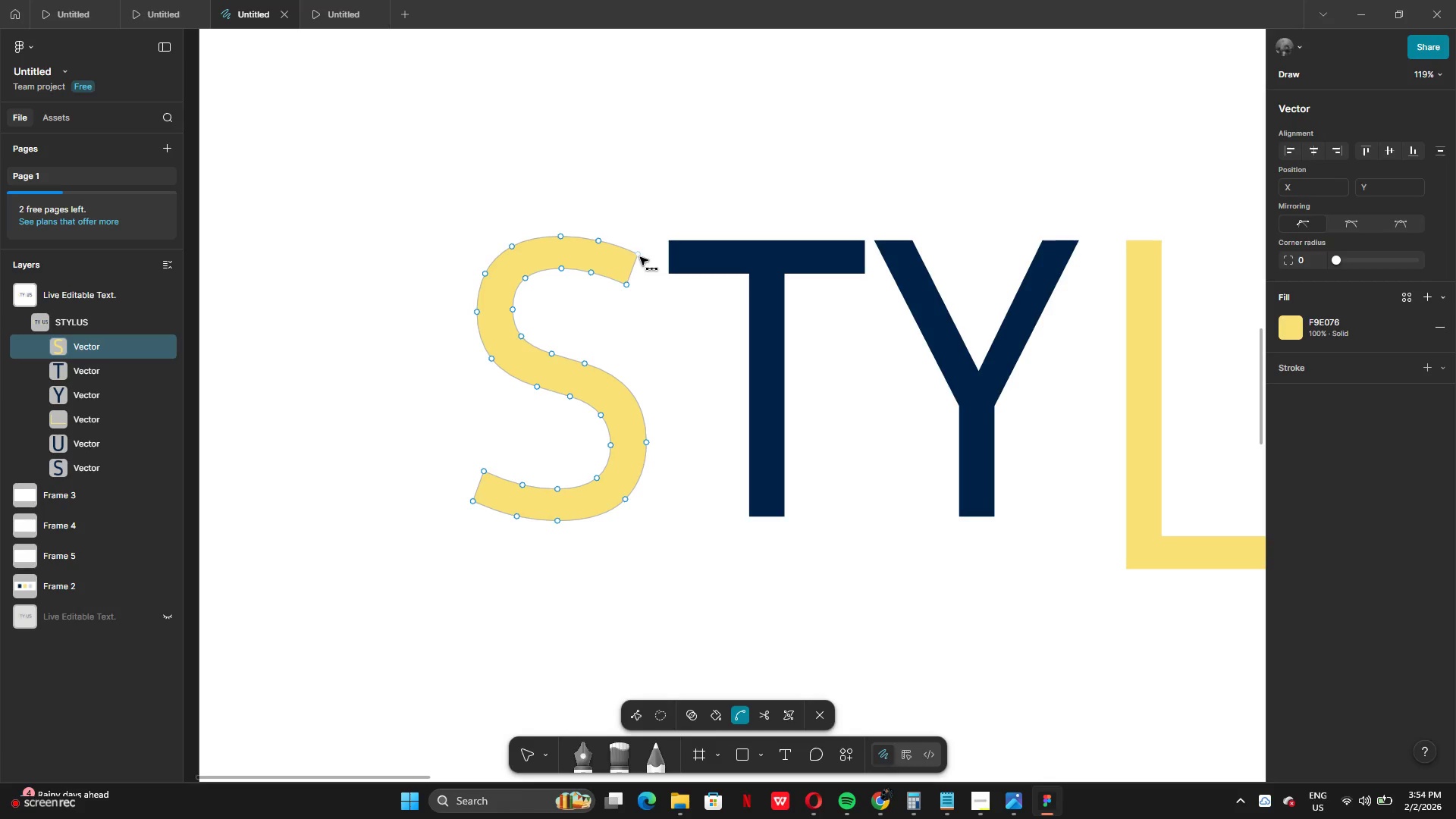 
left_click_drag(start_coordinate=[639, 256], to_coordinate=[710, 166])
 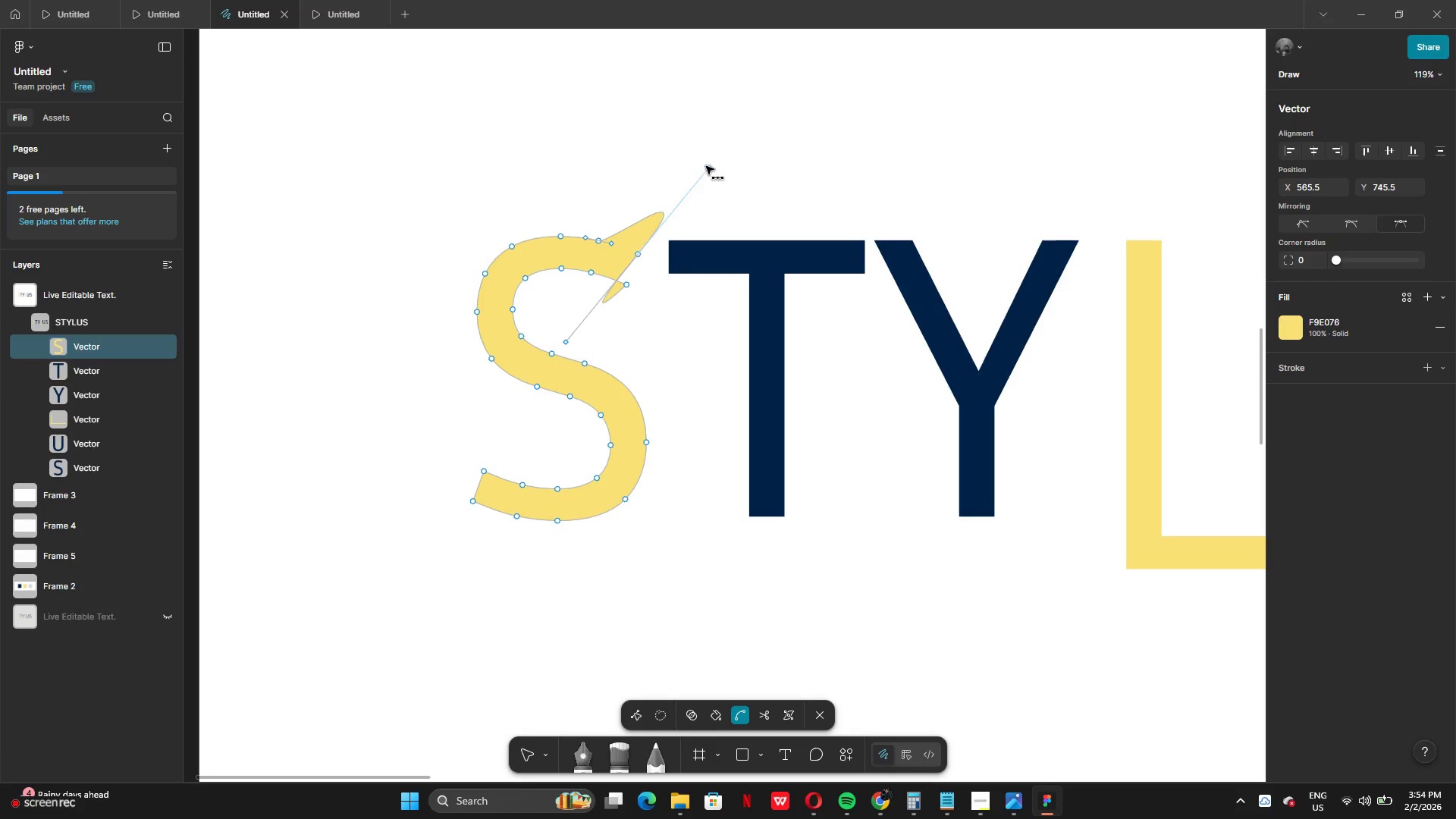 
key(Control+Z)
 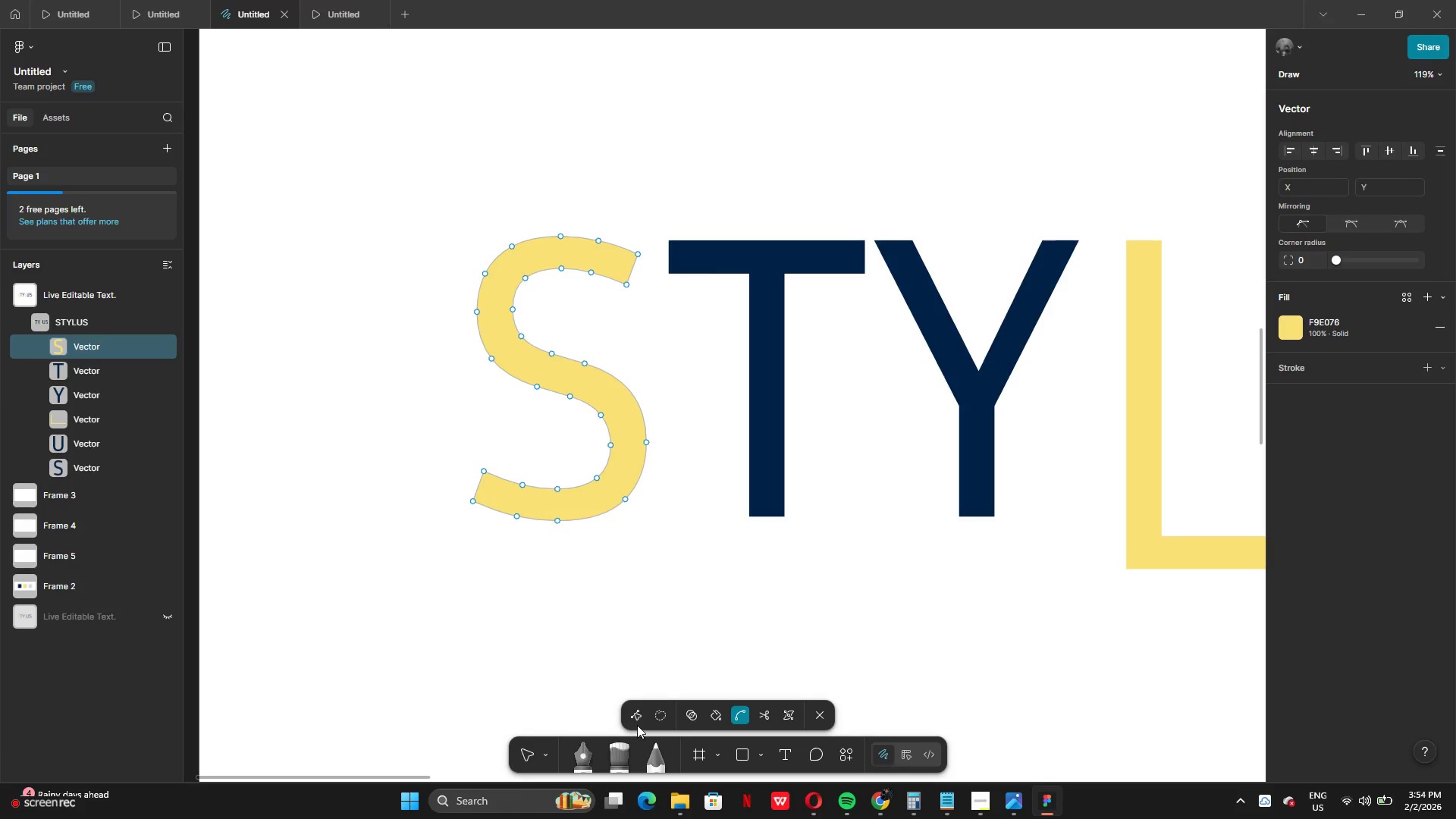 
left_click([635, 713])
 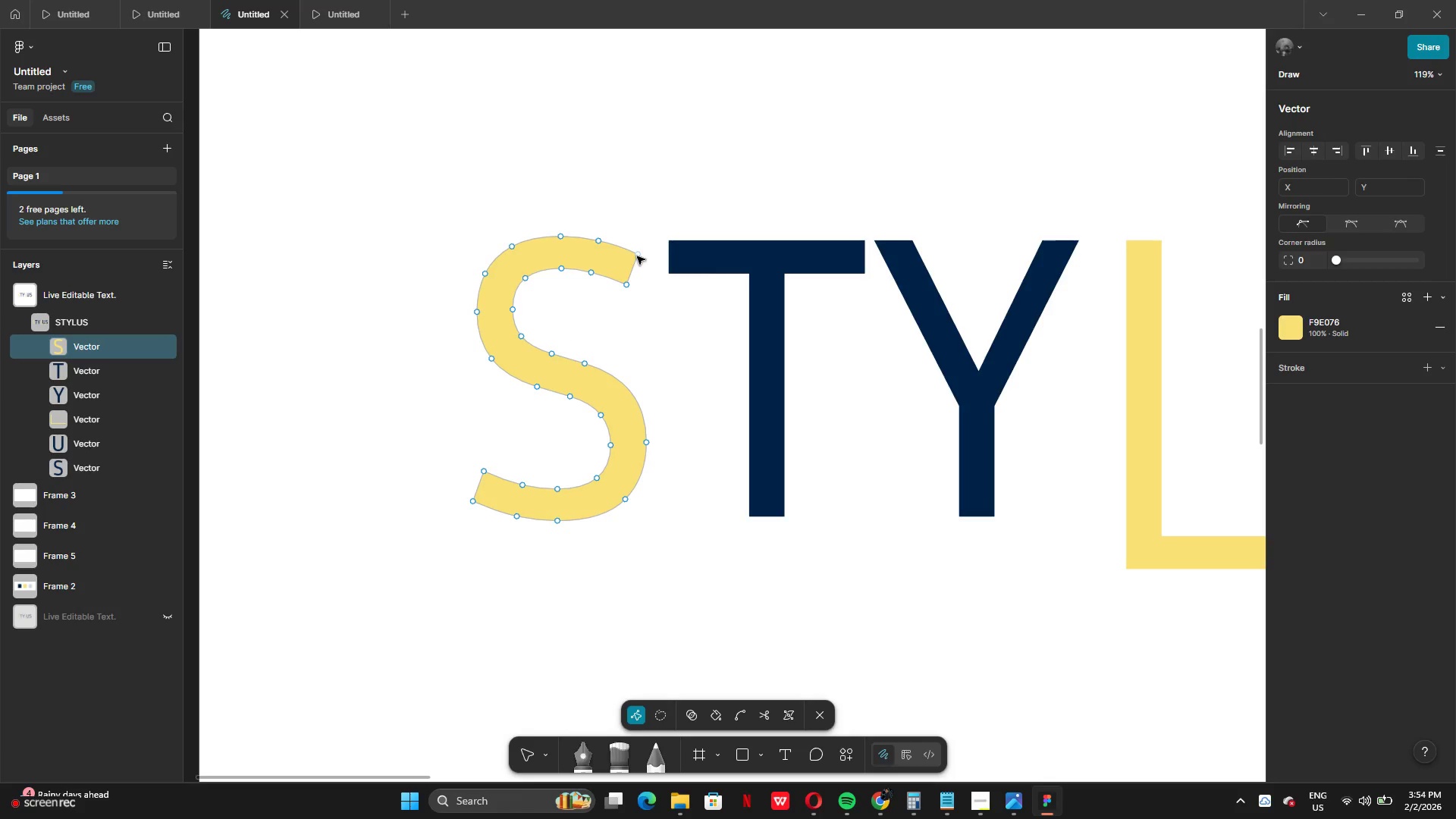 
left_click_drag(start_coordinate=[635, 256], to_coordinate=[707, 171])
 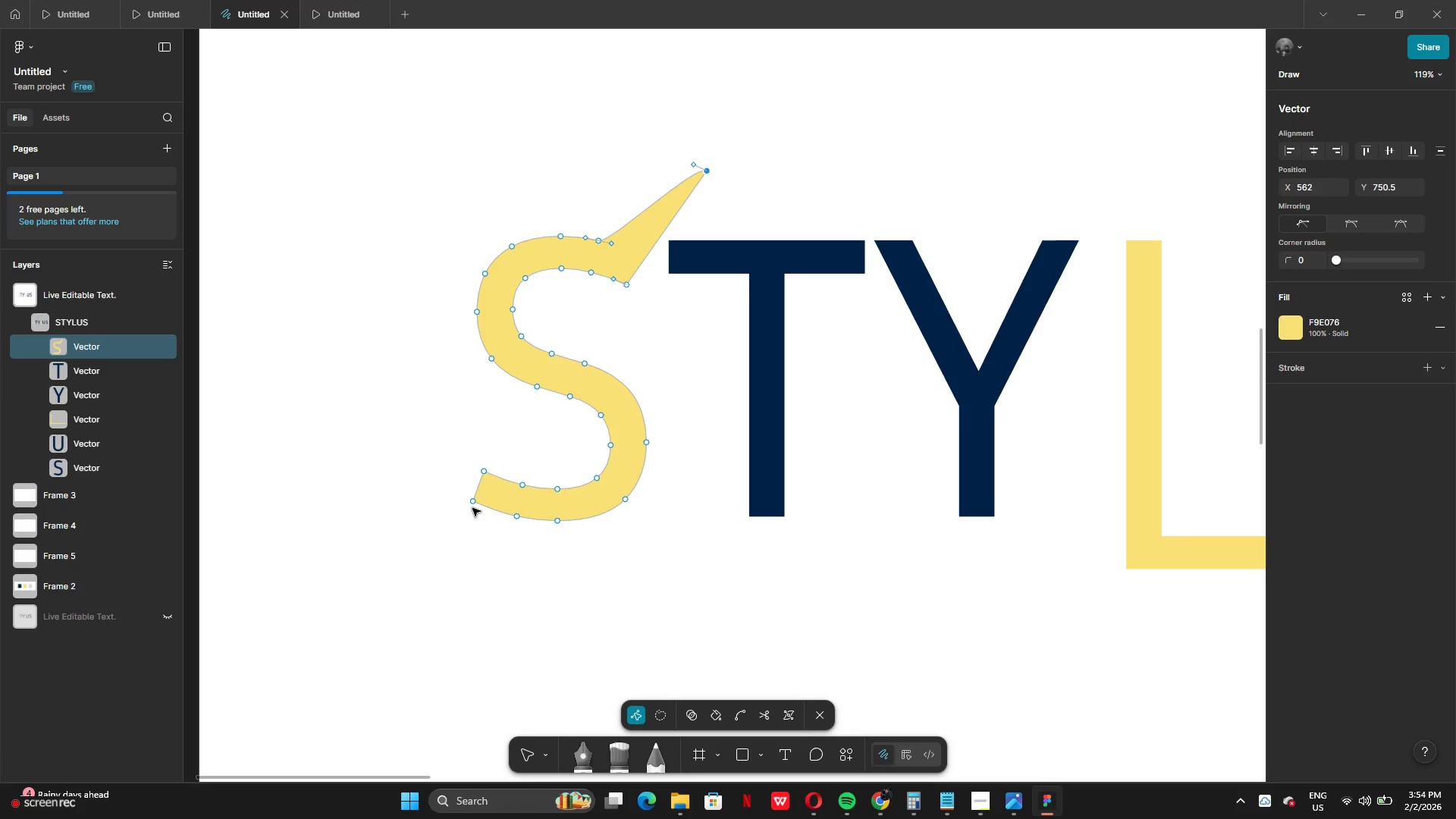 
left_click_drag(start_coordinate=[472, 507], to_coordinate=[400, 574])
 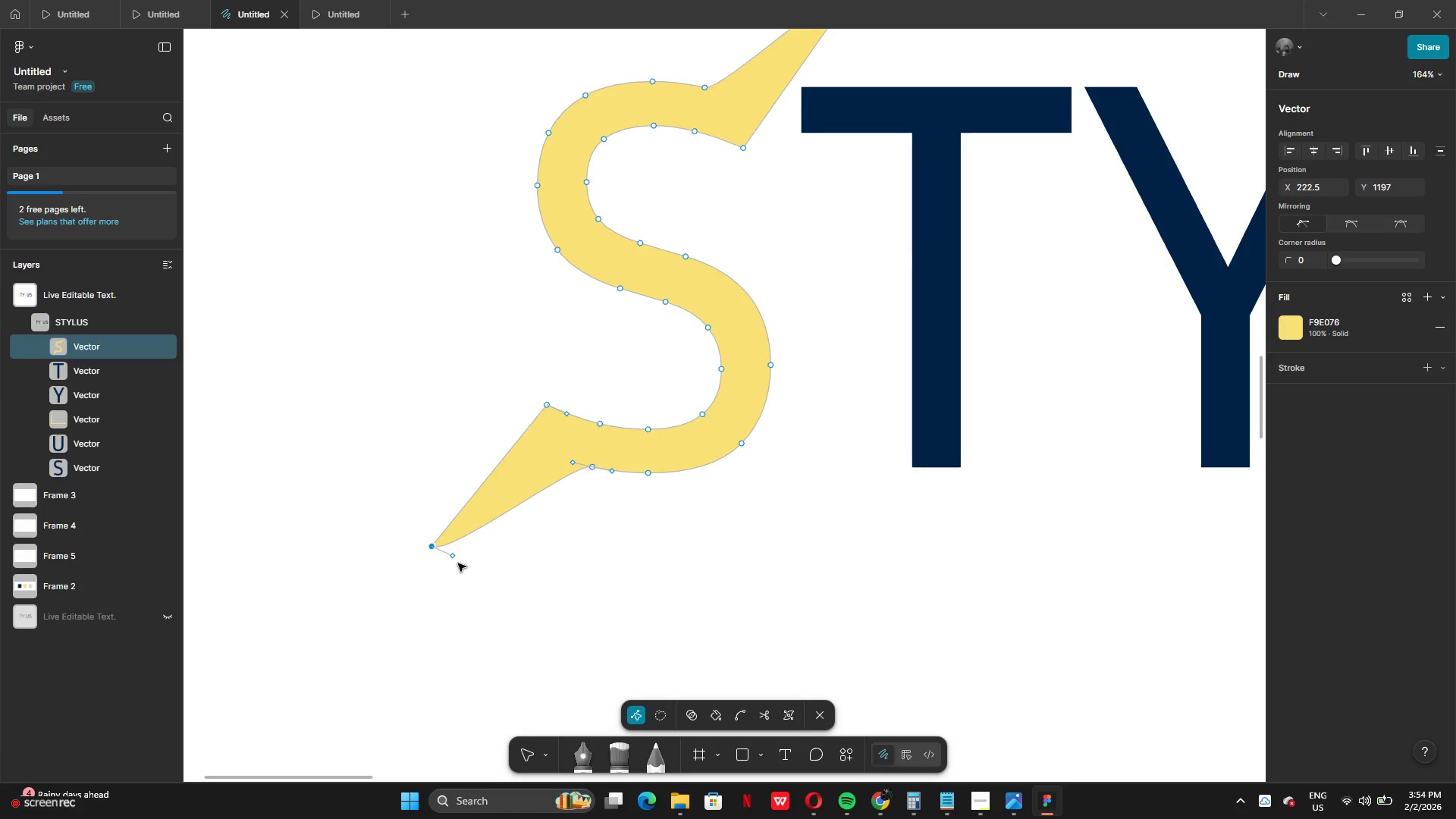 
left_click_drag(start_coordinate=[455, 558], to_coordinate=[455, 541])
 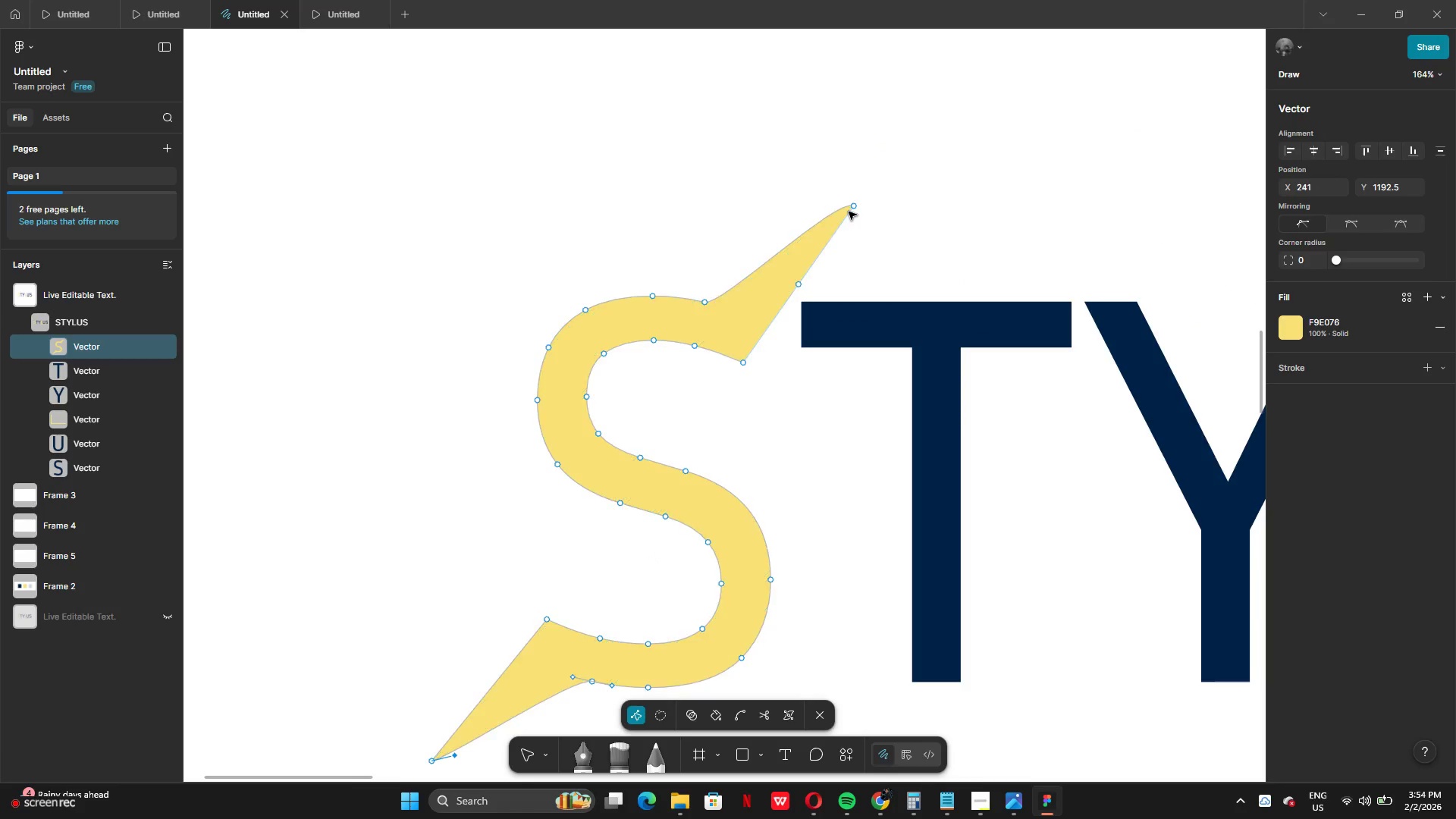 
left_click_drag(start_coordinate=[854, 209], to_coordinate=[853, 204])
 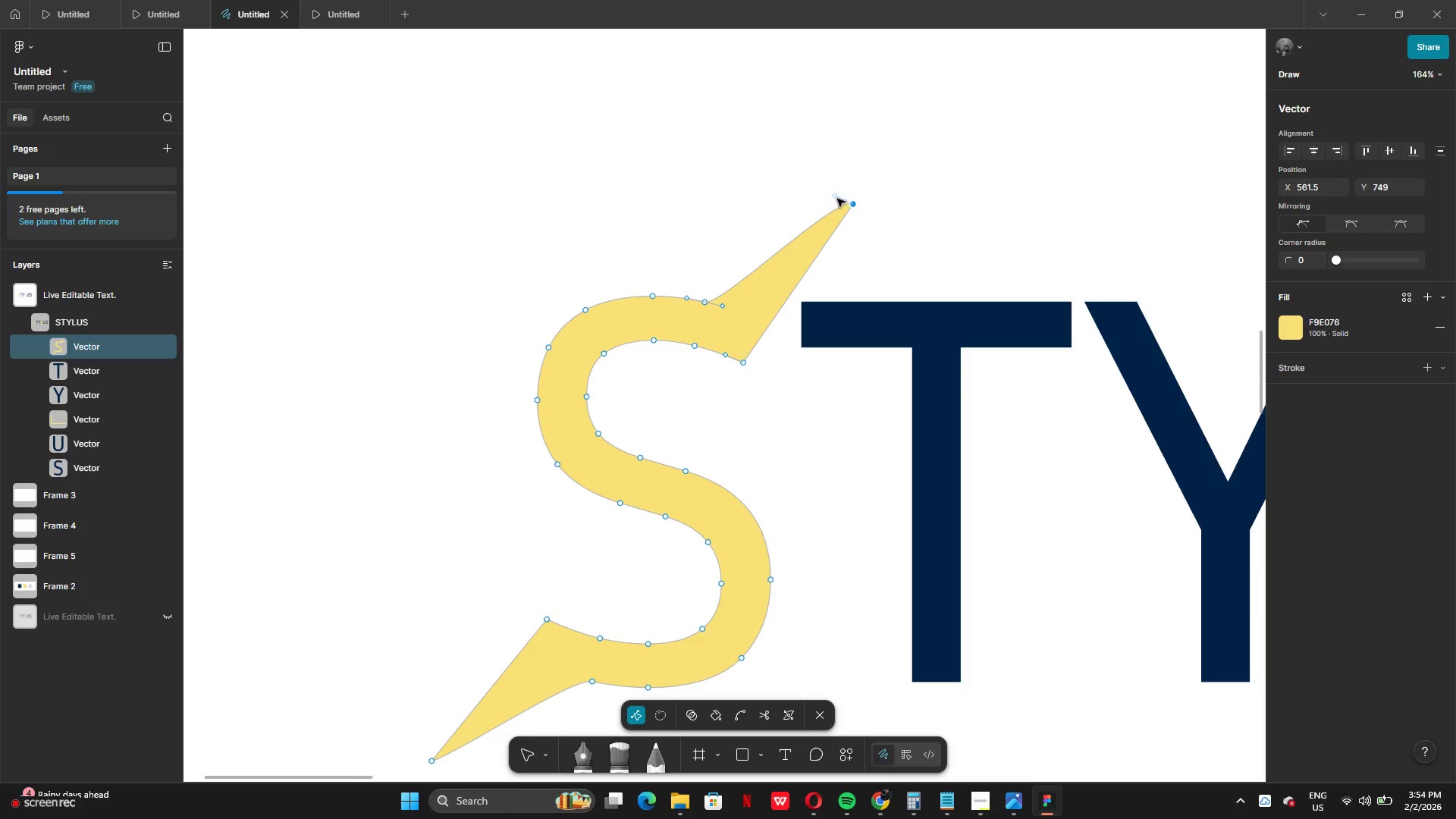 
left_click_drag(start_coordinate=[837, 199], to_coordinate=[832, 212])
 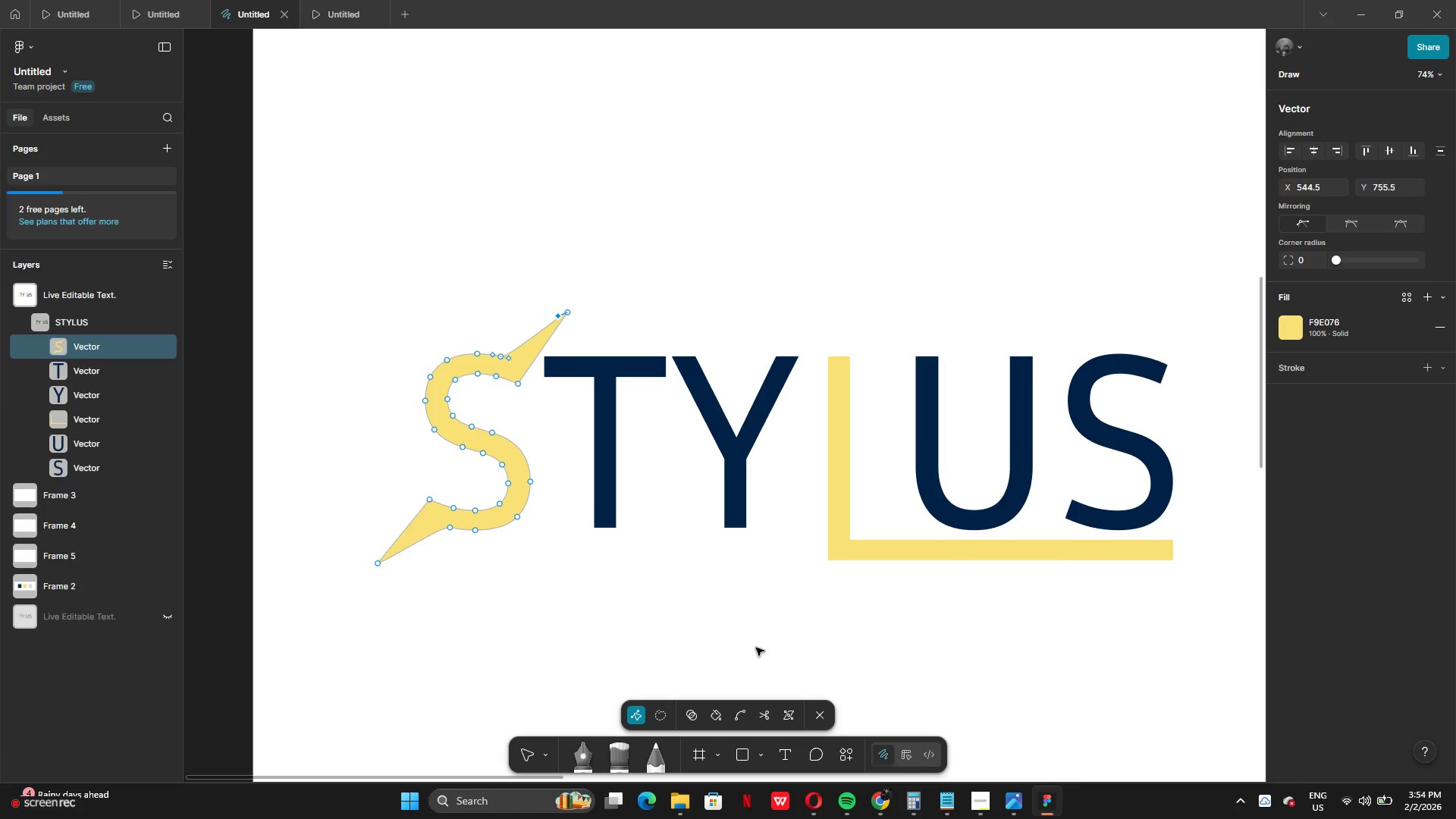 
left_click([748, 652])
 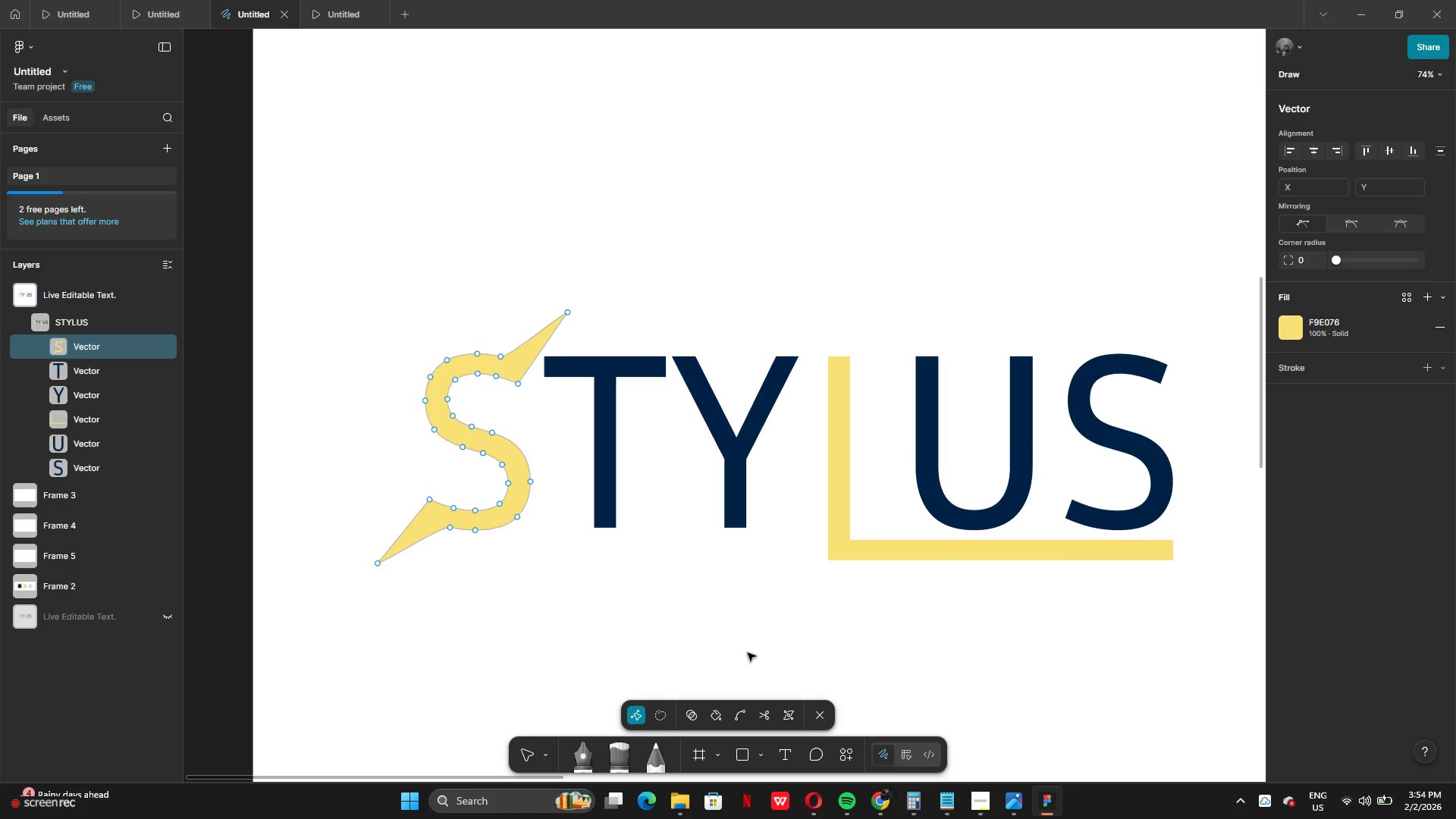 
double_click([748, 653])
 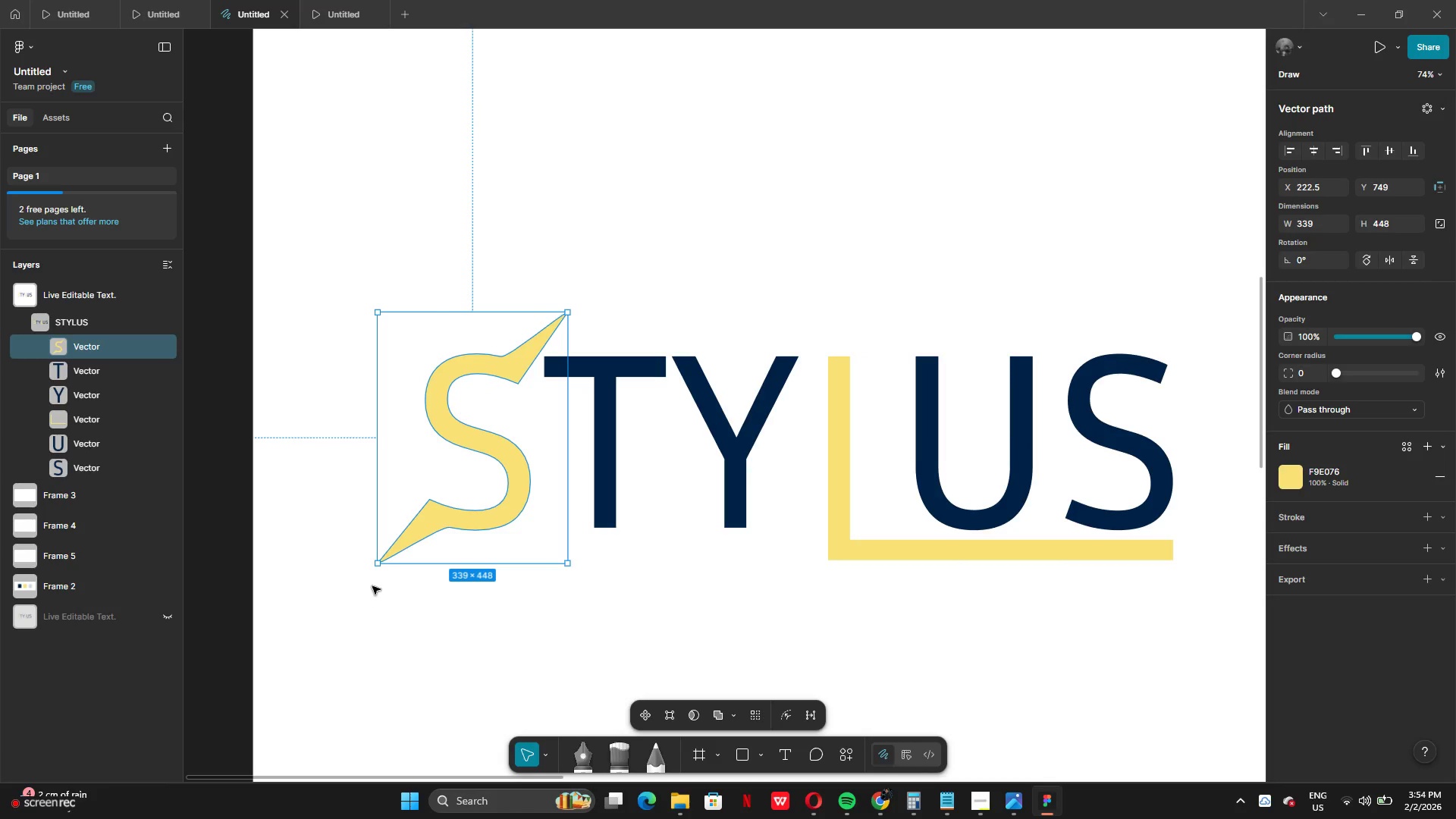 
left_click_drag(start_coordinate=[375, 562], to_coordinate=[369, 584])
 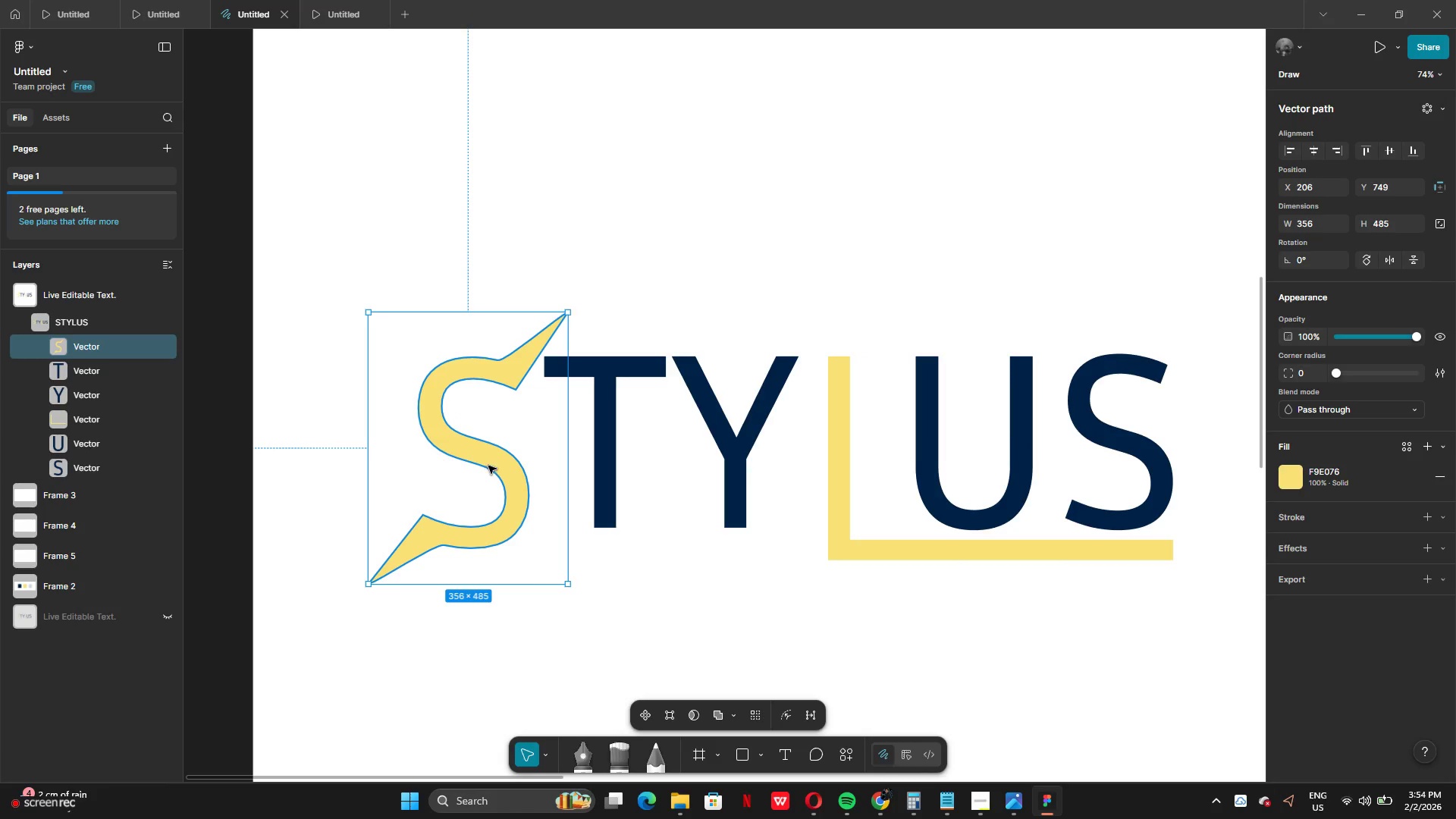 
left_click_drag(start_coordinate=[494, 467], to_coordinate=[493, 460])
 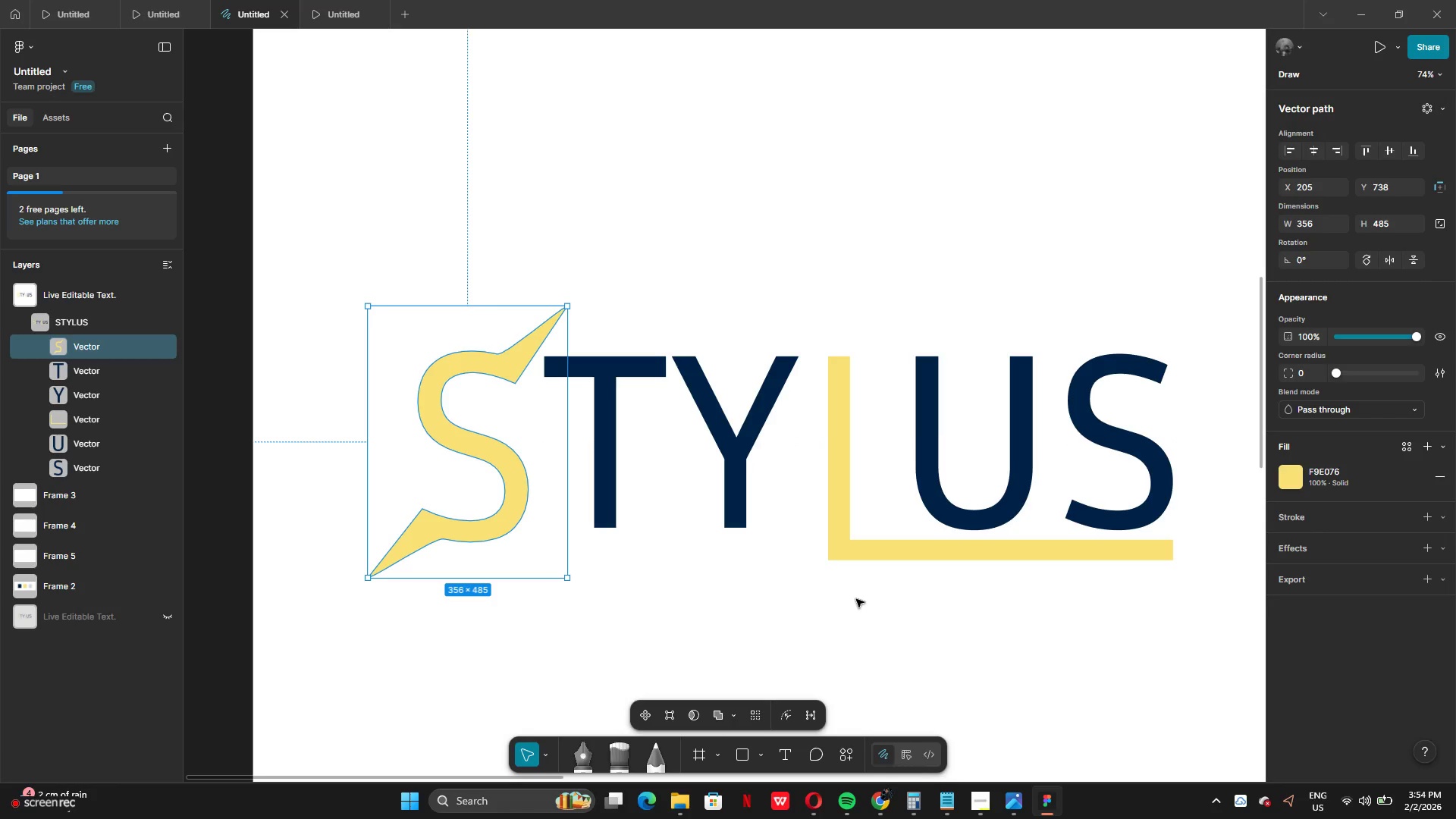 
left_click([858, 599])
 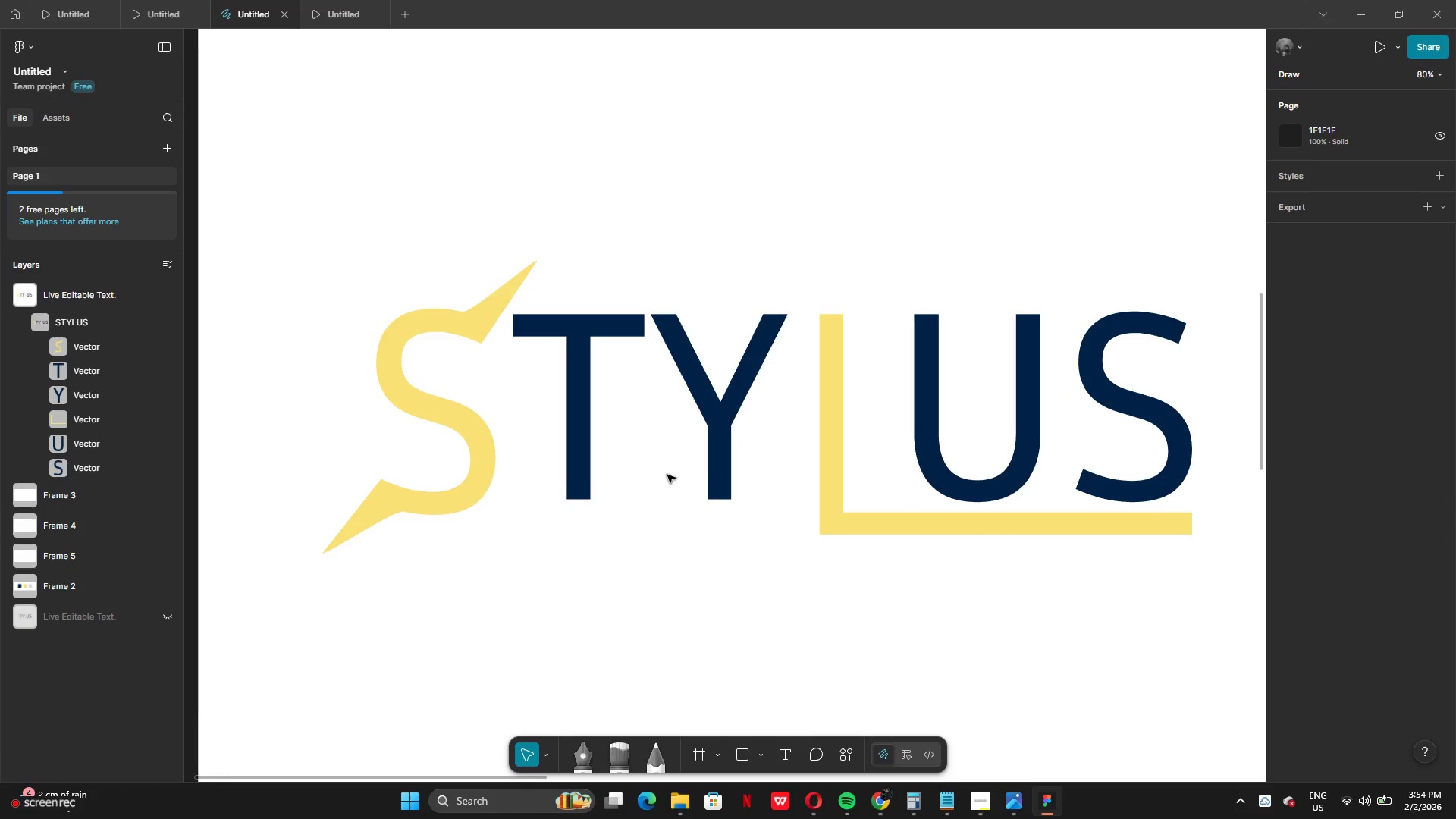 
double_click([726, 479])
 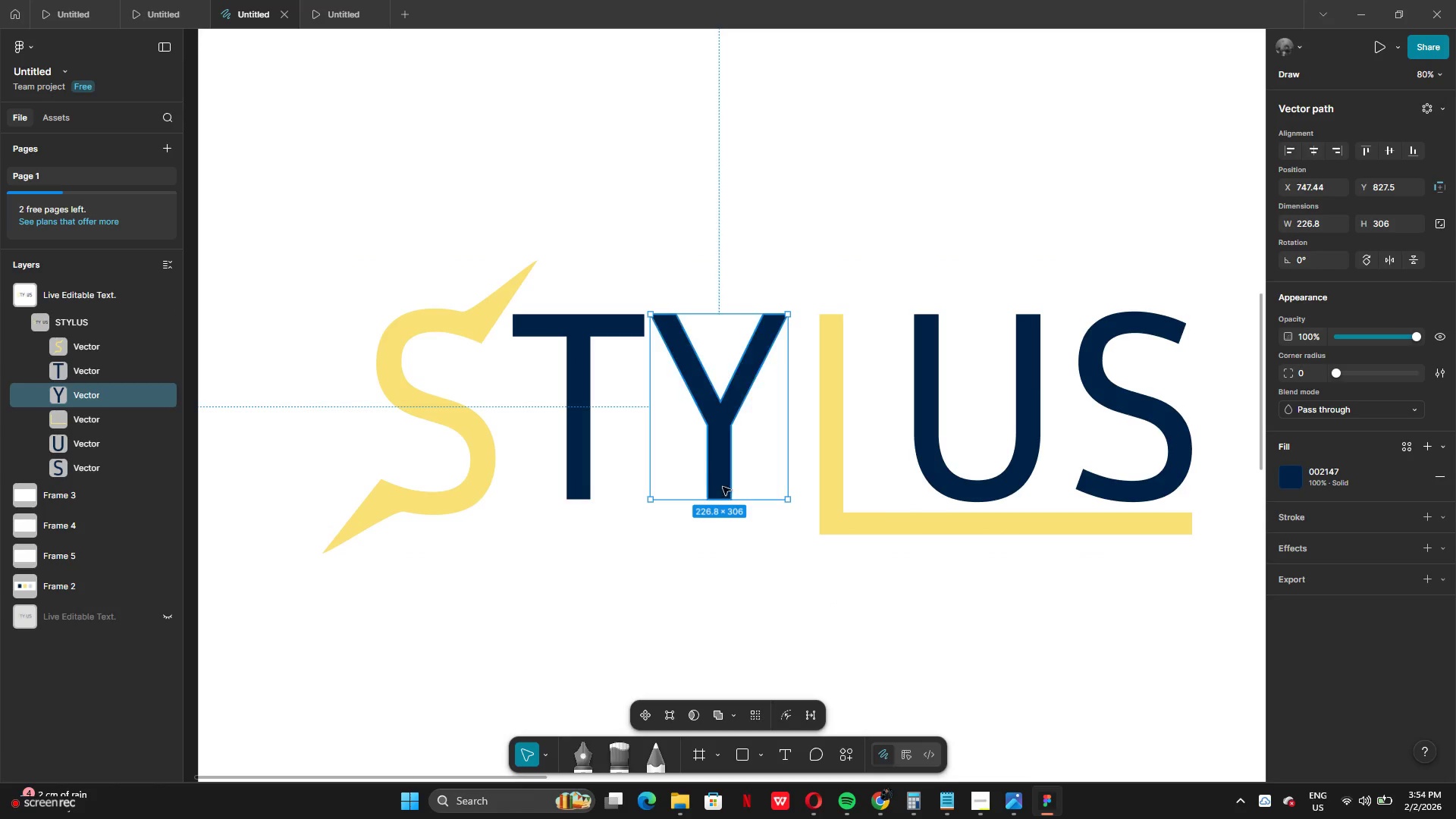 
double_click([723, 486])
 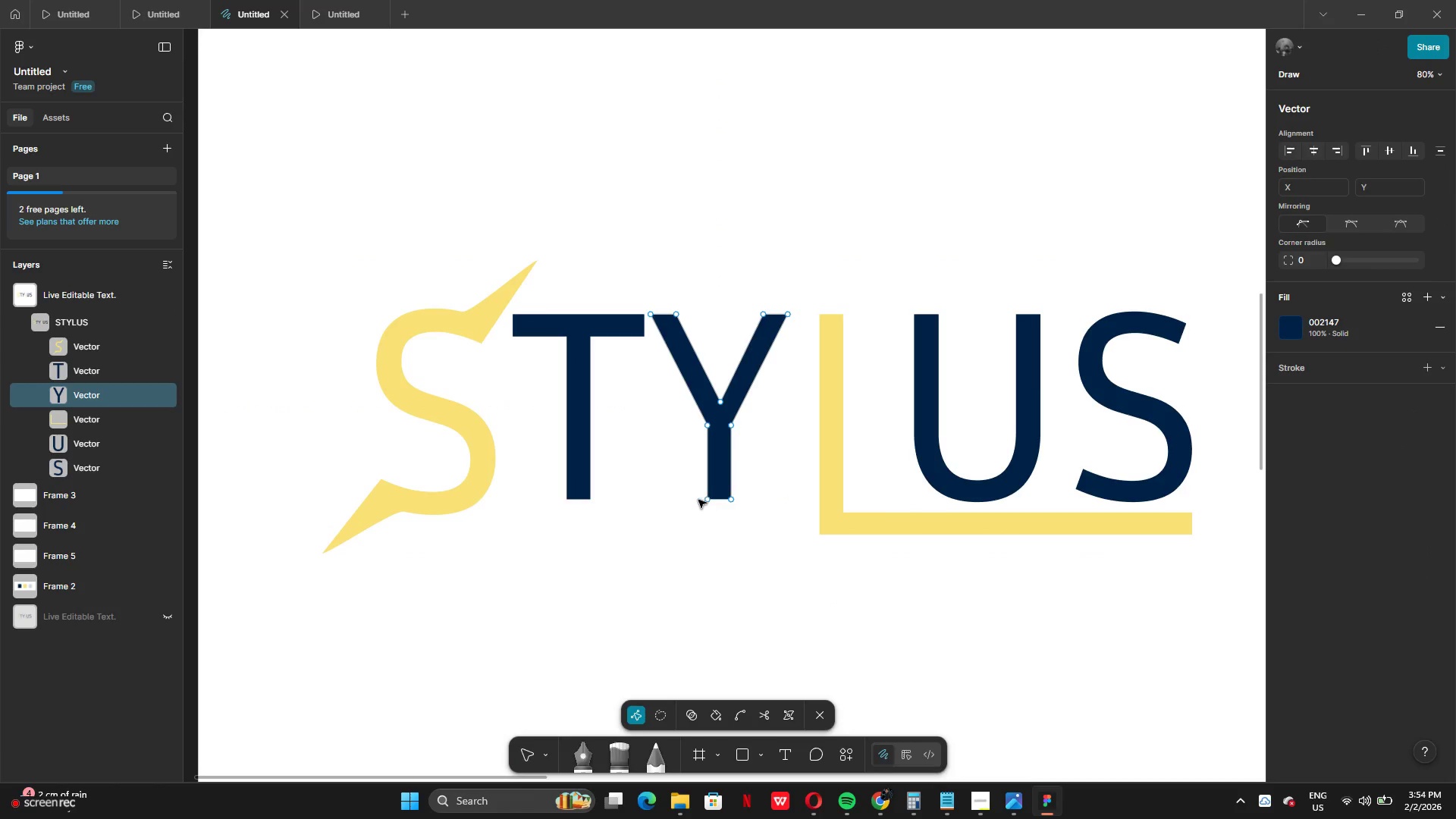 
left_click_drag(start_coordinate=[697, 499], to_coordinate=[737, 500])
 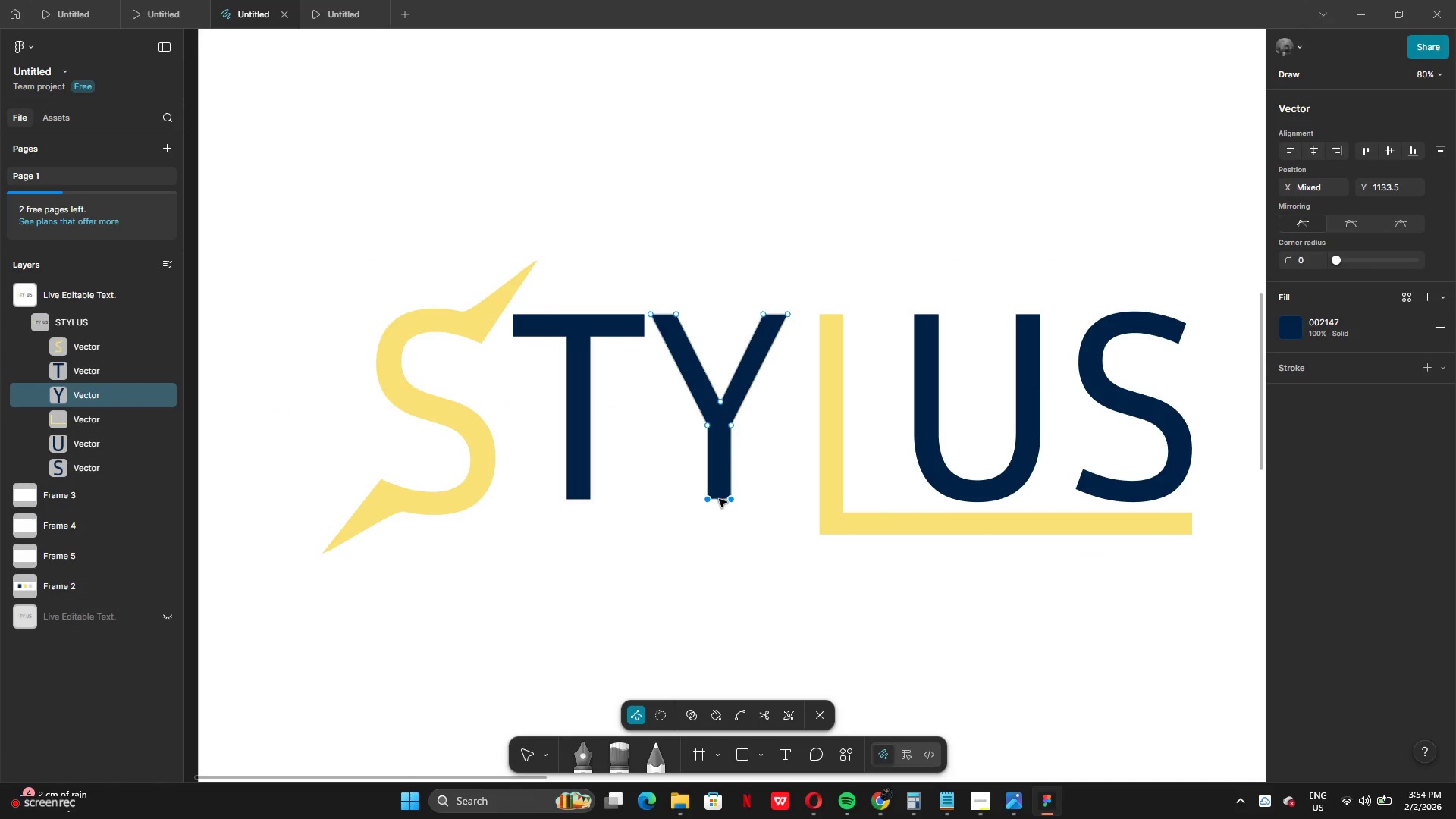 
left_click_drag(start_coordinate=[719, 496], to_coordinate=[717, 505])
 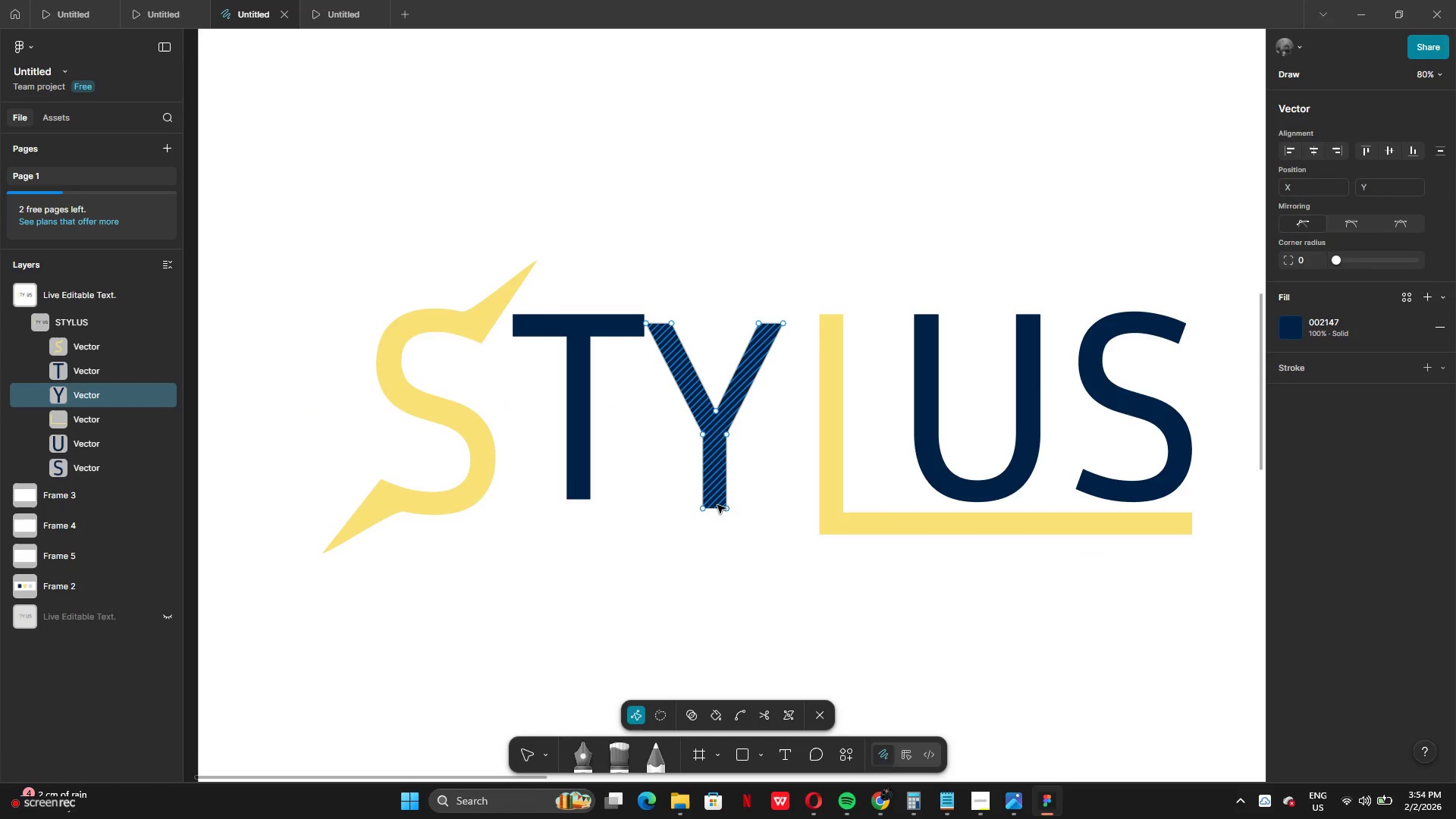 
key(Control+Z)
 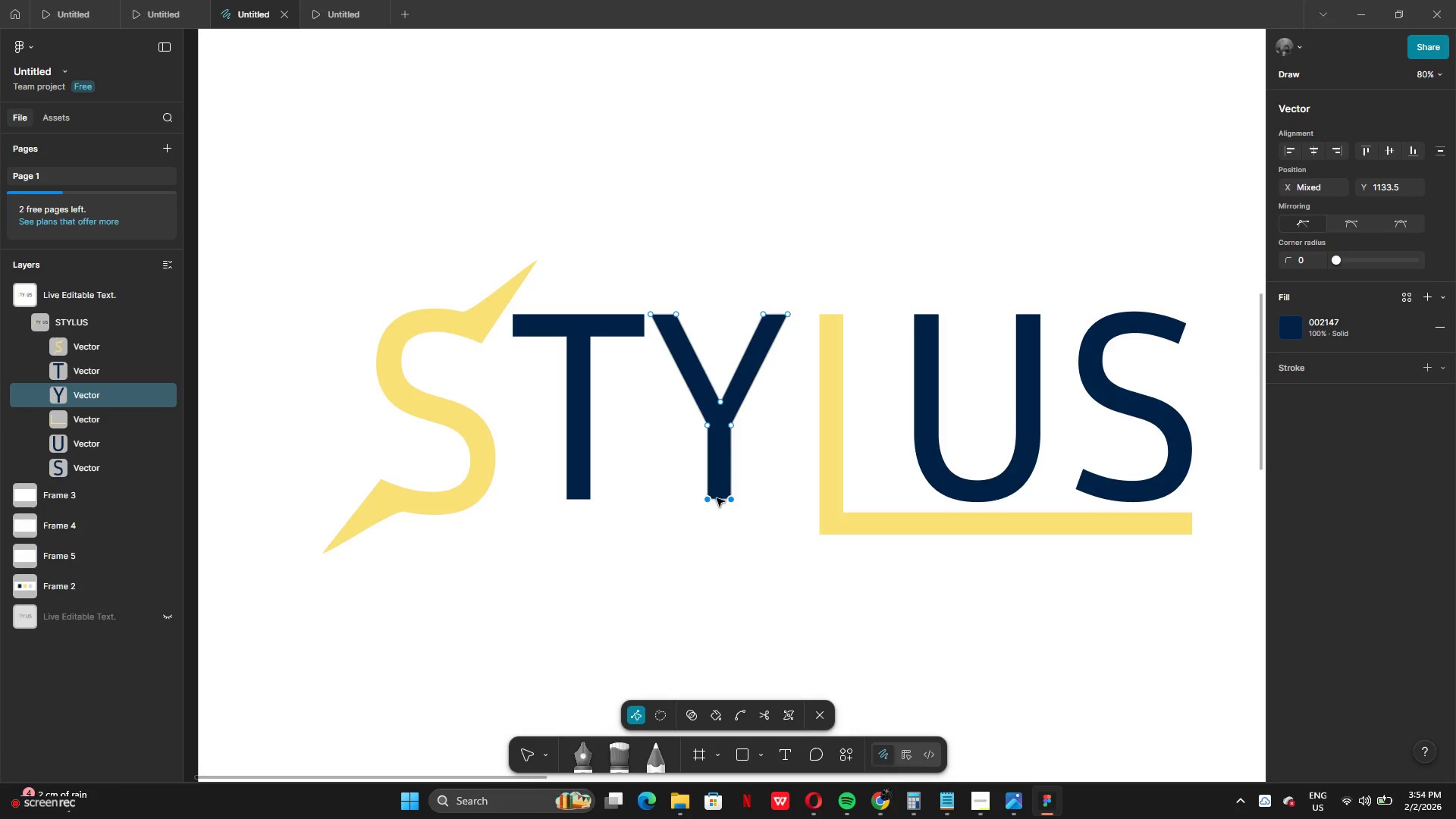 
left_click_drag(start_coordinate=[717, 498], to_coordinate=[717, 535])
 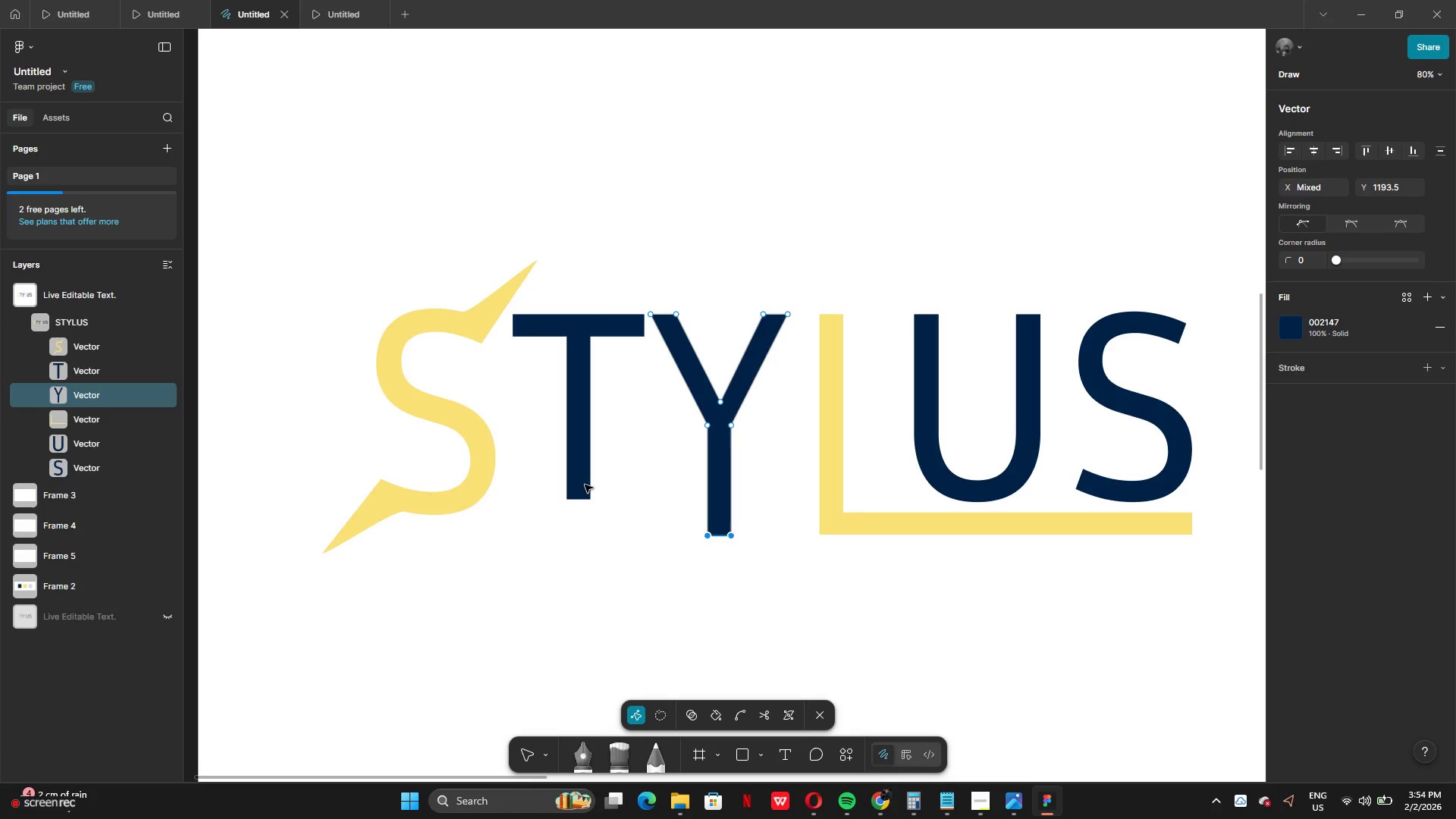 
double_click([585, 485])
 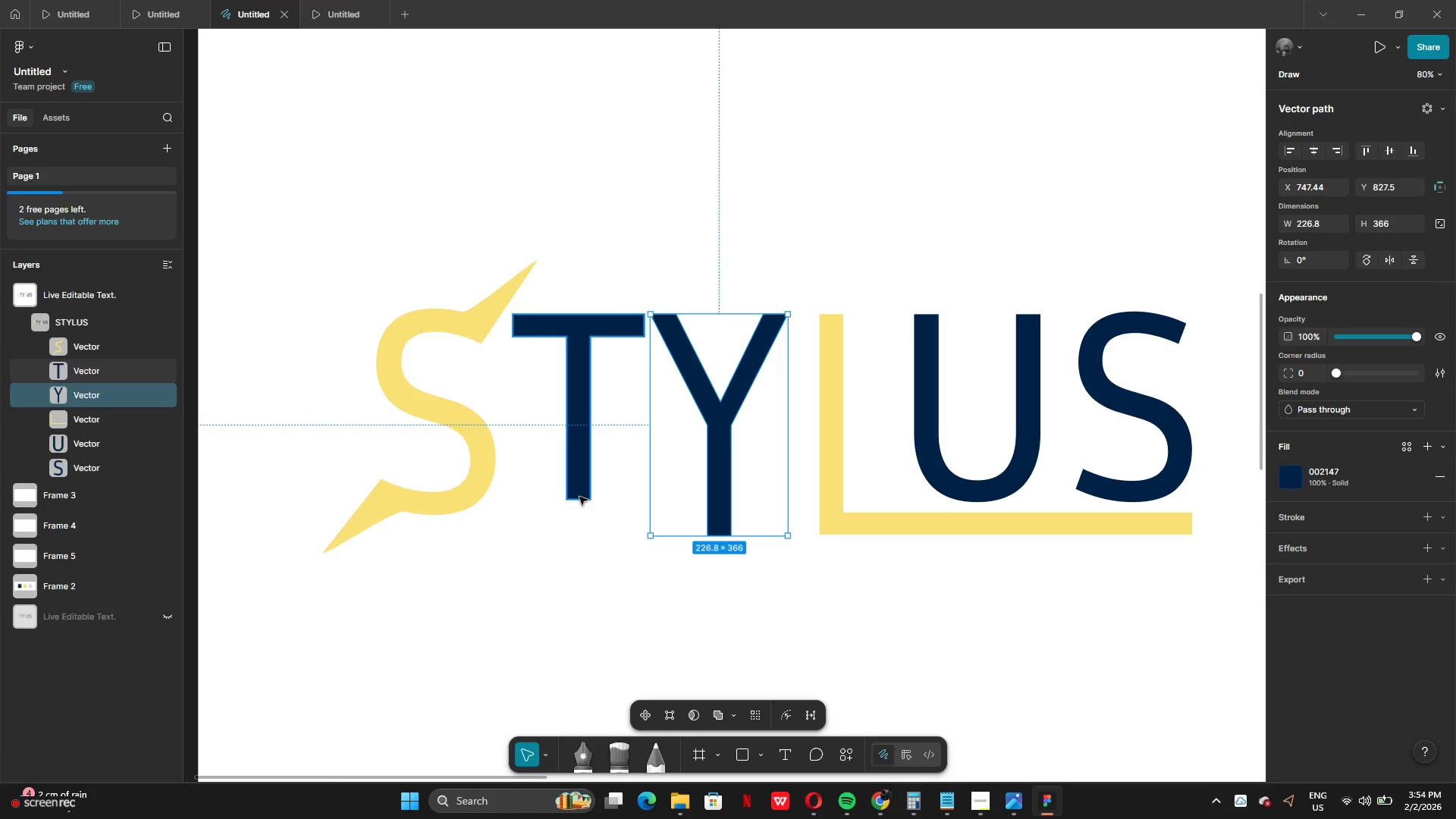 
double_click([579, 496])
 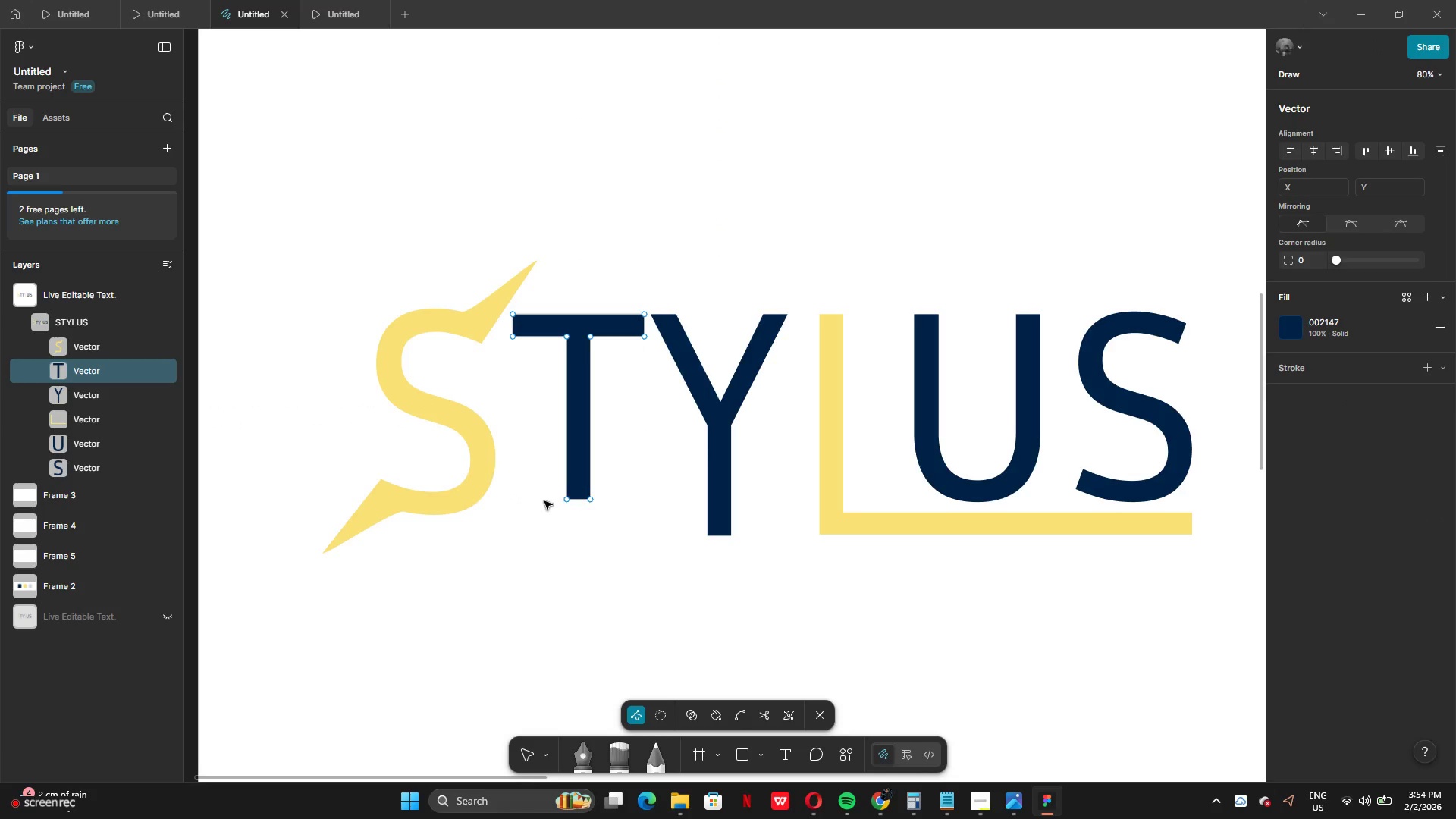 
left_click_drag(start_coordinate=[556, 496], to_coordinate=[604, 502])
 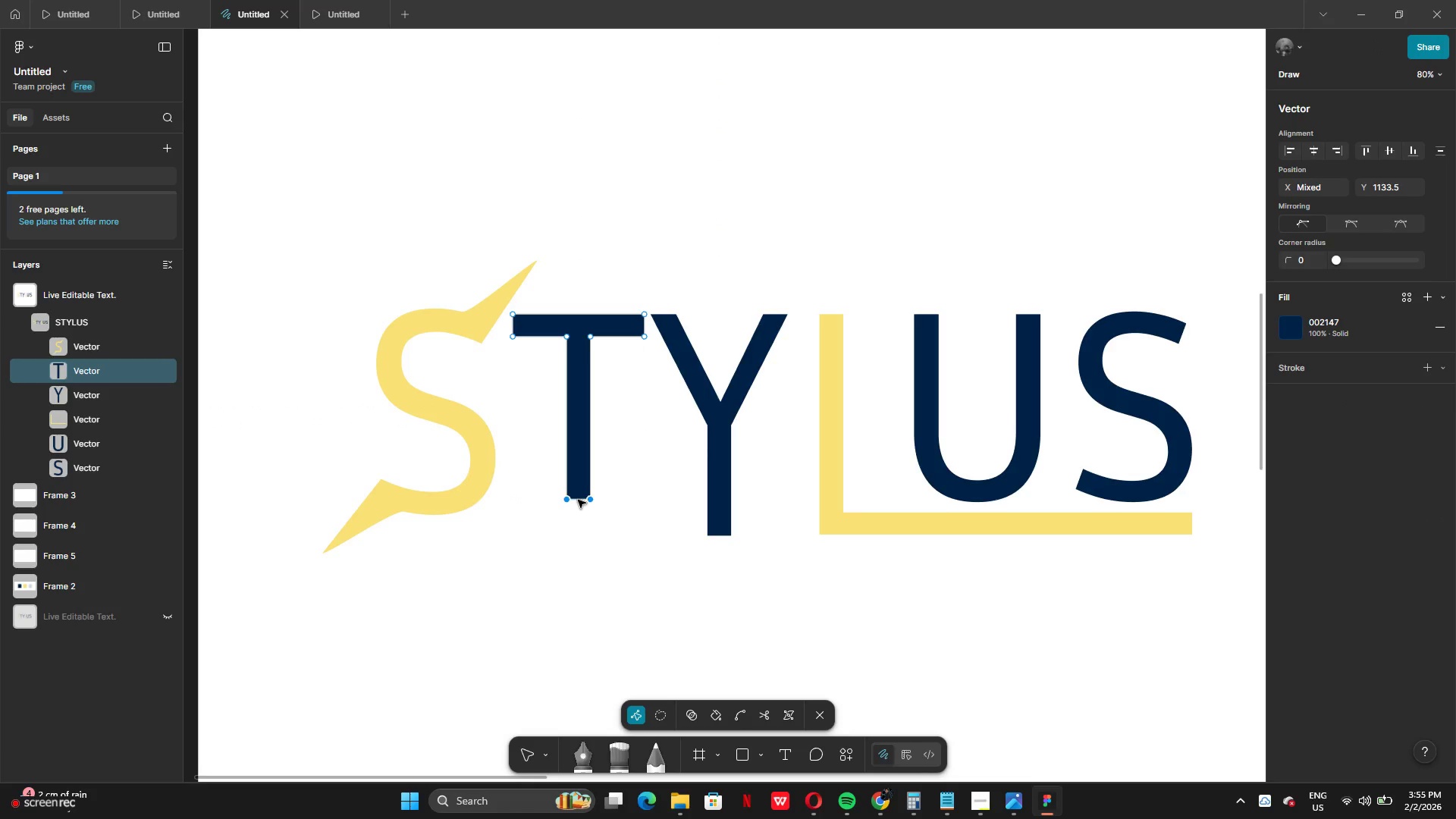 
left_click_drag(start_coordinate=[577, 500], to_coordinate=[580, 542])
 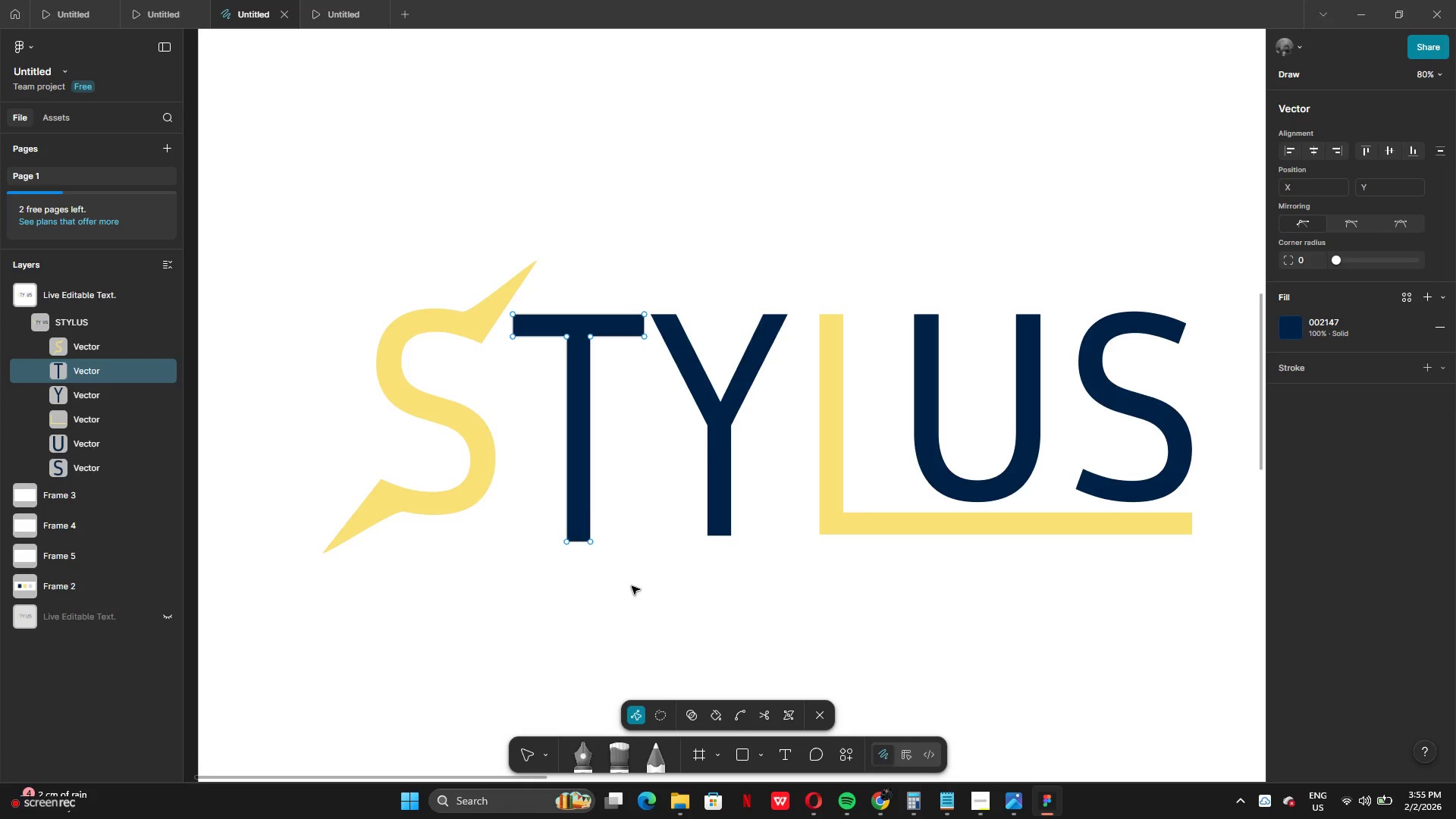 
double_click([632, 586])
 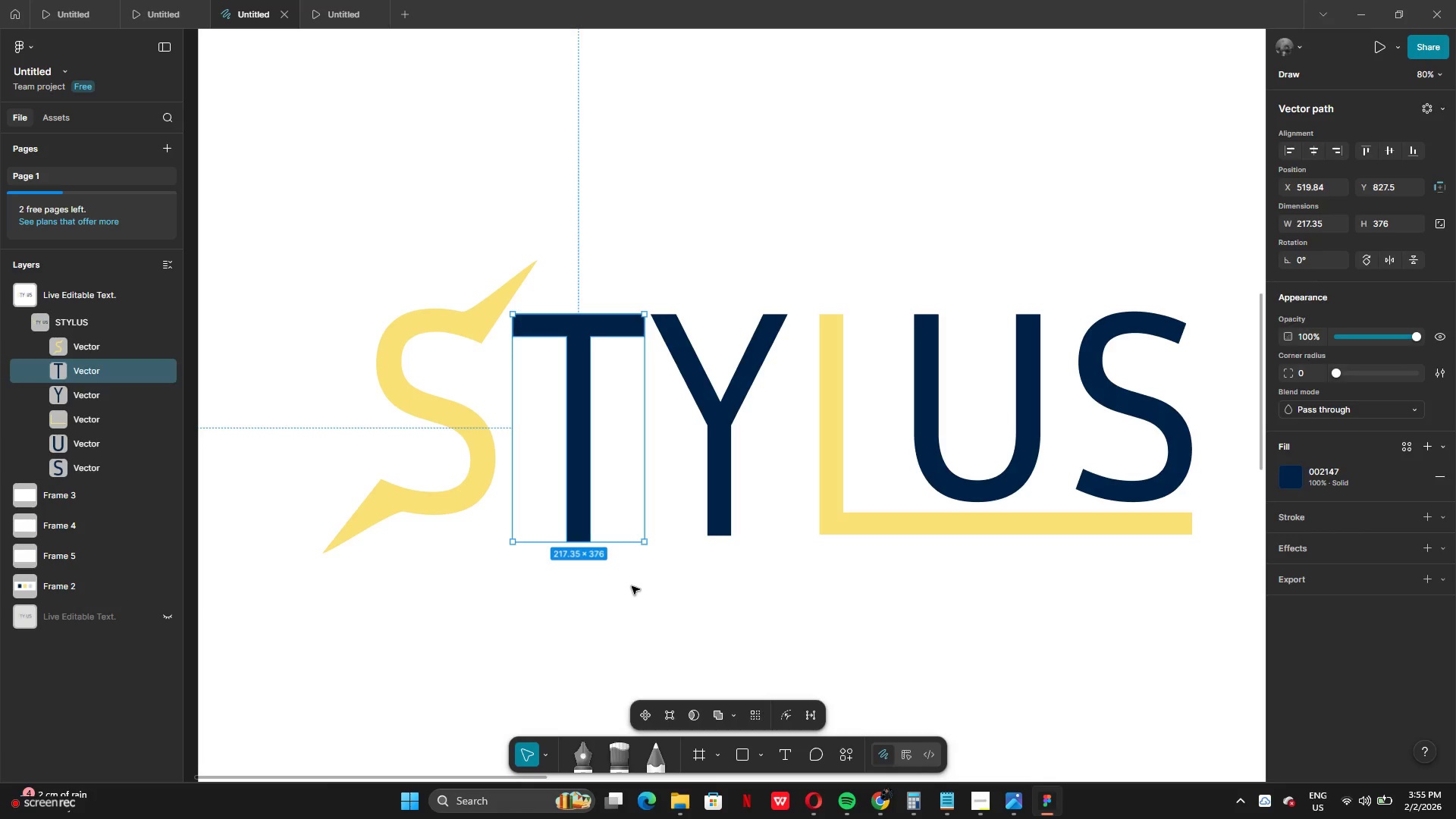 
triple_click([632, 586])
 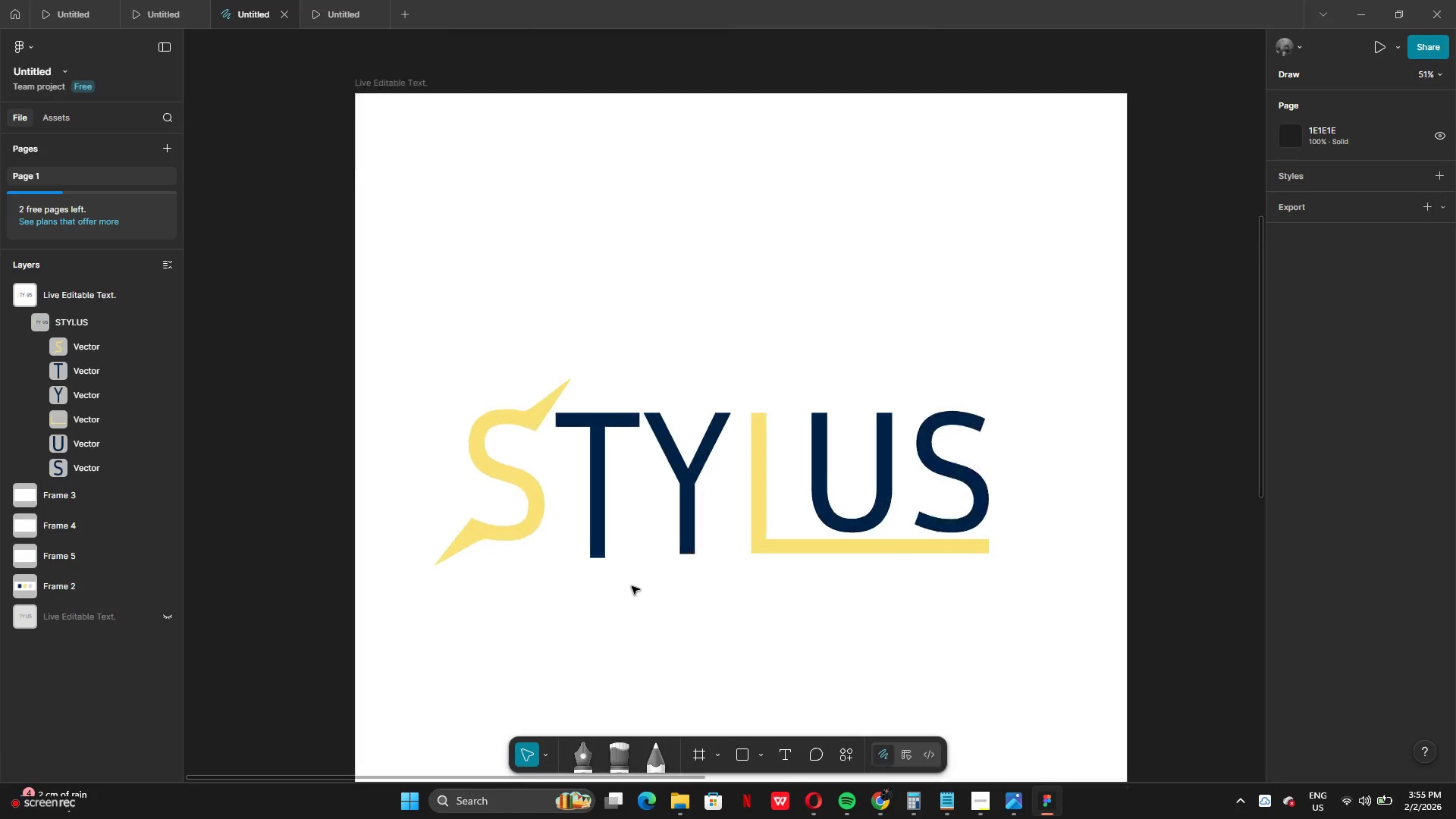 
key(Control+Z)
 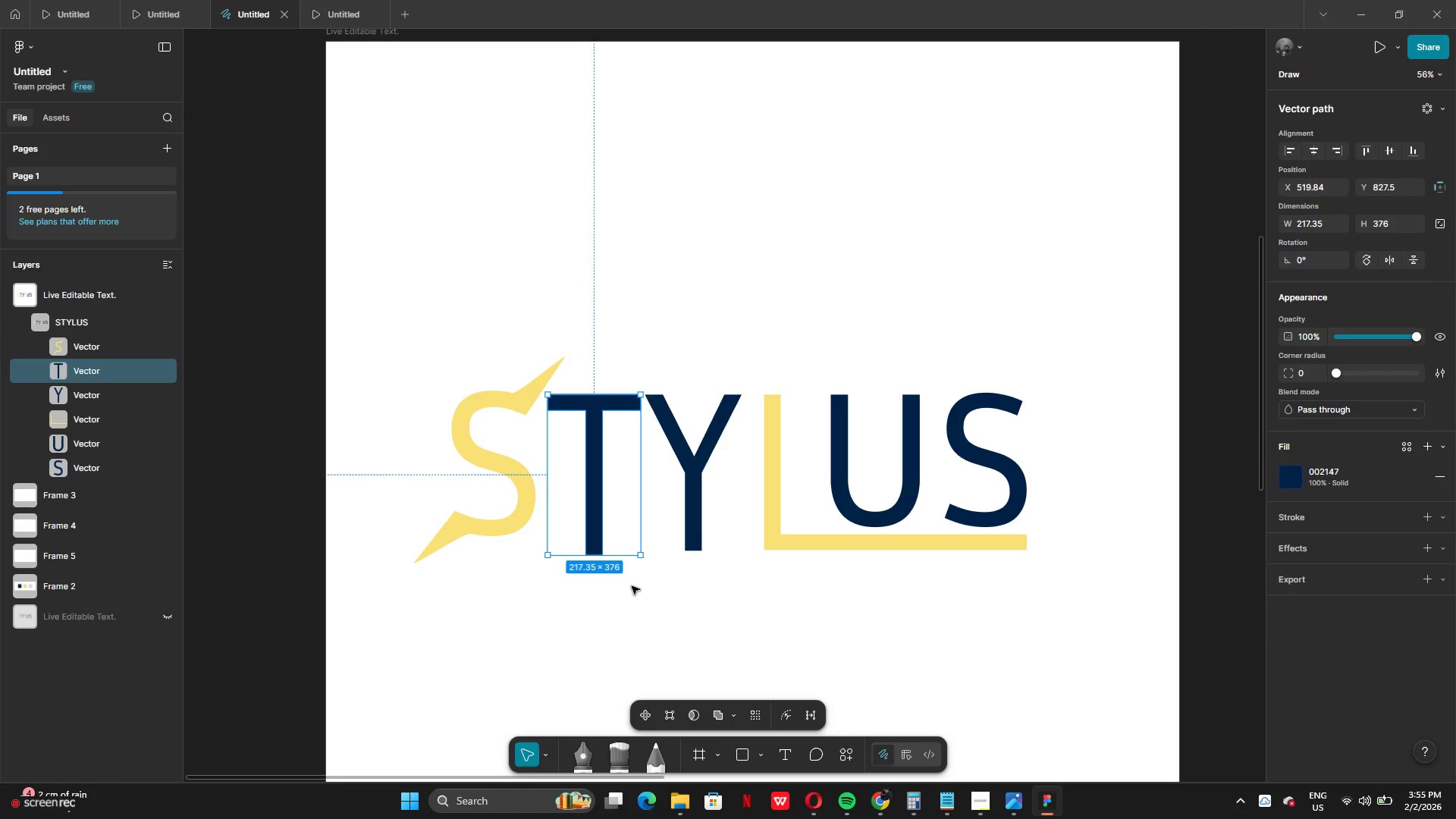 
key(Control+Z)
 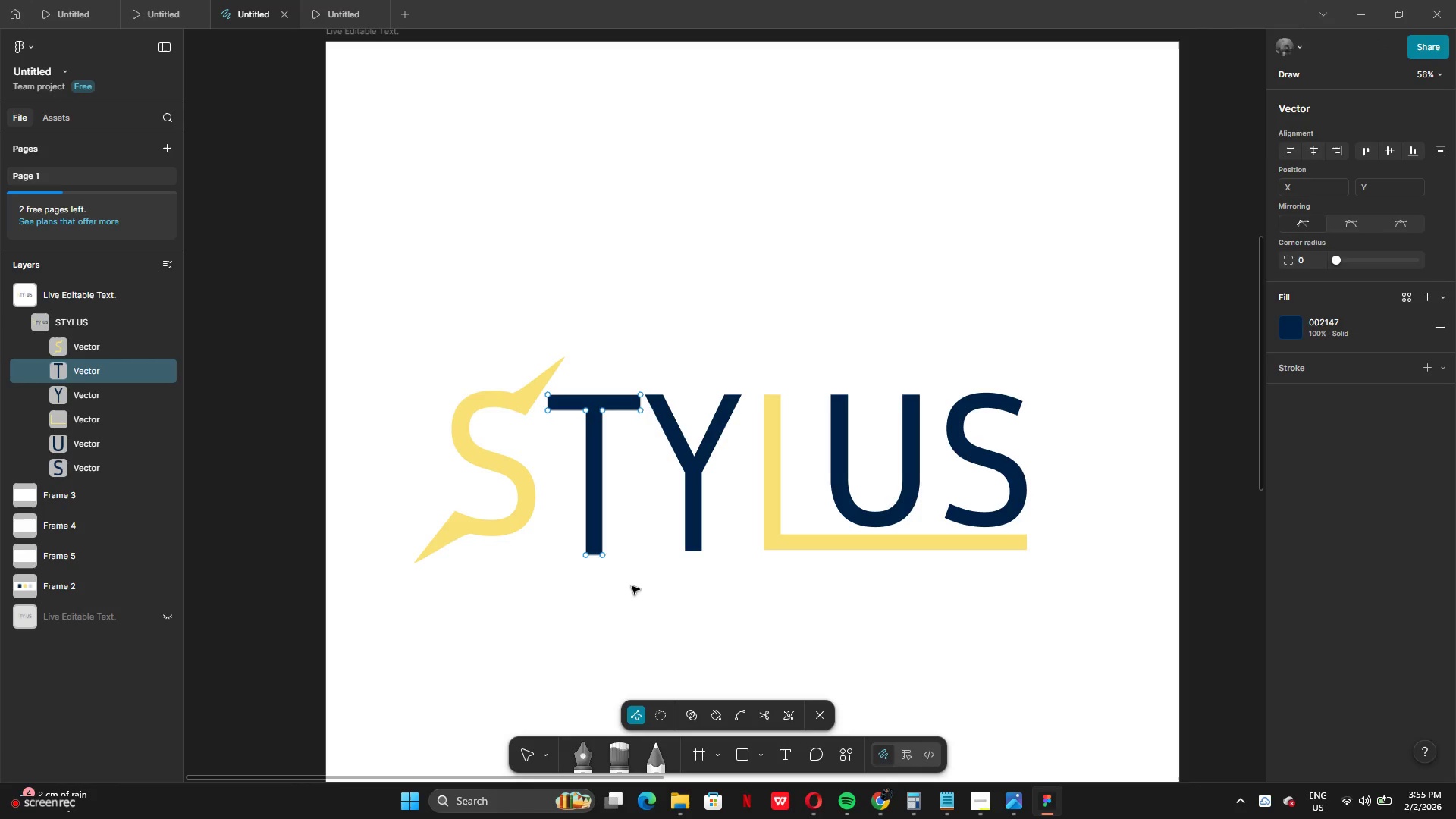 
key(Control+Z)
 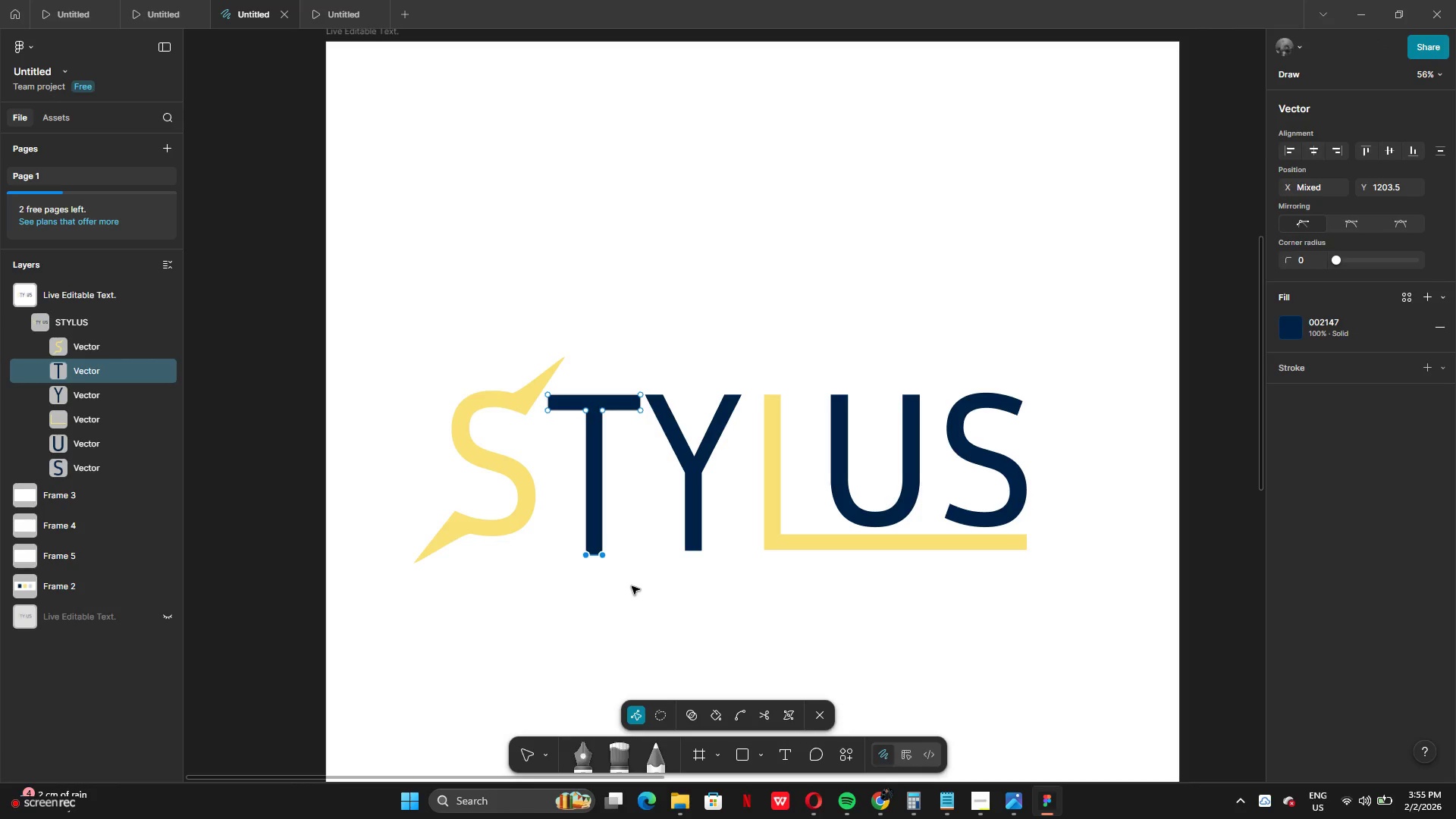 
key(Control+Z)
 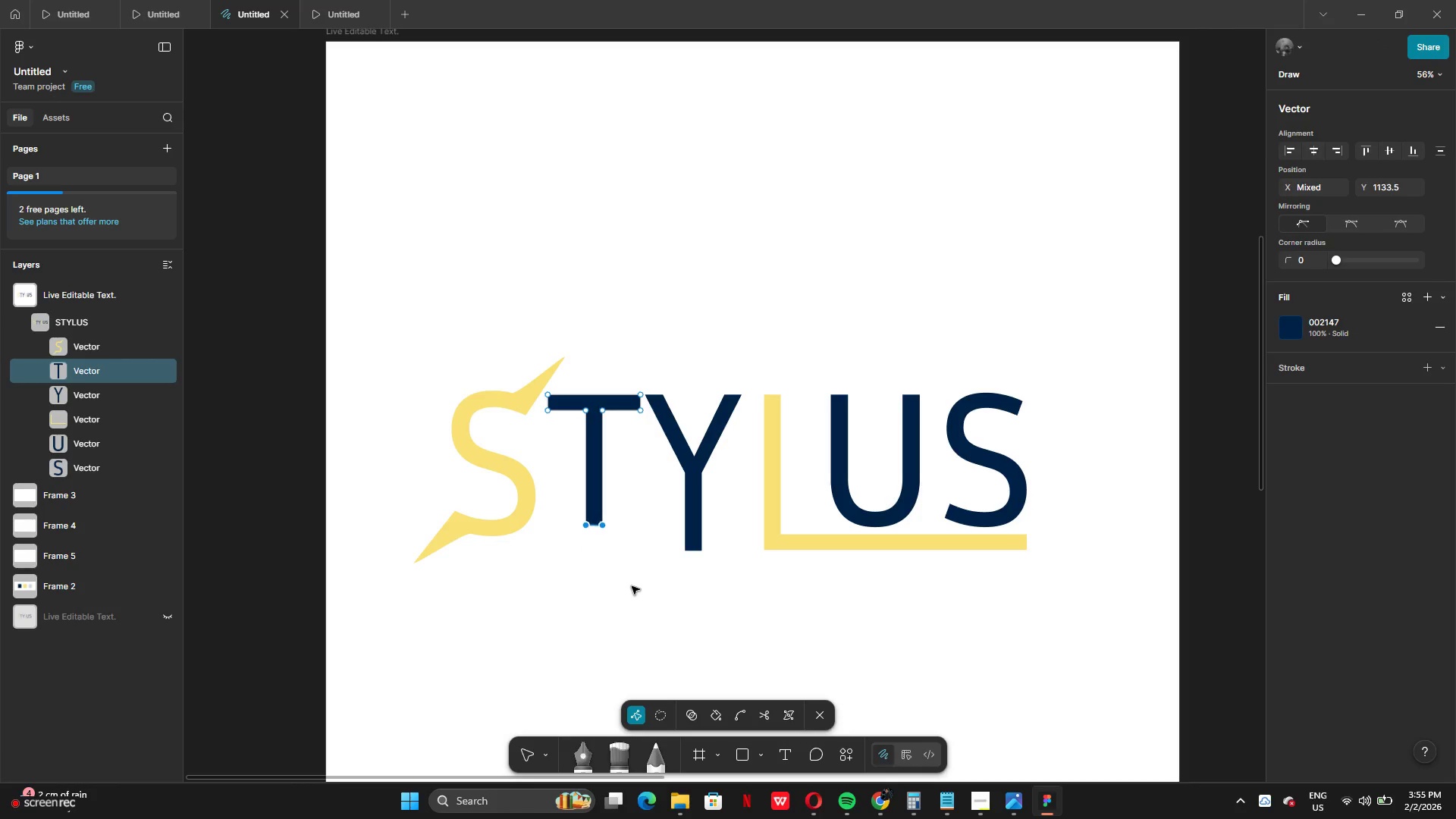 
key(Control+Z)
 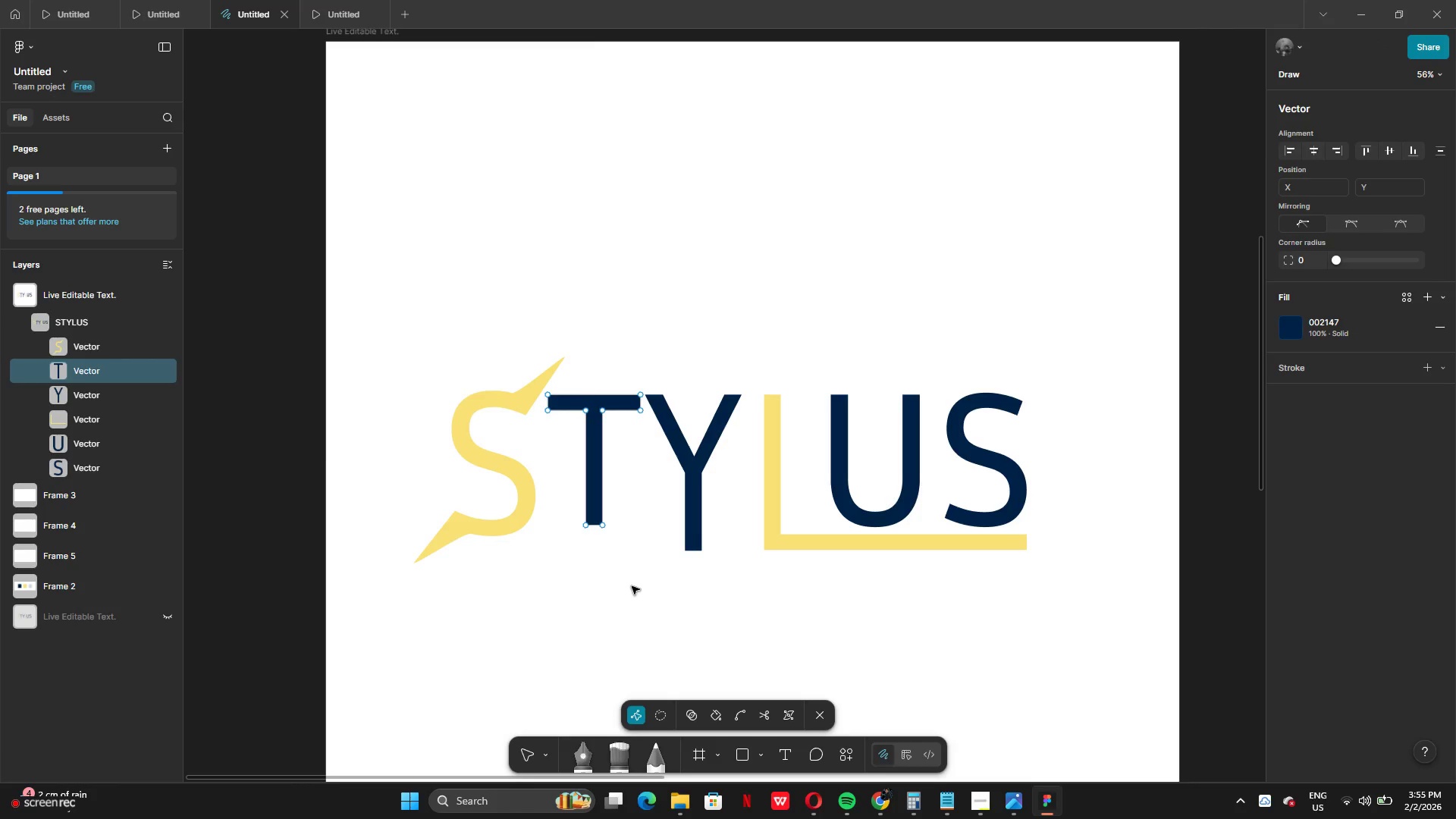 
key(Control+Z)
 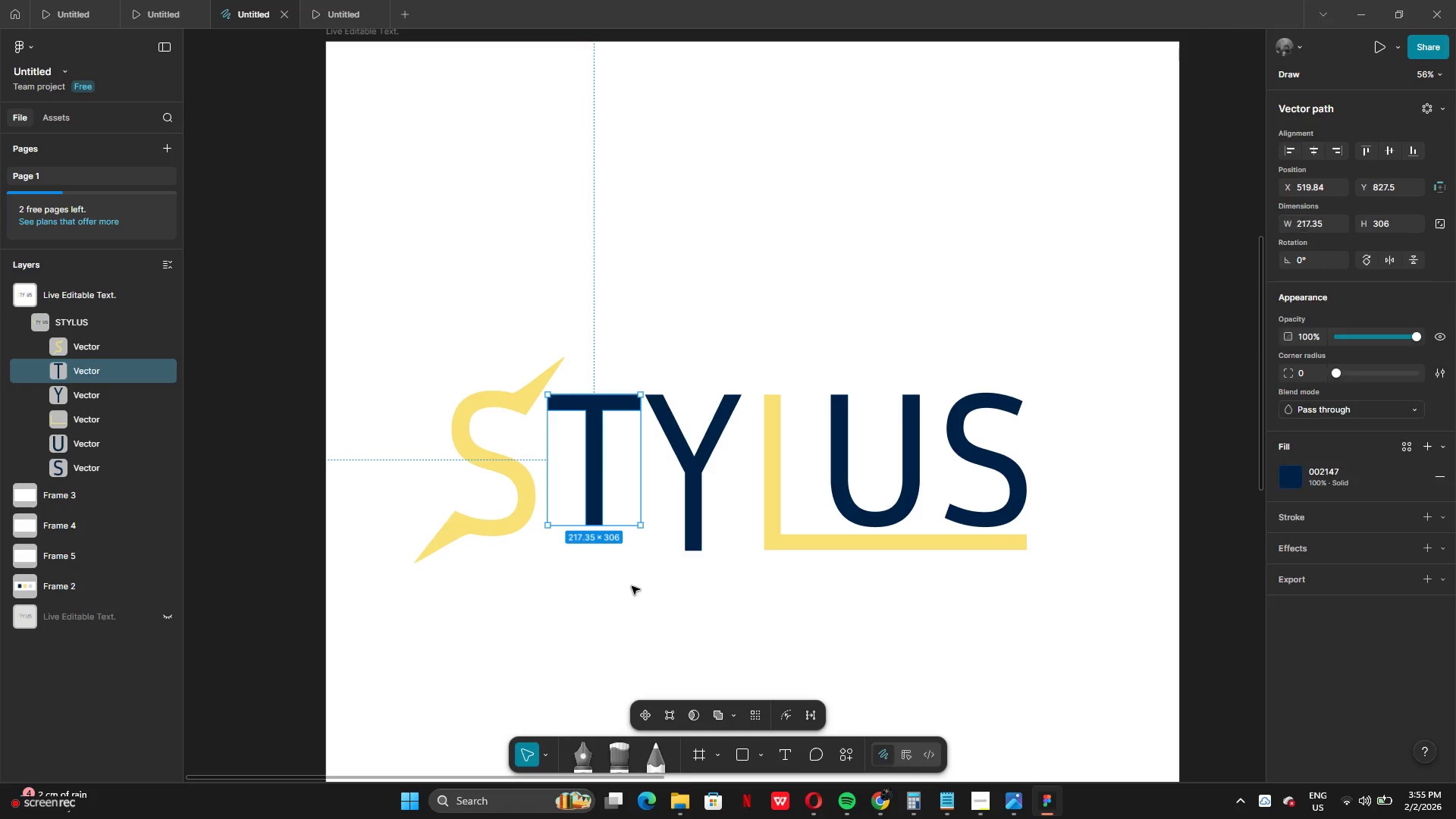 
key(Control+Z)
 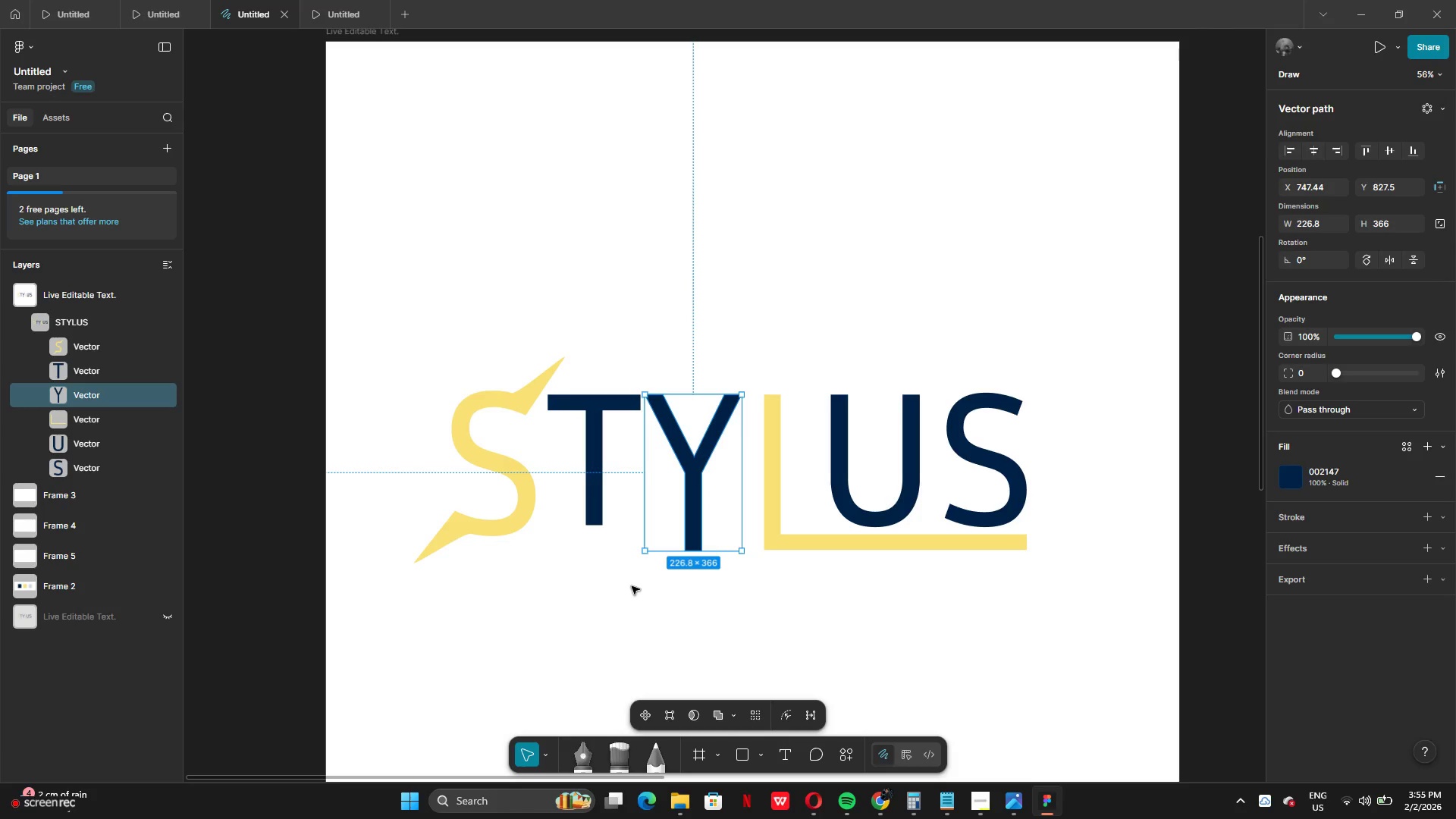 
key(Control+Z)
 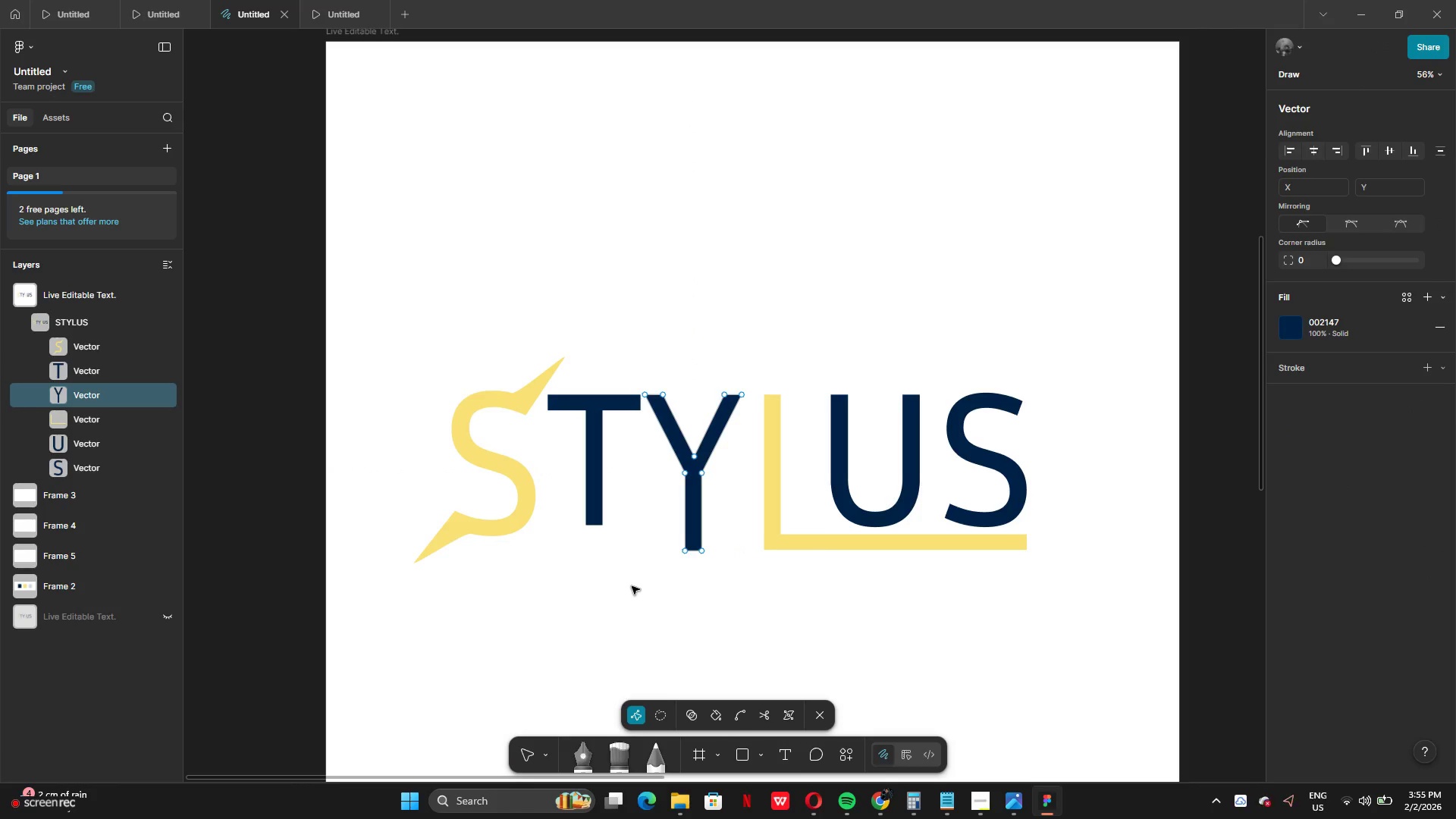 
key(Control+Z)
 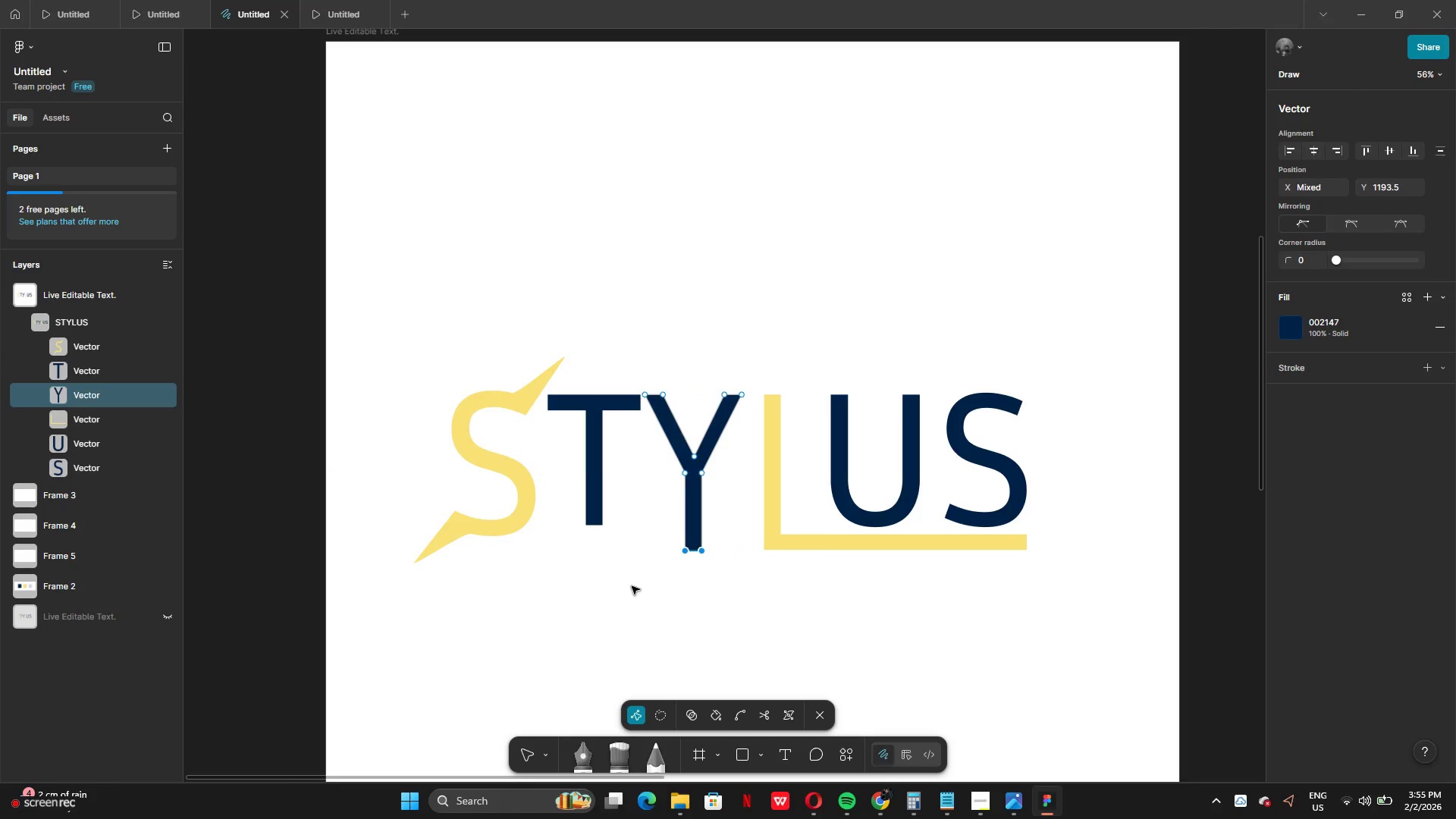 
key(Control+Z)
 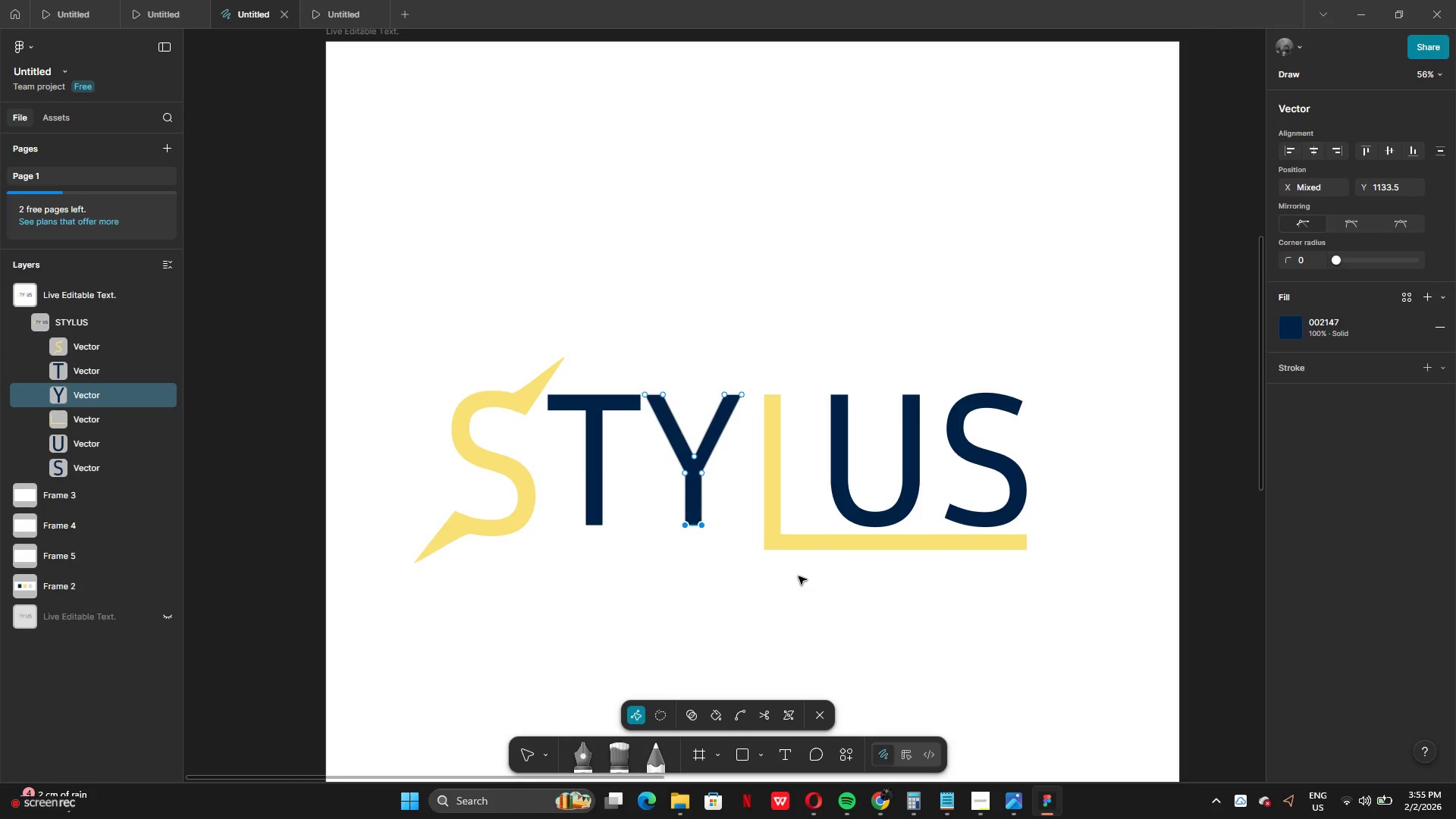 
left_click([799, 576])
 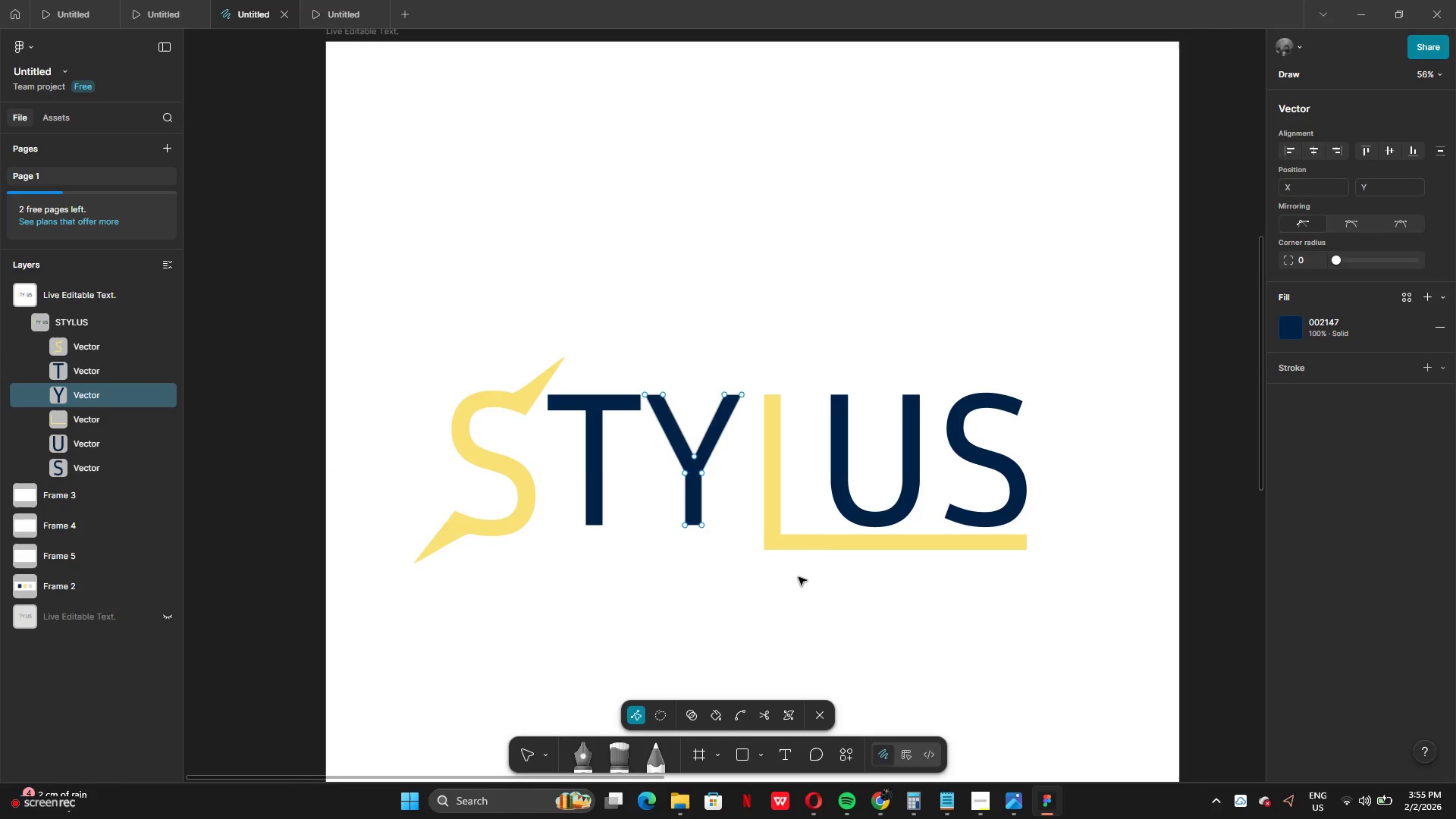 
double_click([799, 577])
 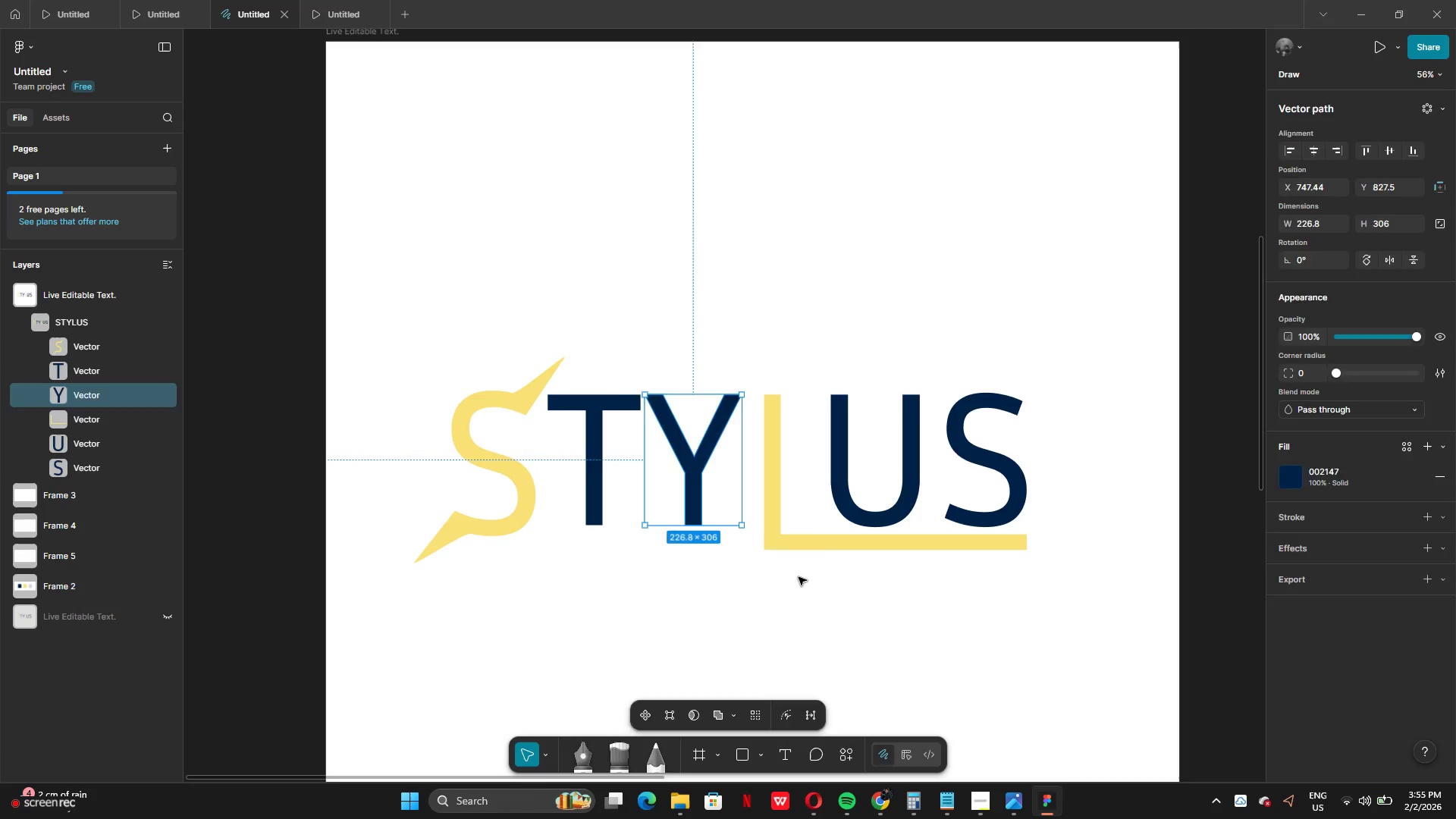 
triple_click([799, 577])
 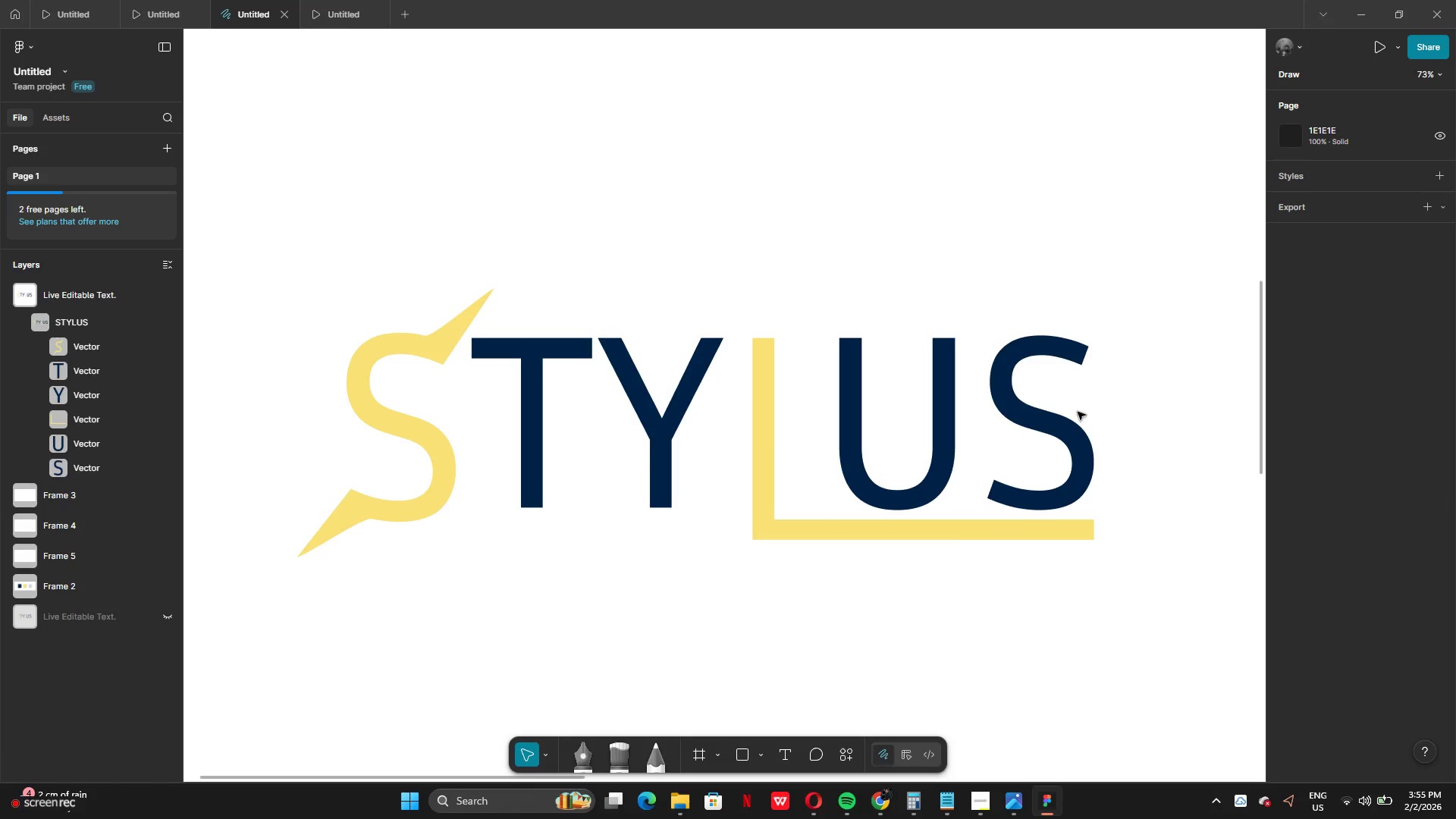 
double_click([1056, 420])
 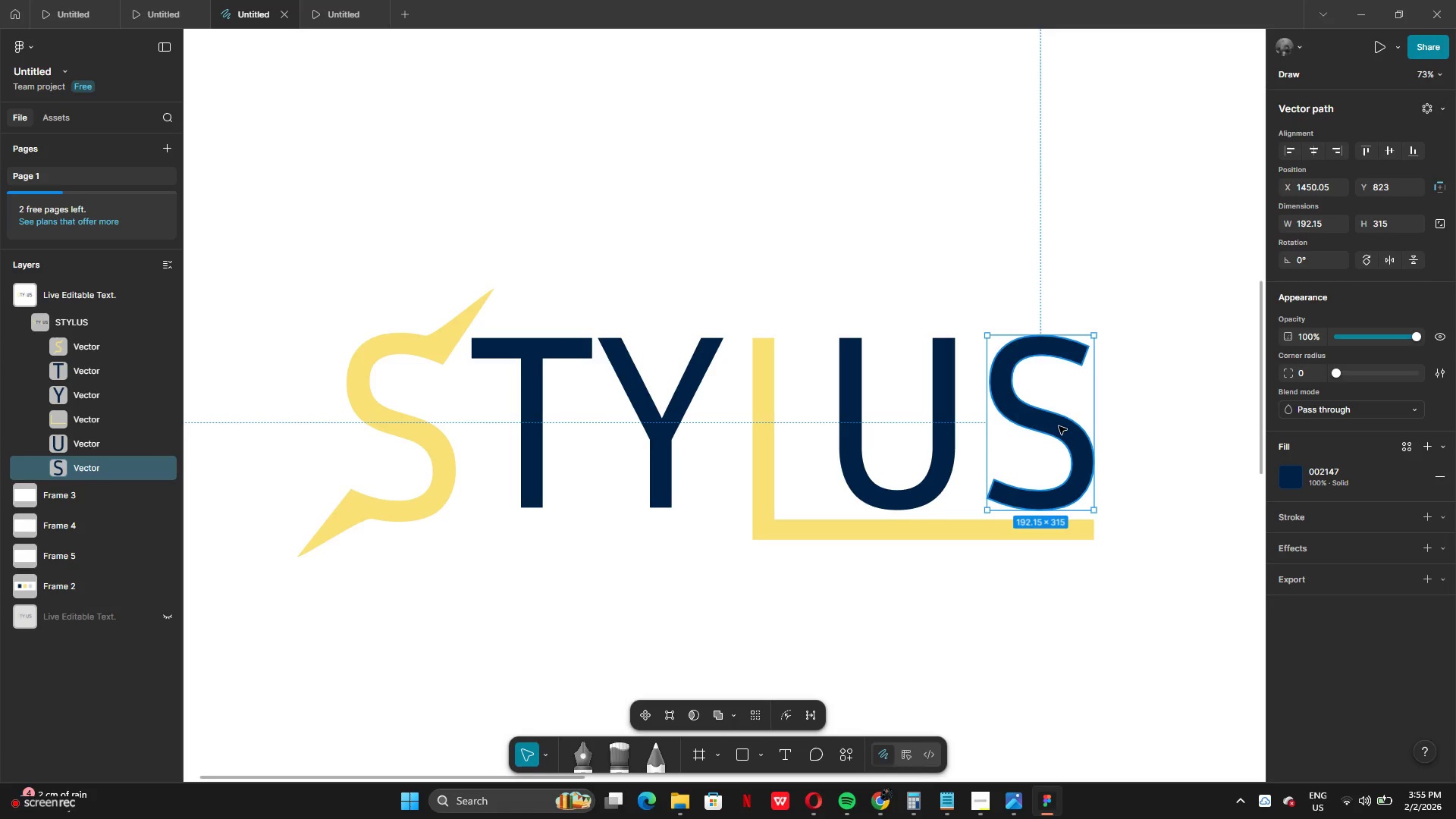 
hold_key(key=ShiftLeft, duration=1.0)
left_click([946, 464])
 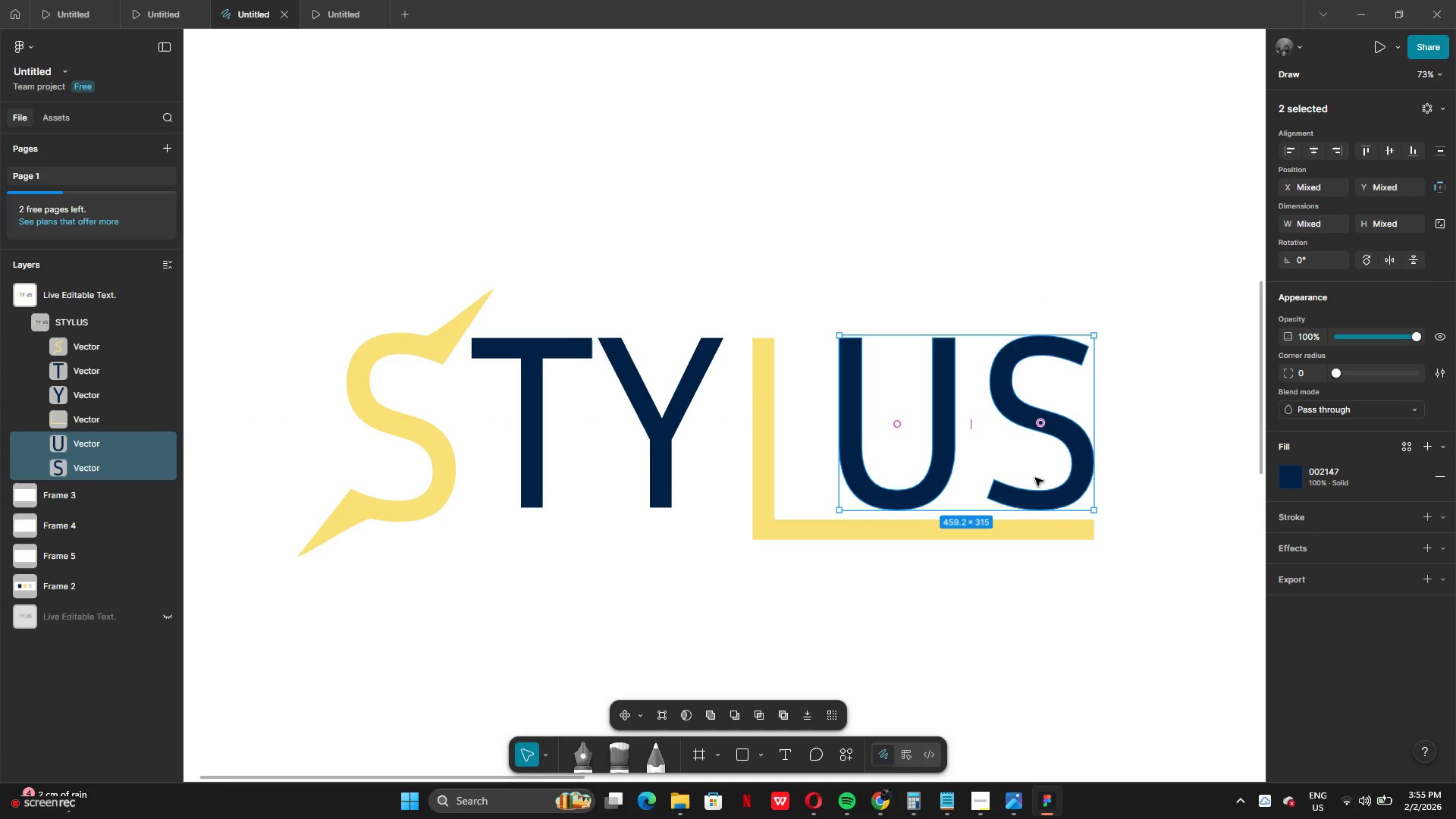 
left_click_drag(start_coordinate=[1034, 488], to_coordinate=[1018, 487])
 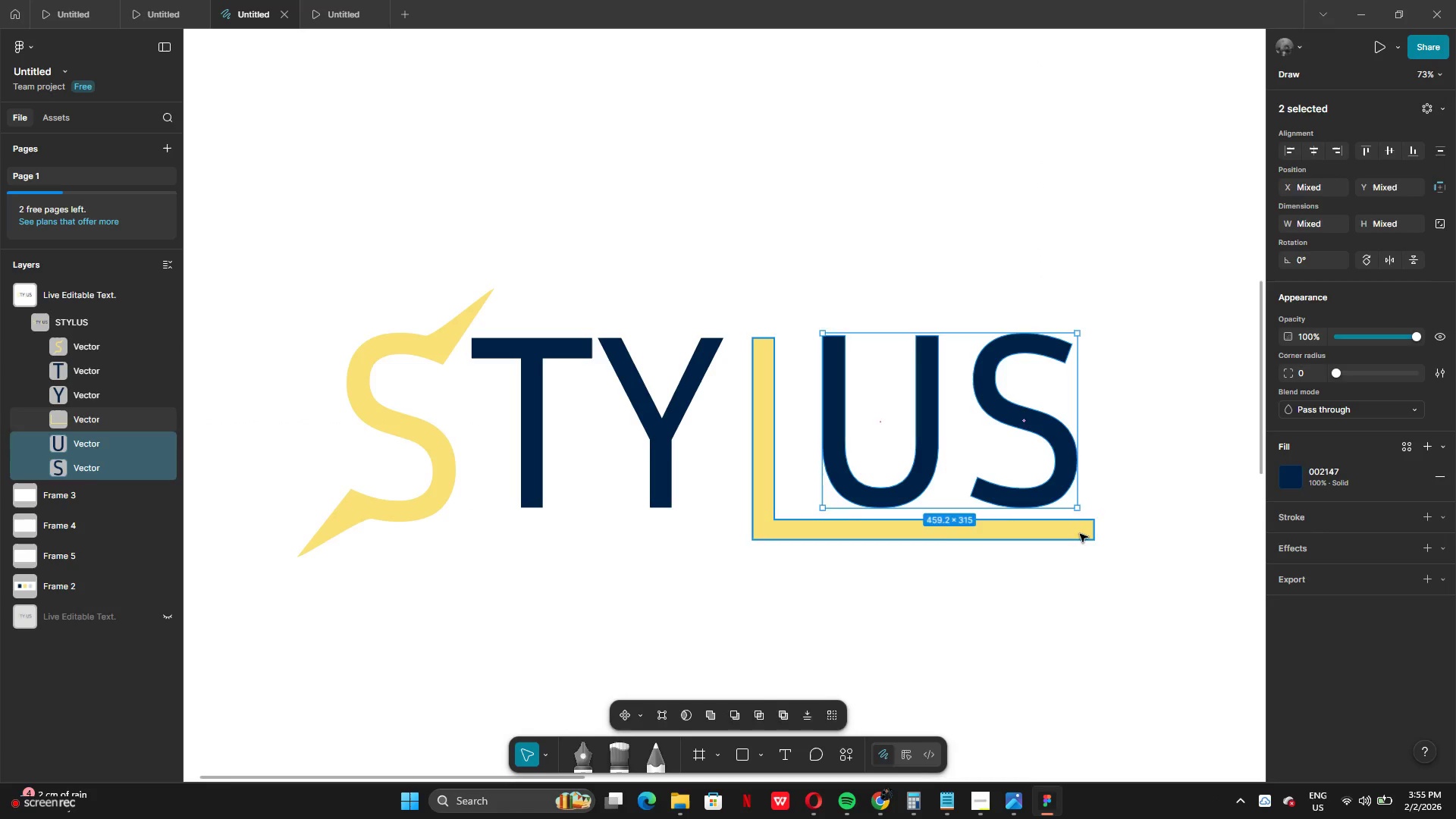 
double_click([1080, 534])
 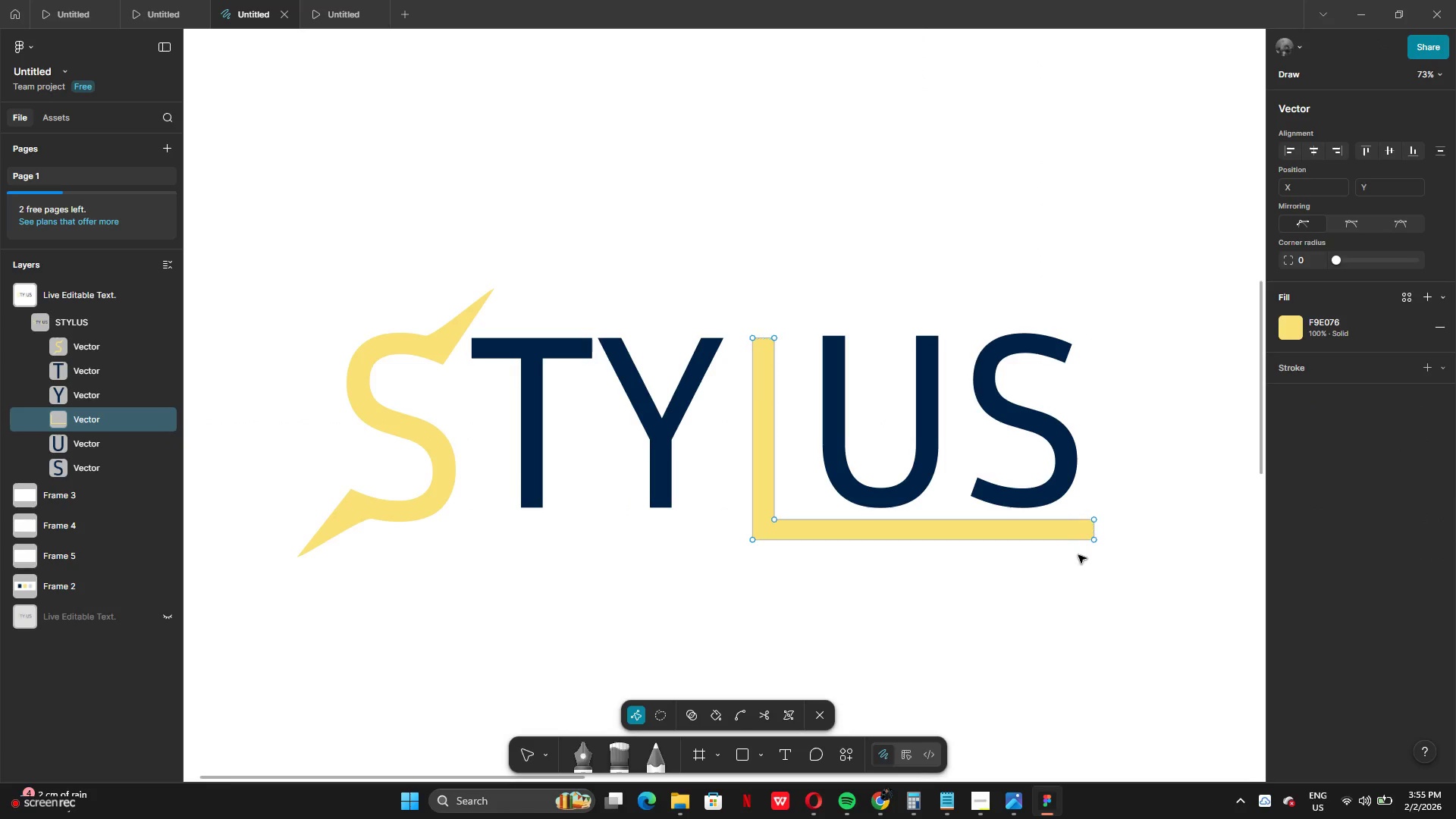 
left_click_drag(start_coordinate=[1078, 556], to_coordinate=[1099, 518])
 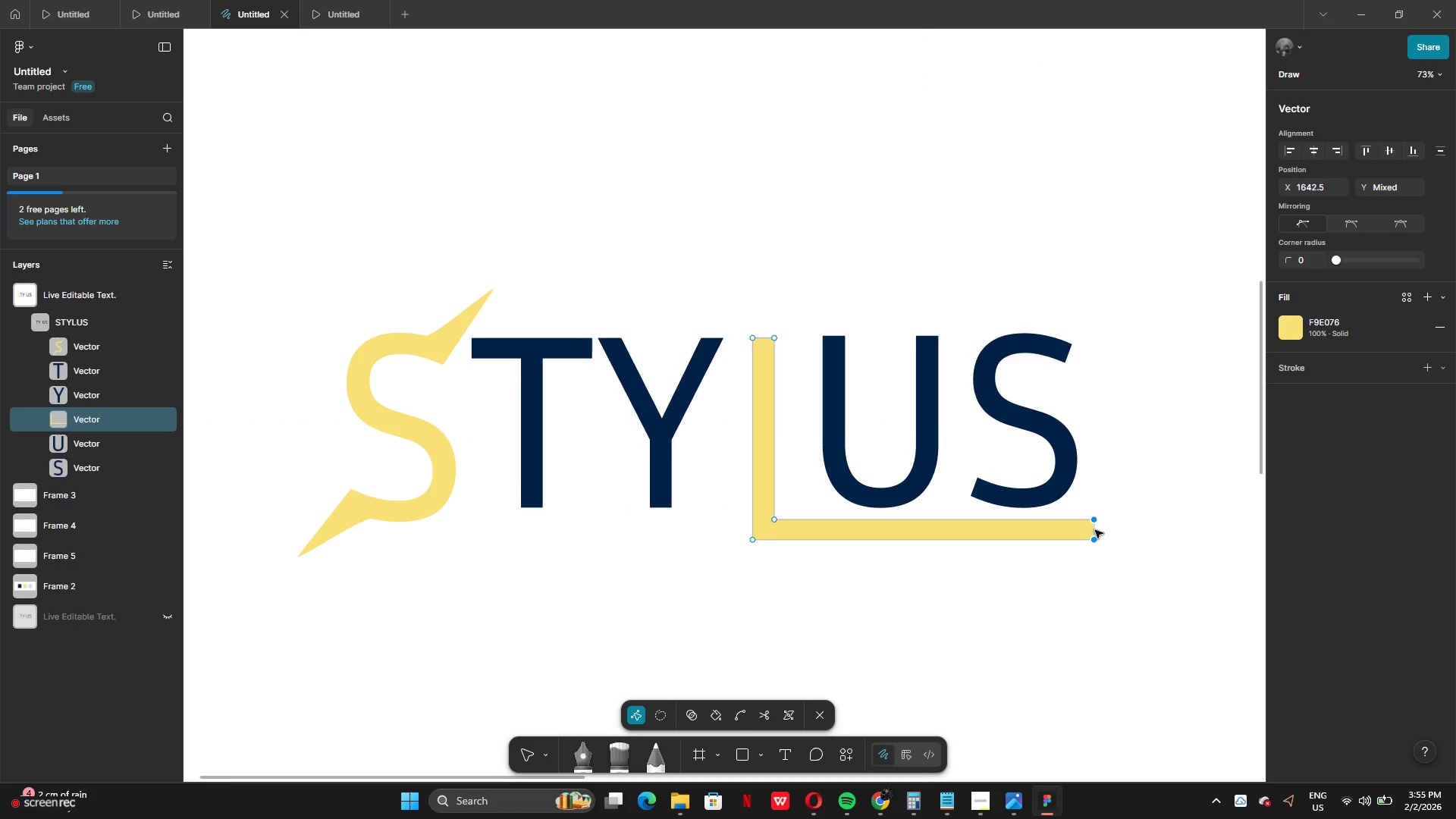 
left_click_drag(start_coordinate=[1095, 530], to_coordinate=[1080, 529])
 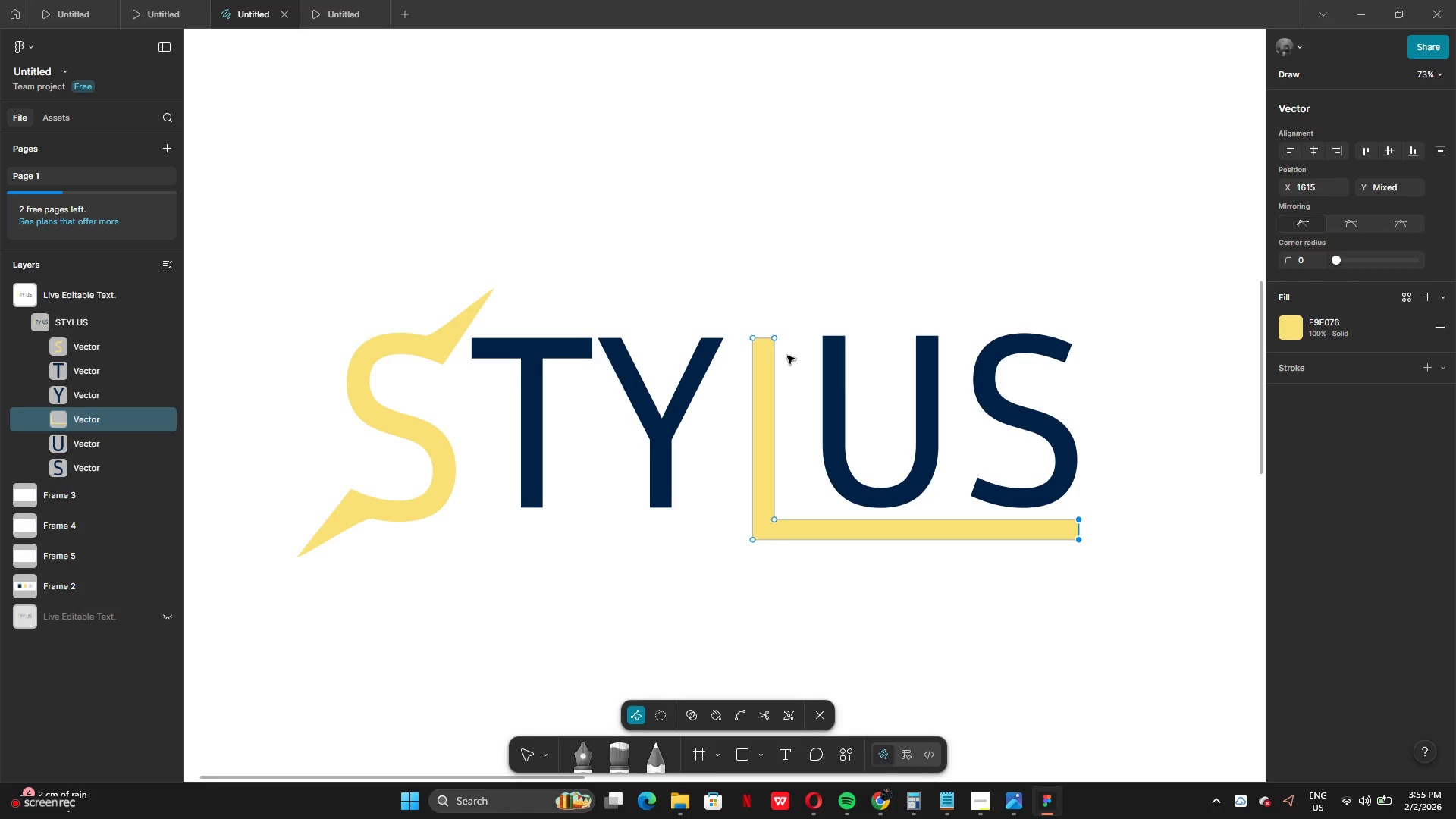 
double_click([787, 356])
 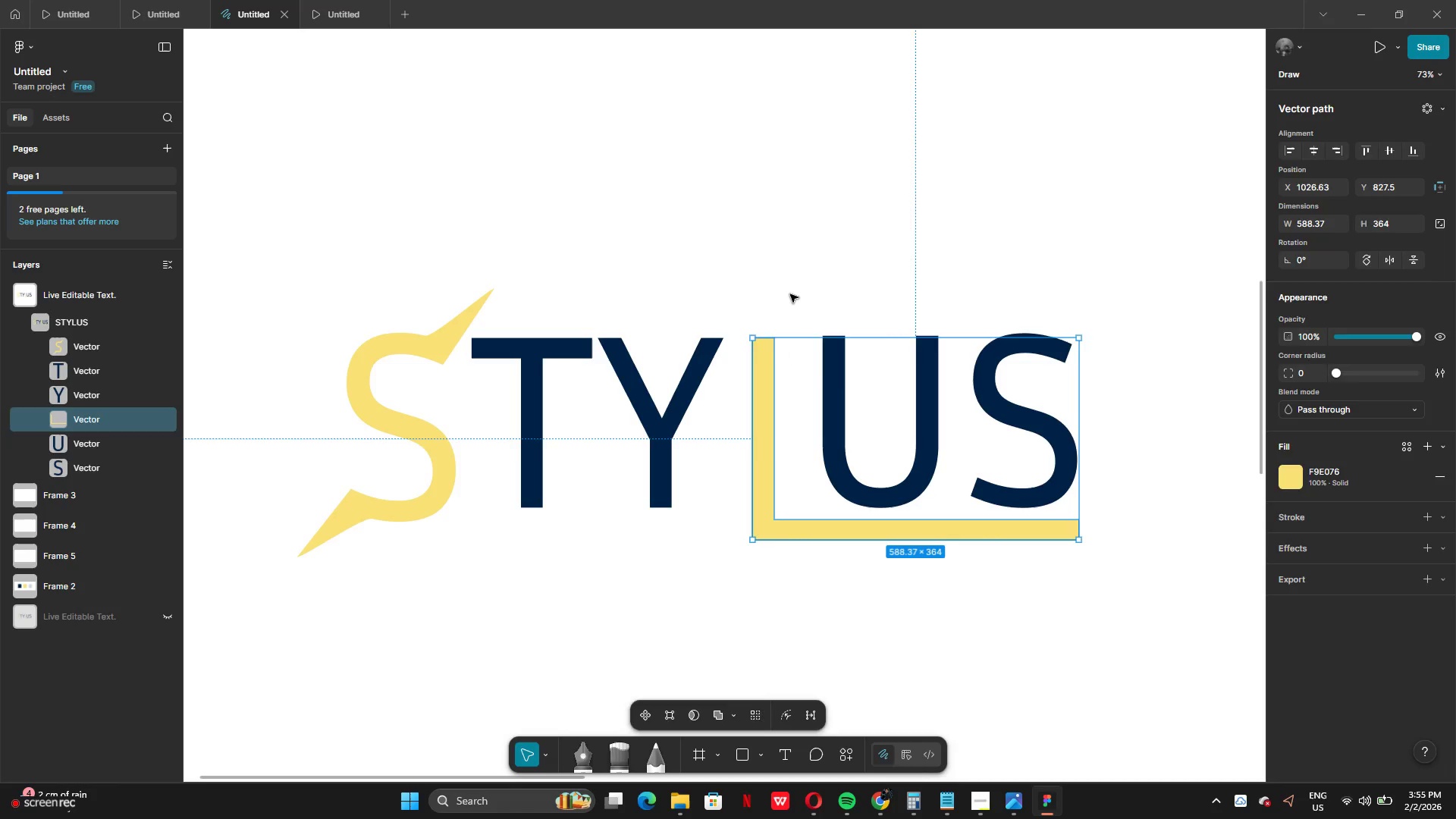 
double_click([790, 293])
 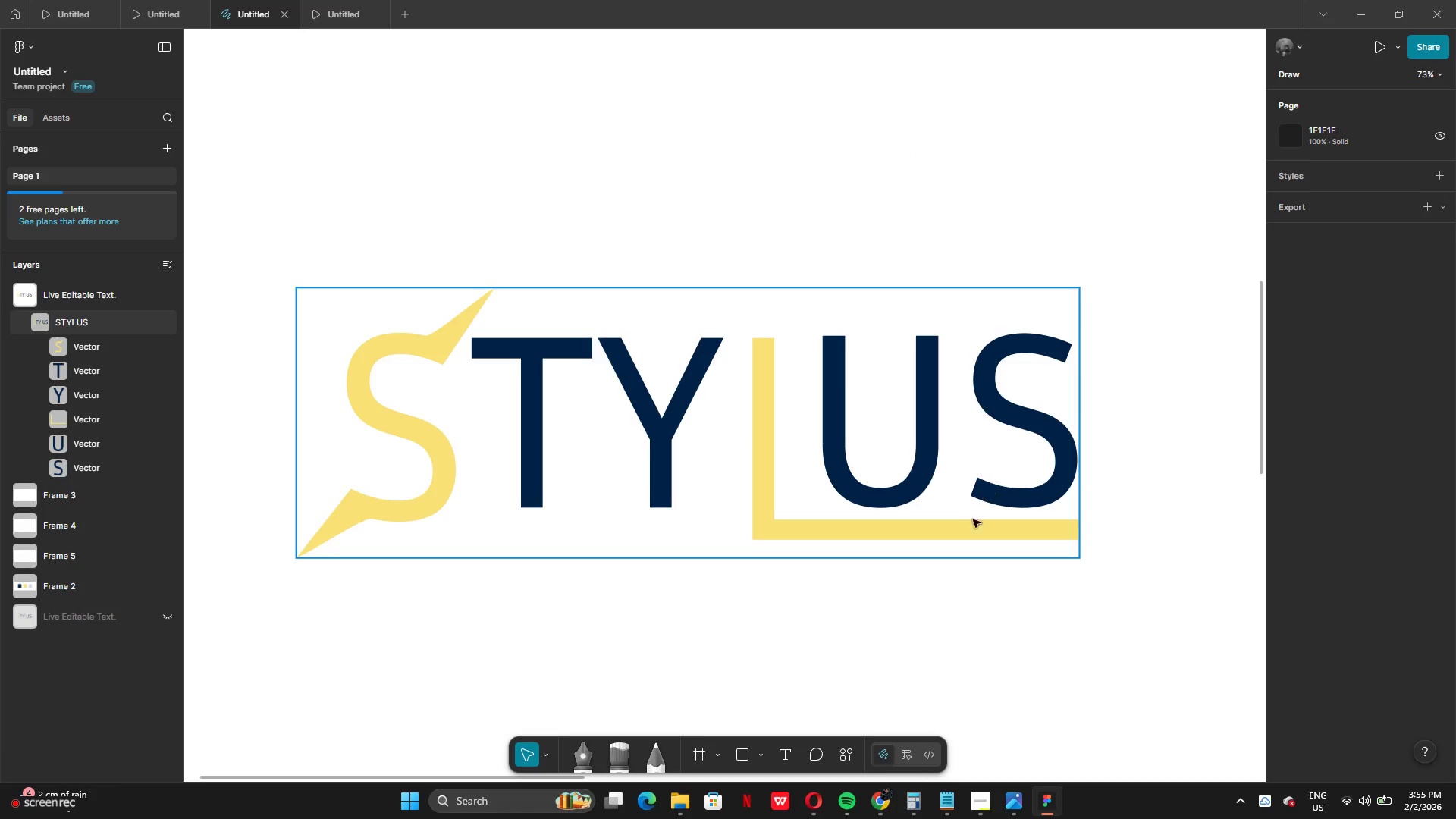 
double_click([967, 535])
 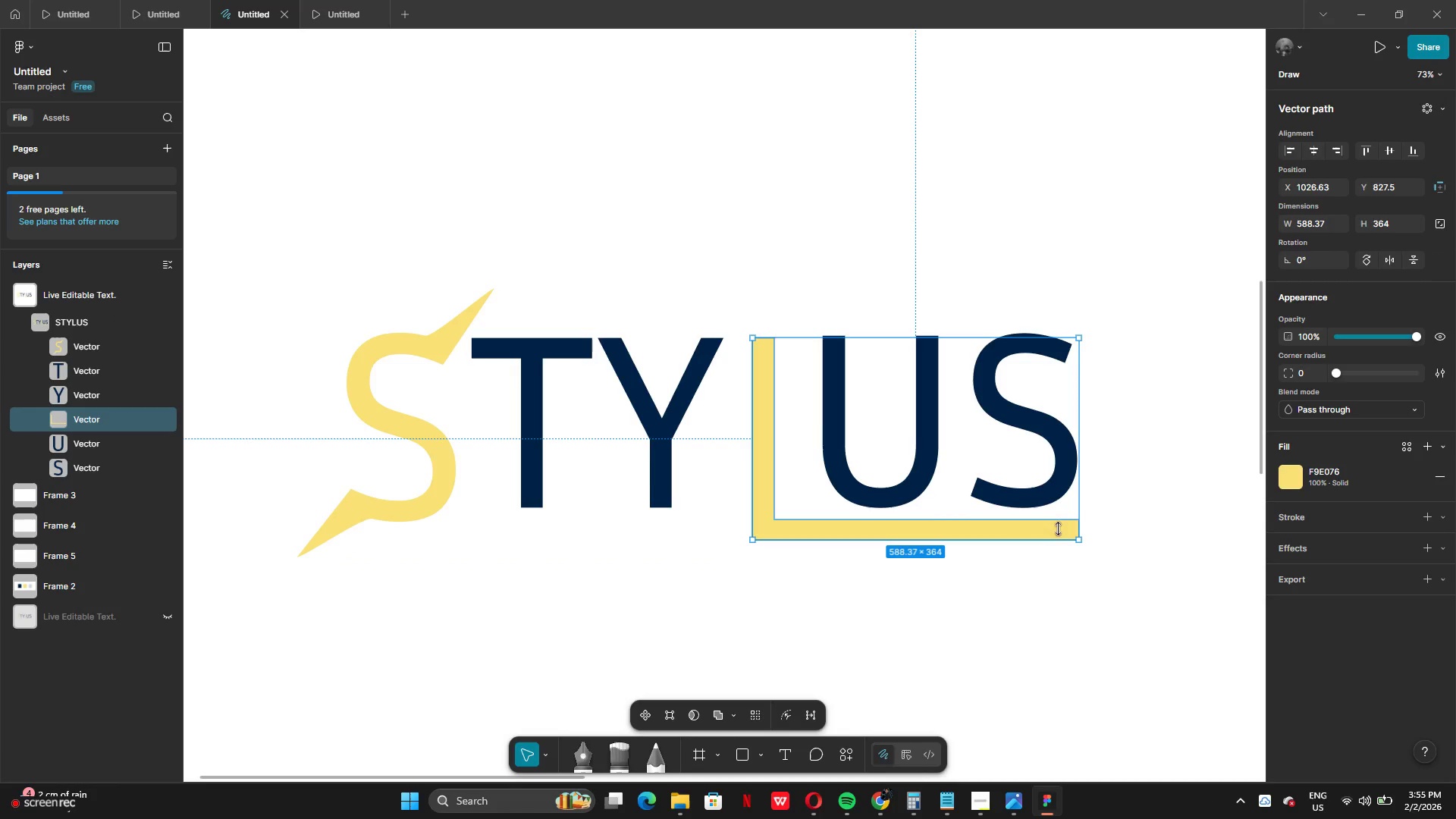 
double_click([1059, 531])
 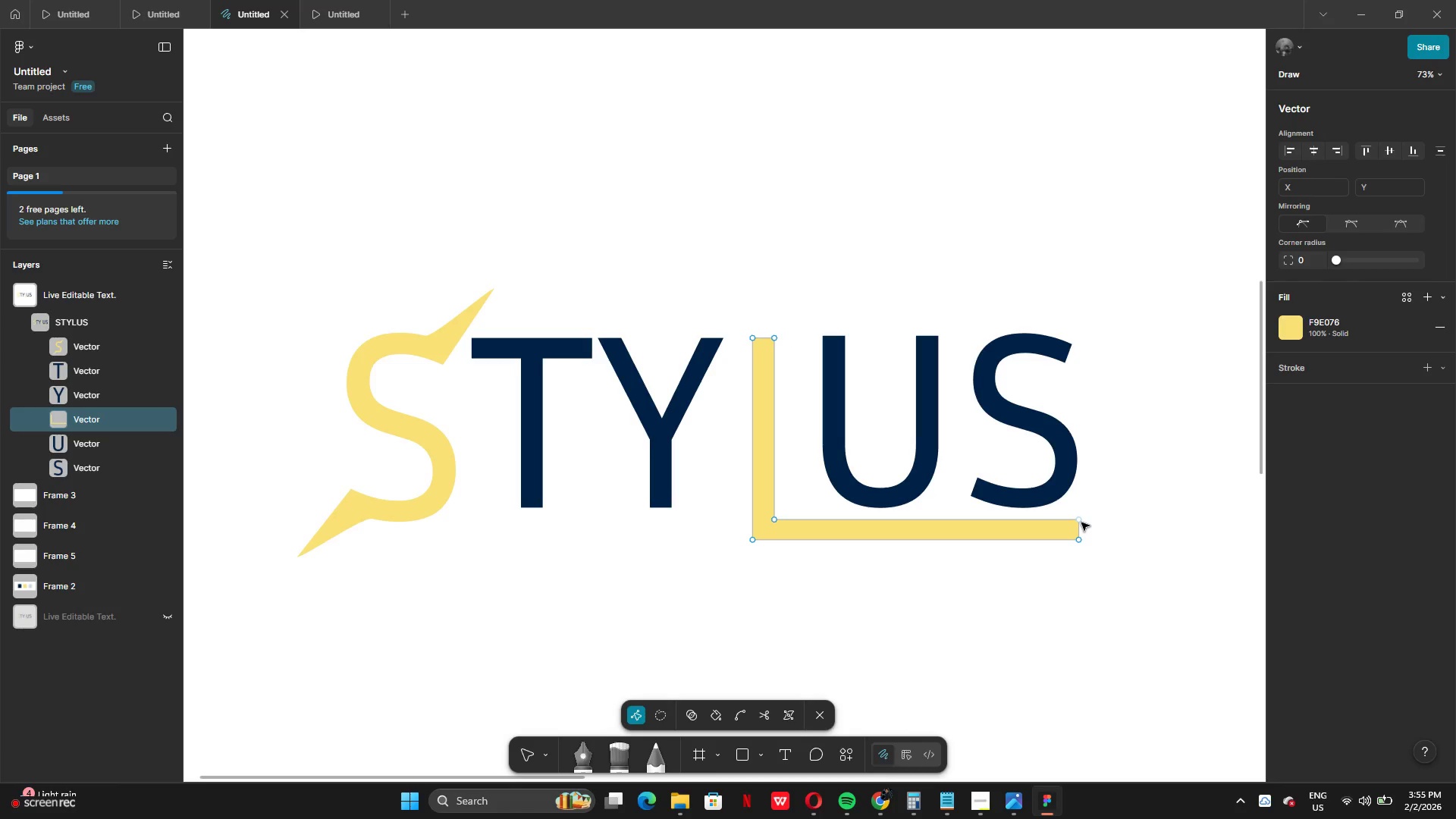 
left_click_drag(start_coordinate=[1078, 522], to_coordinate=[1099, 519])
 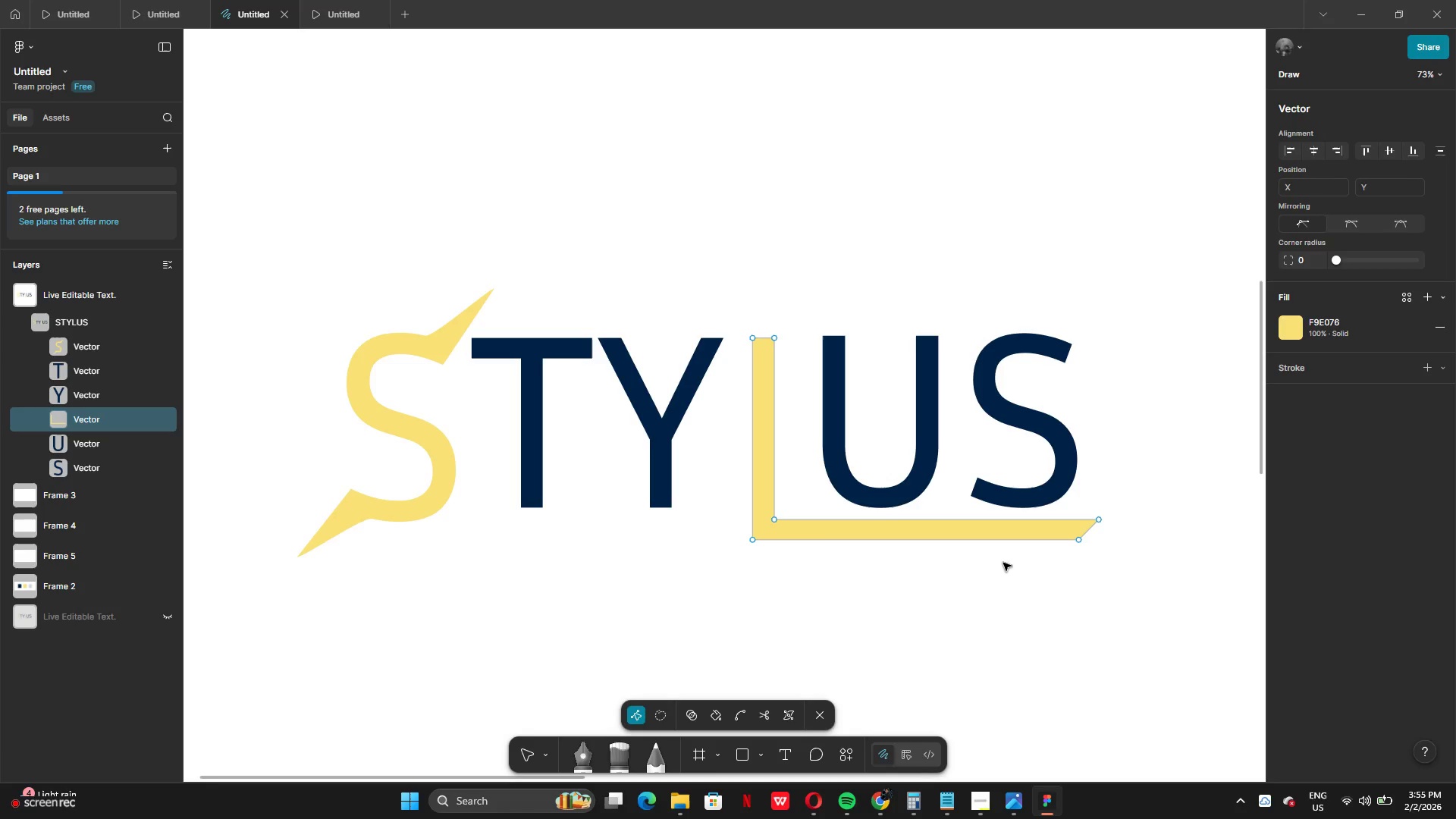 
double_click([1003, 563])
 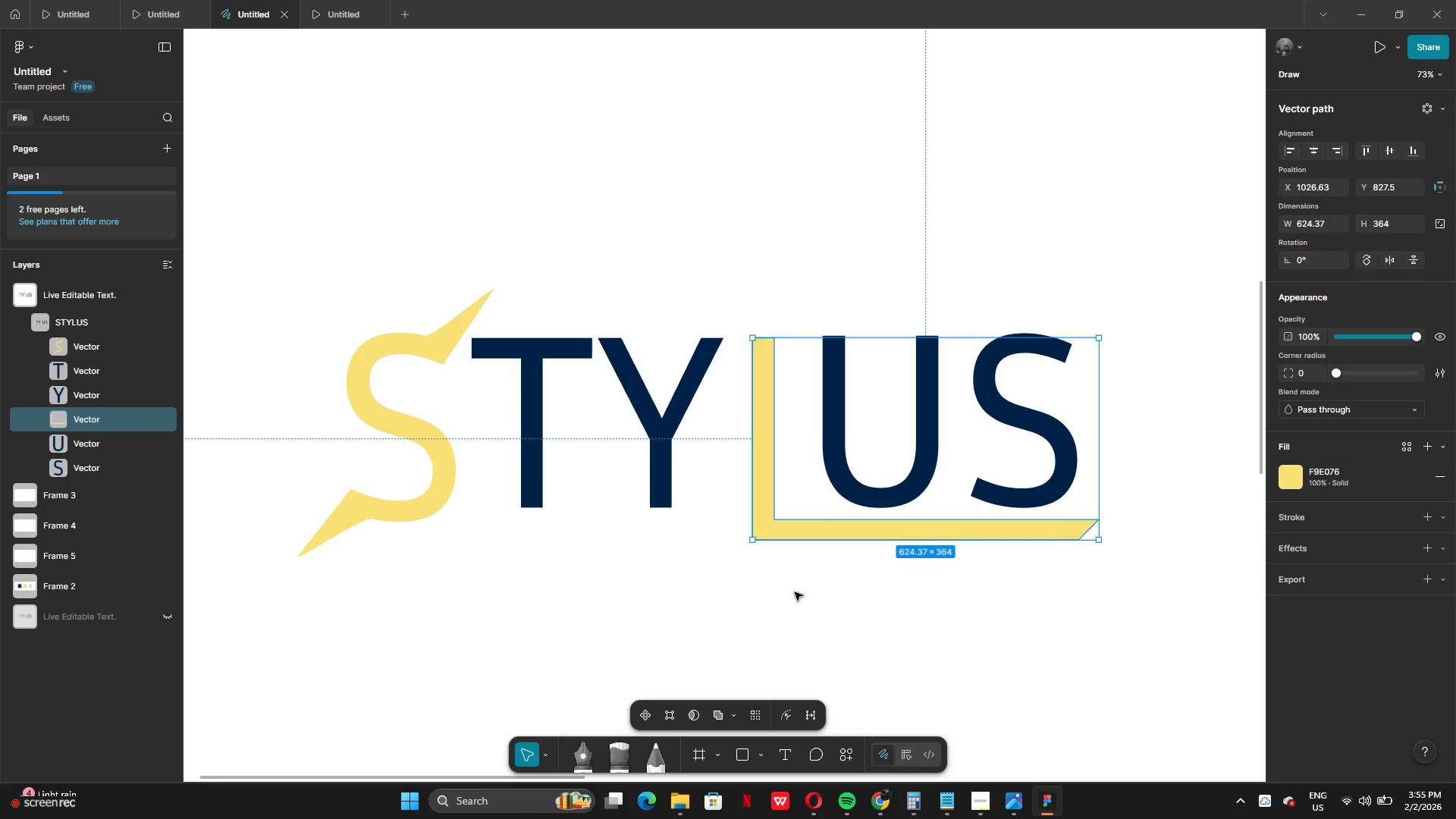 
double_click([784, 595])
 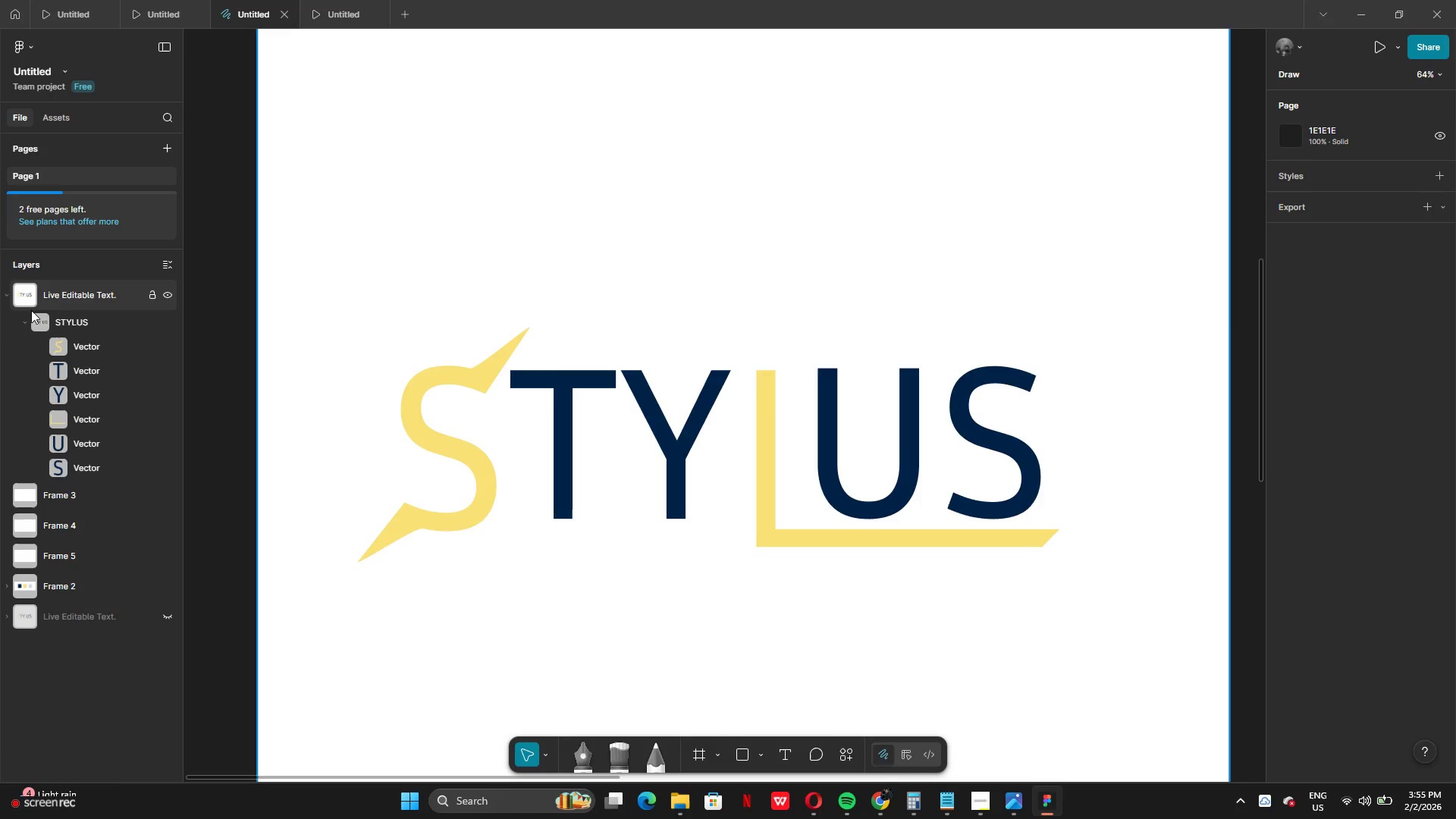 
wait(6.0)
 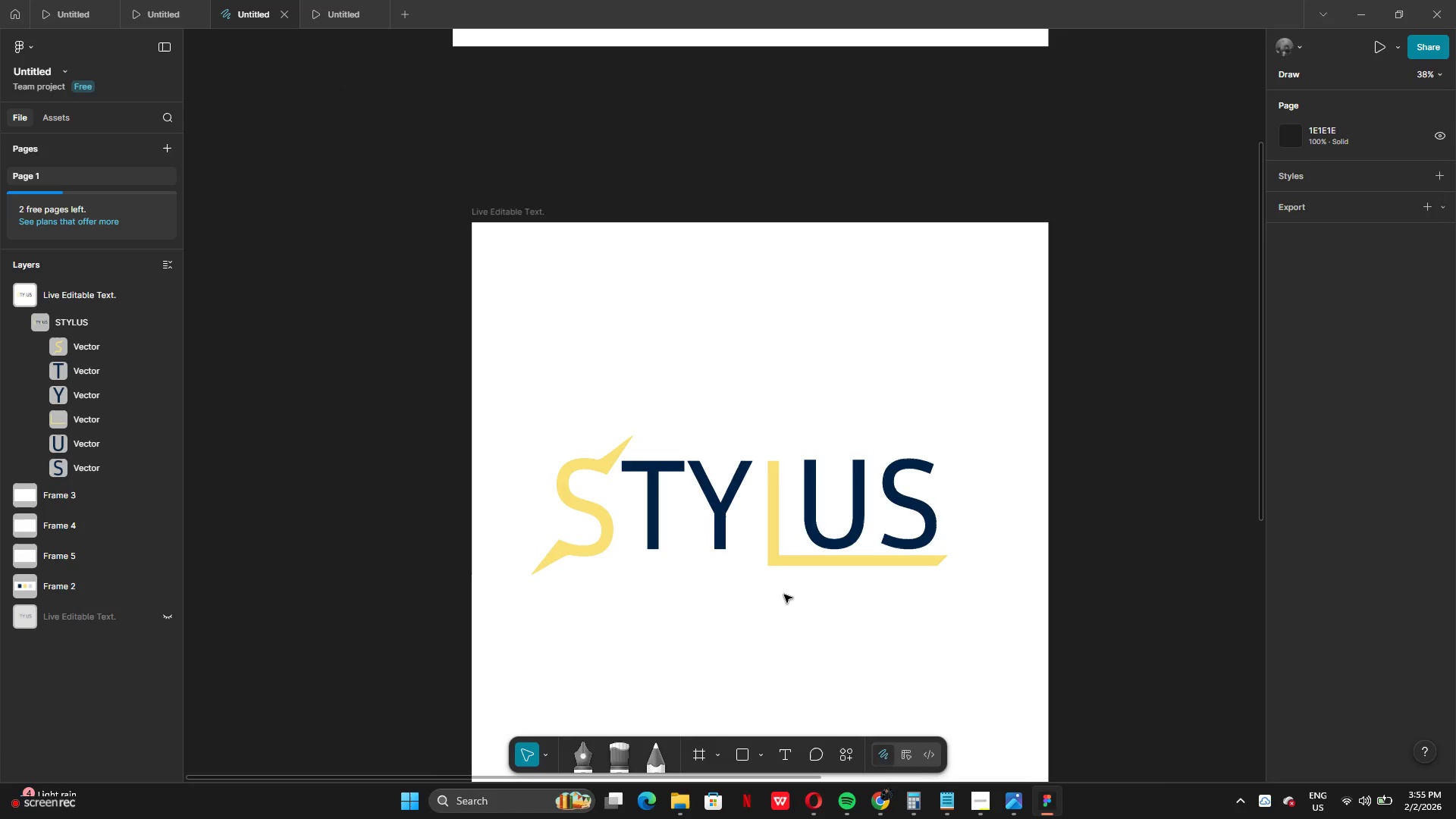 
left_click([65, 337])
 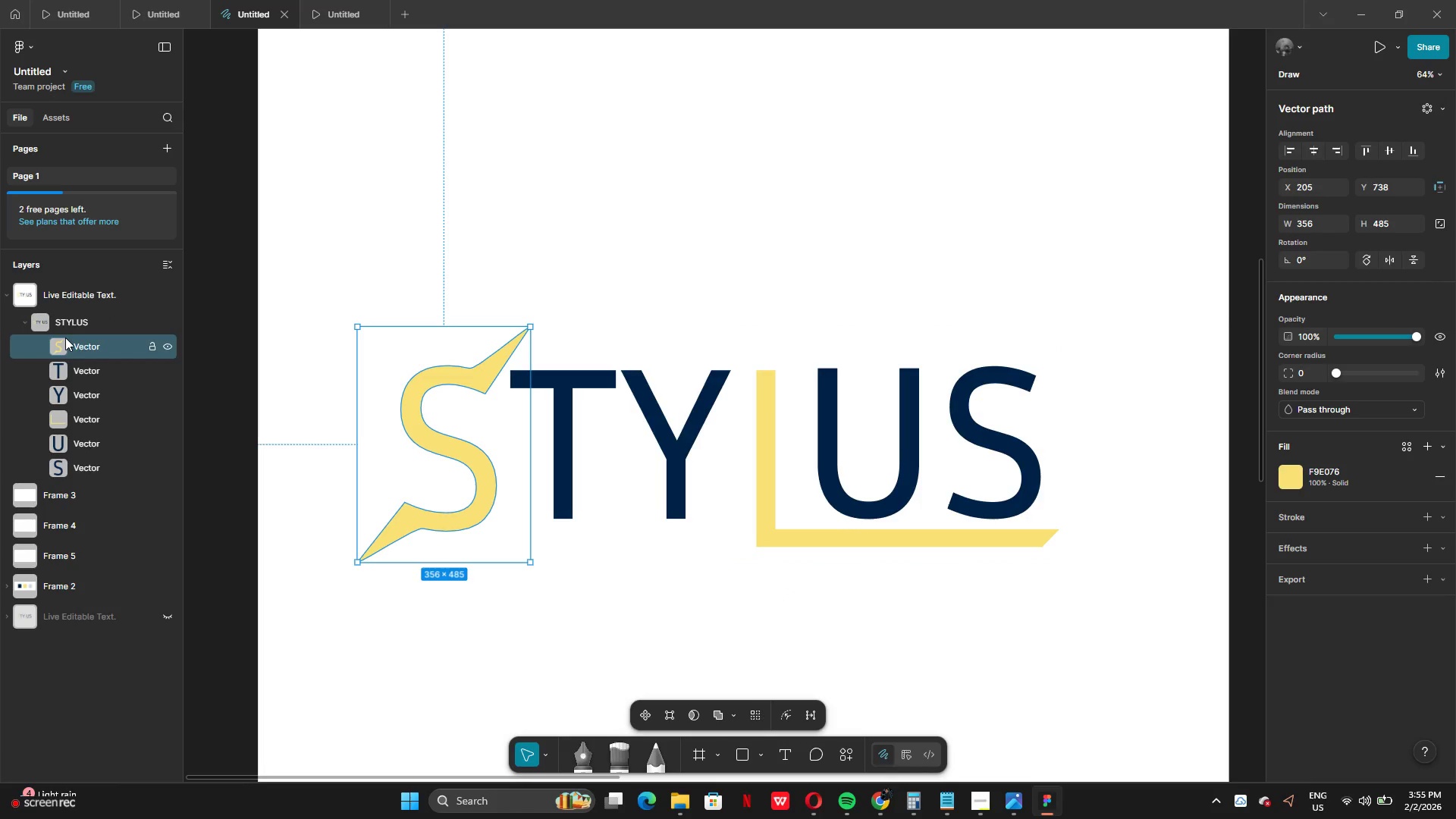 
hold_key(key=ShiftLeft, duration=1.5)
left_click([80, 366])
 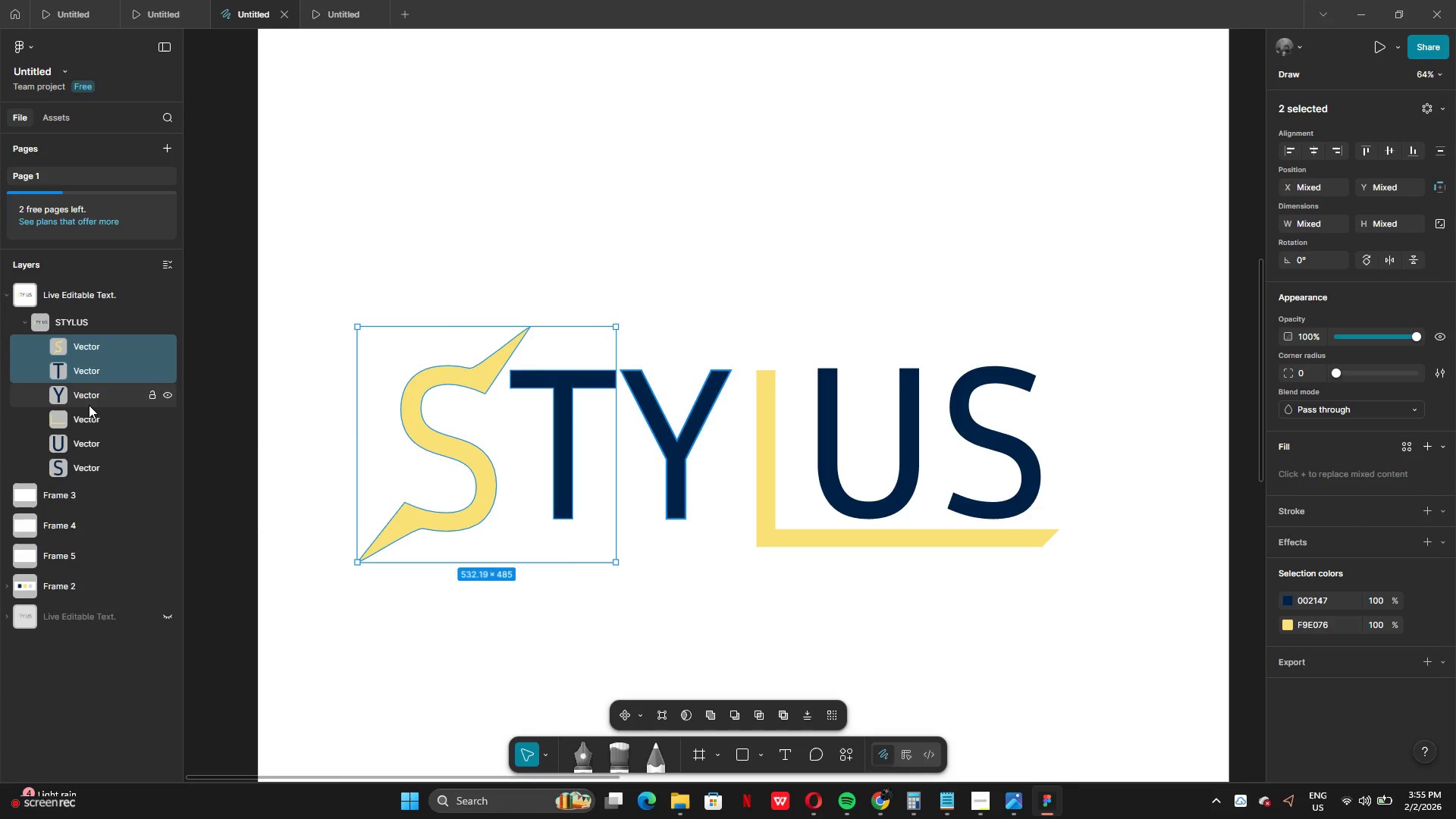 
left_click([89, 405])
 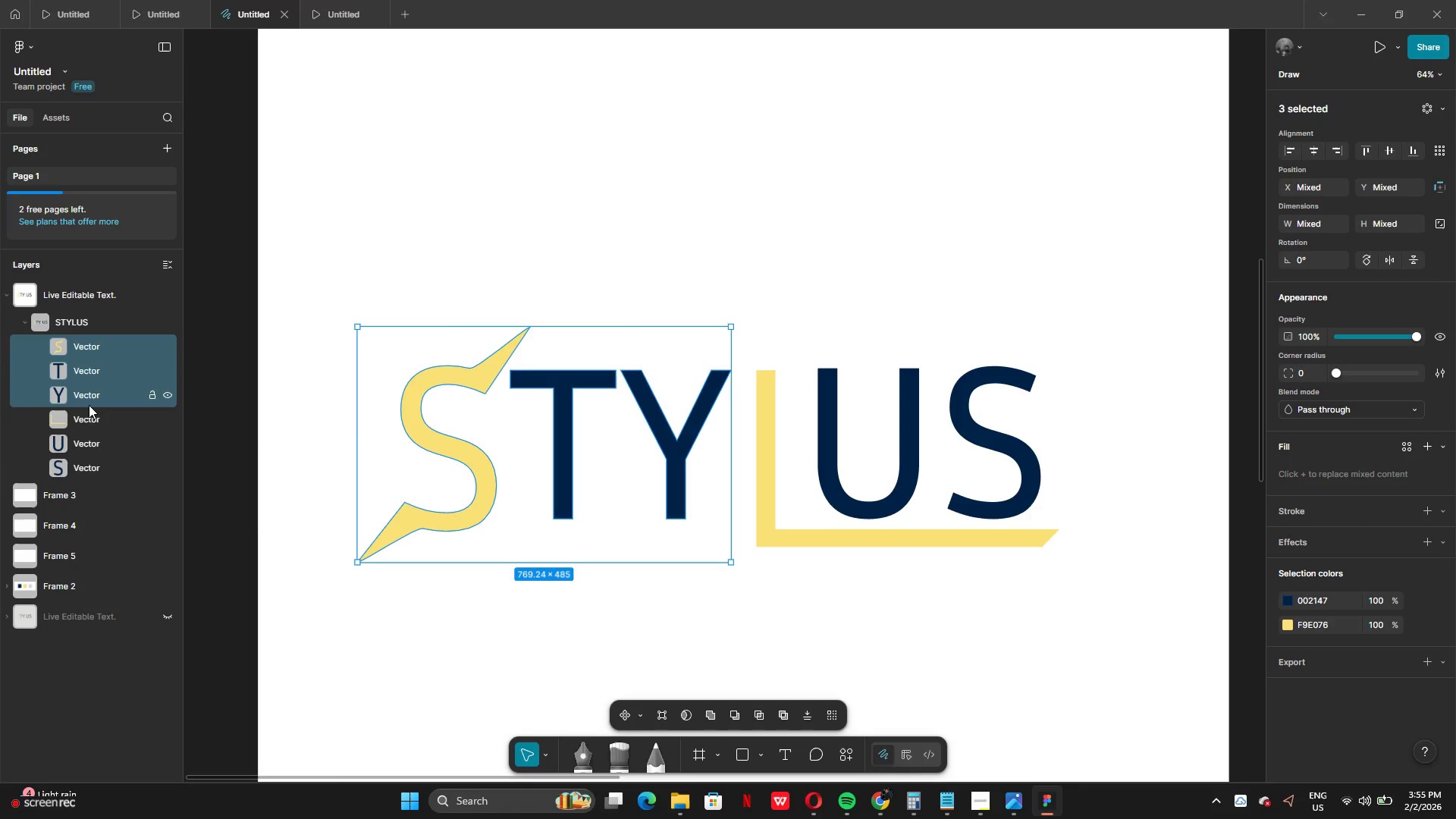 
hold_key(key=ShiftLeft, duration=1.52)
left_click([93, 425])
 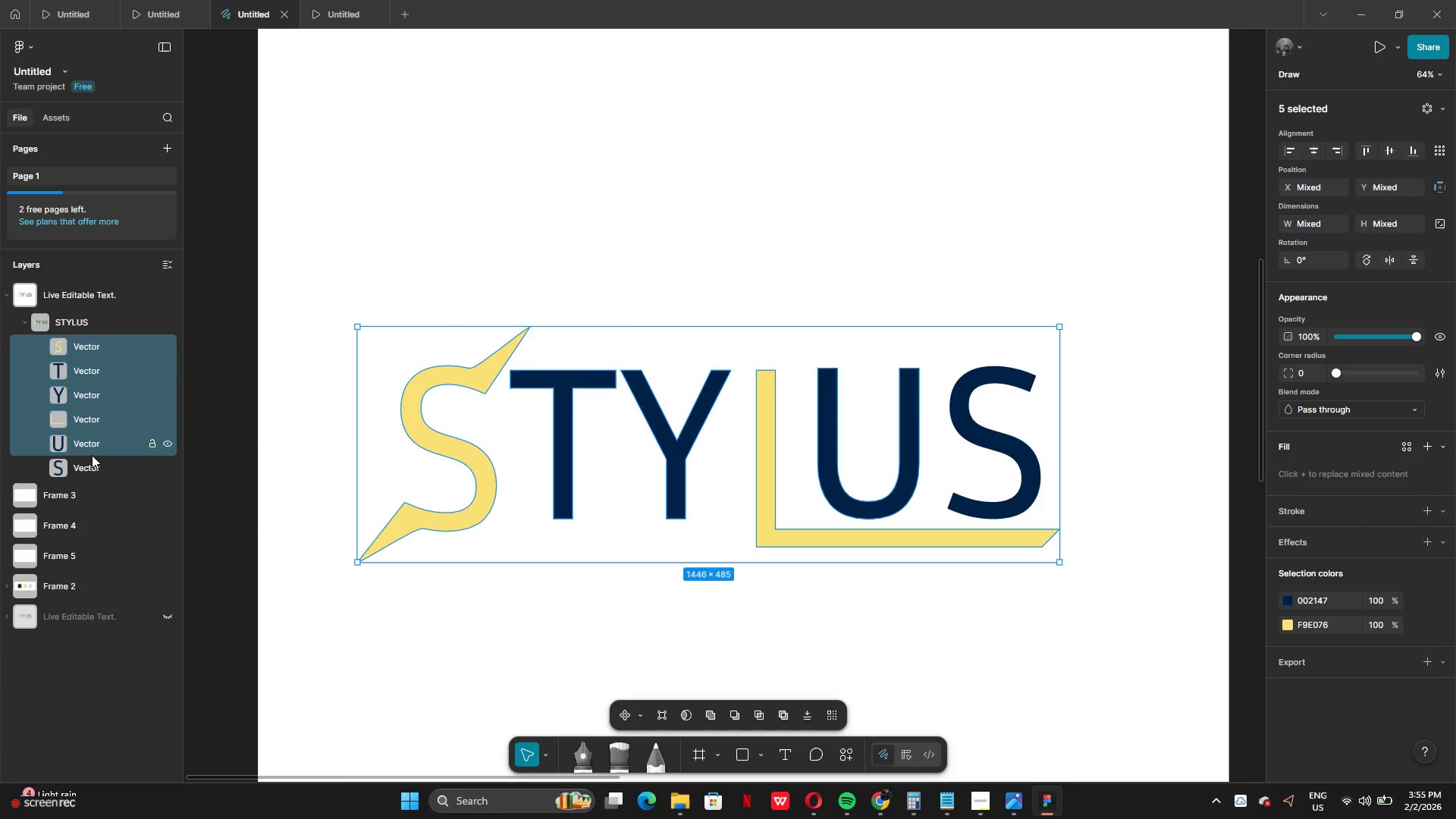 
key(Shift+ShiftLeft)
 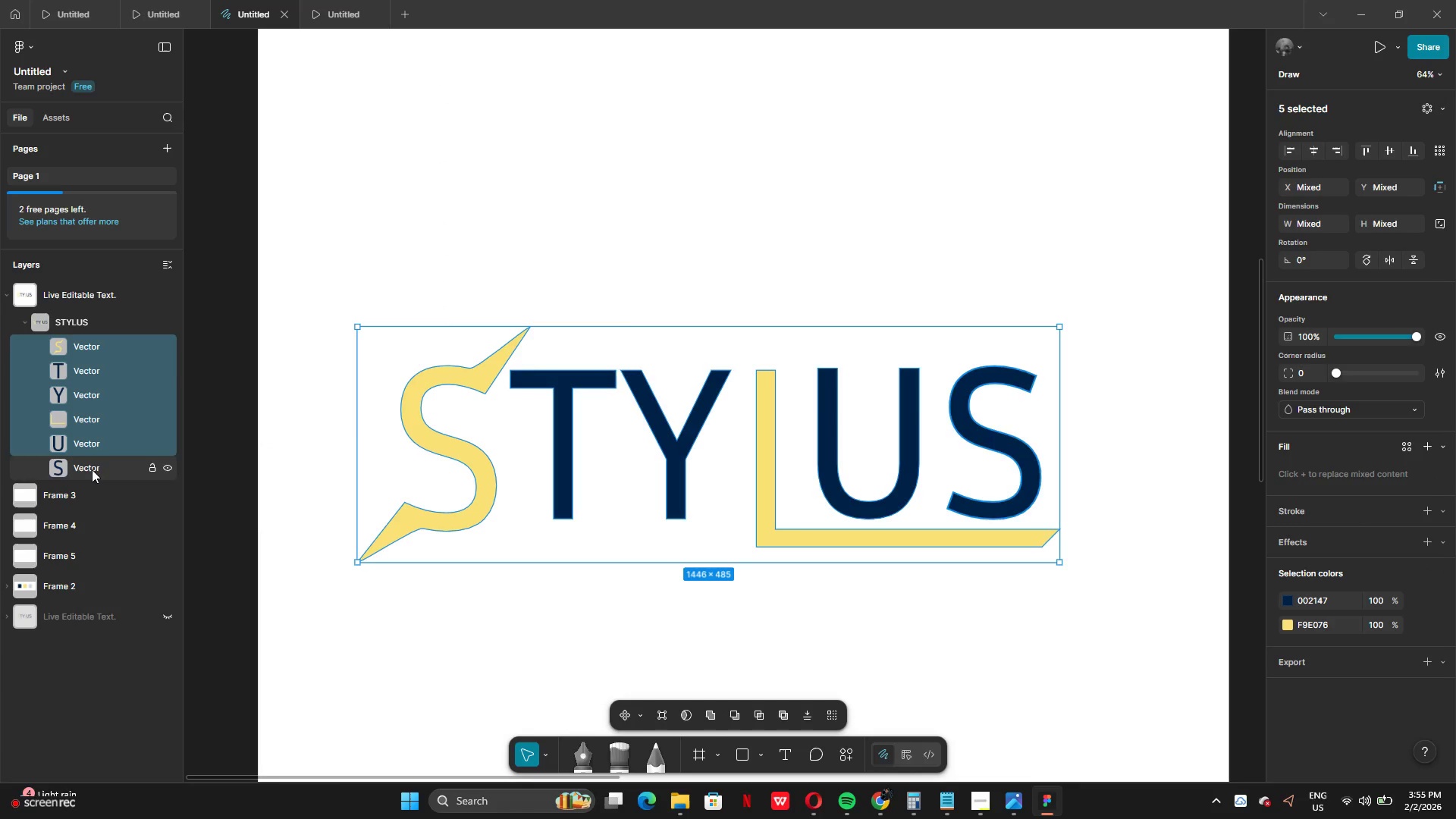 
key(Shift+ShiftLeft)
 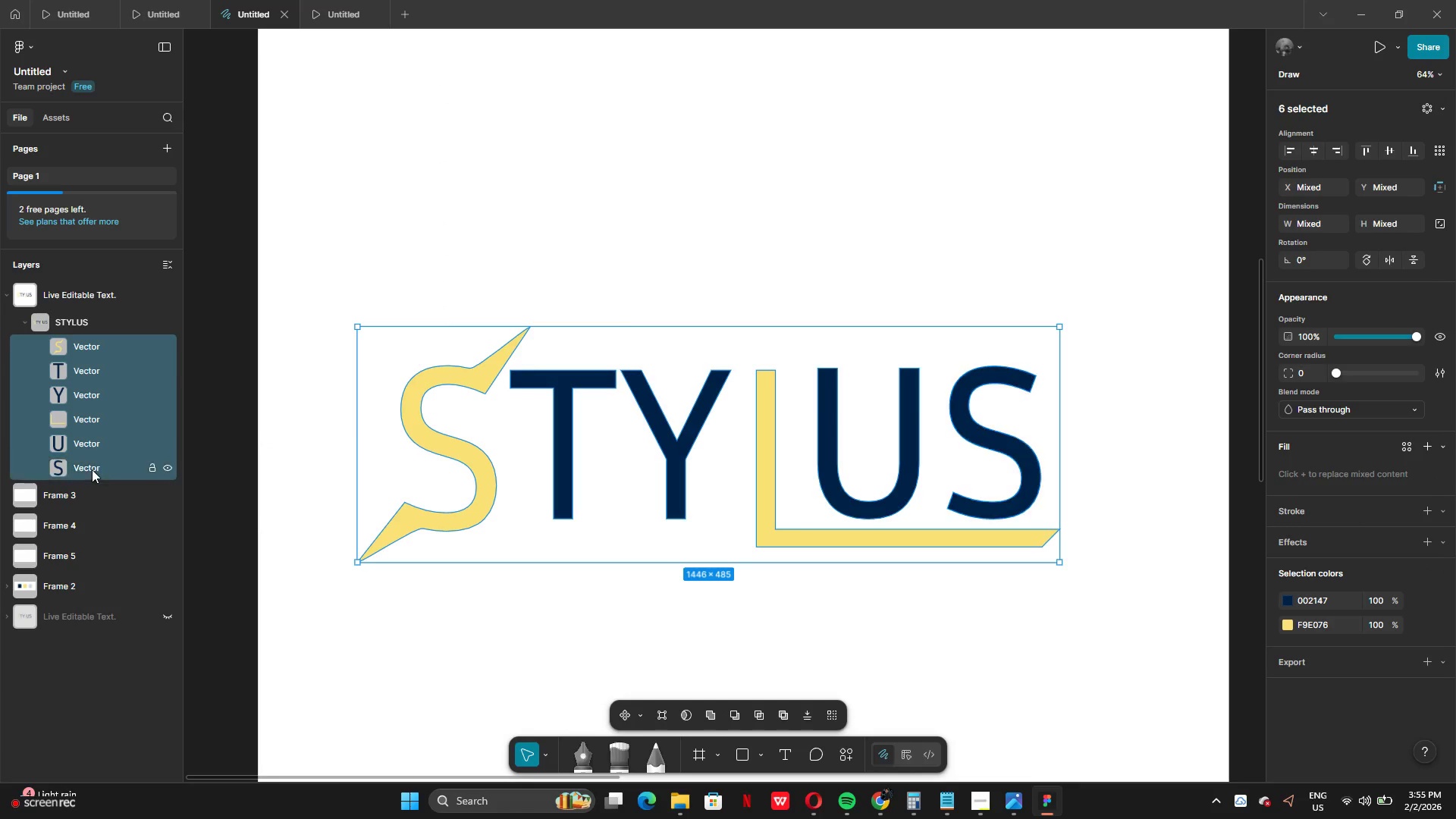 
triple_click([92, 469])
 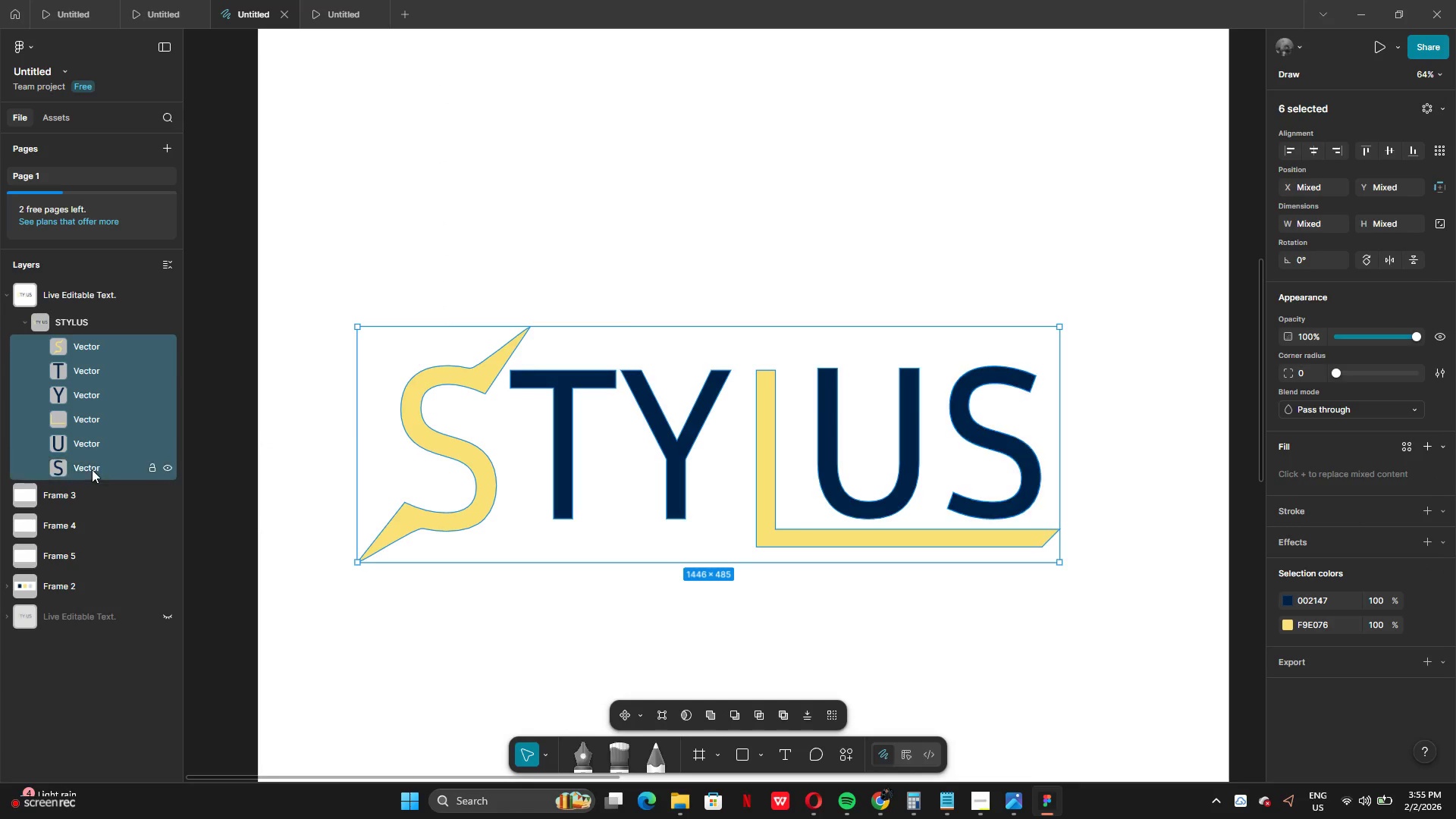 
key(Shift+ShiftLeft)
 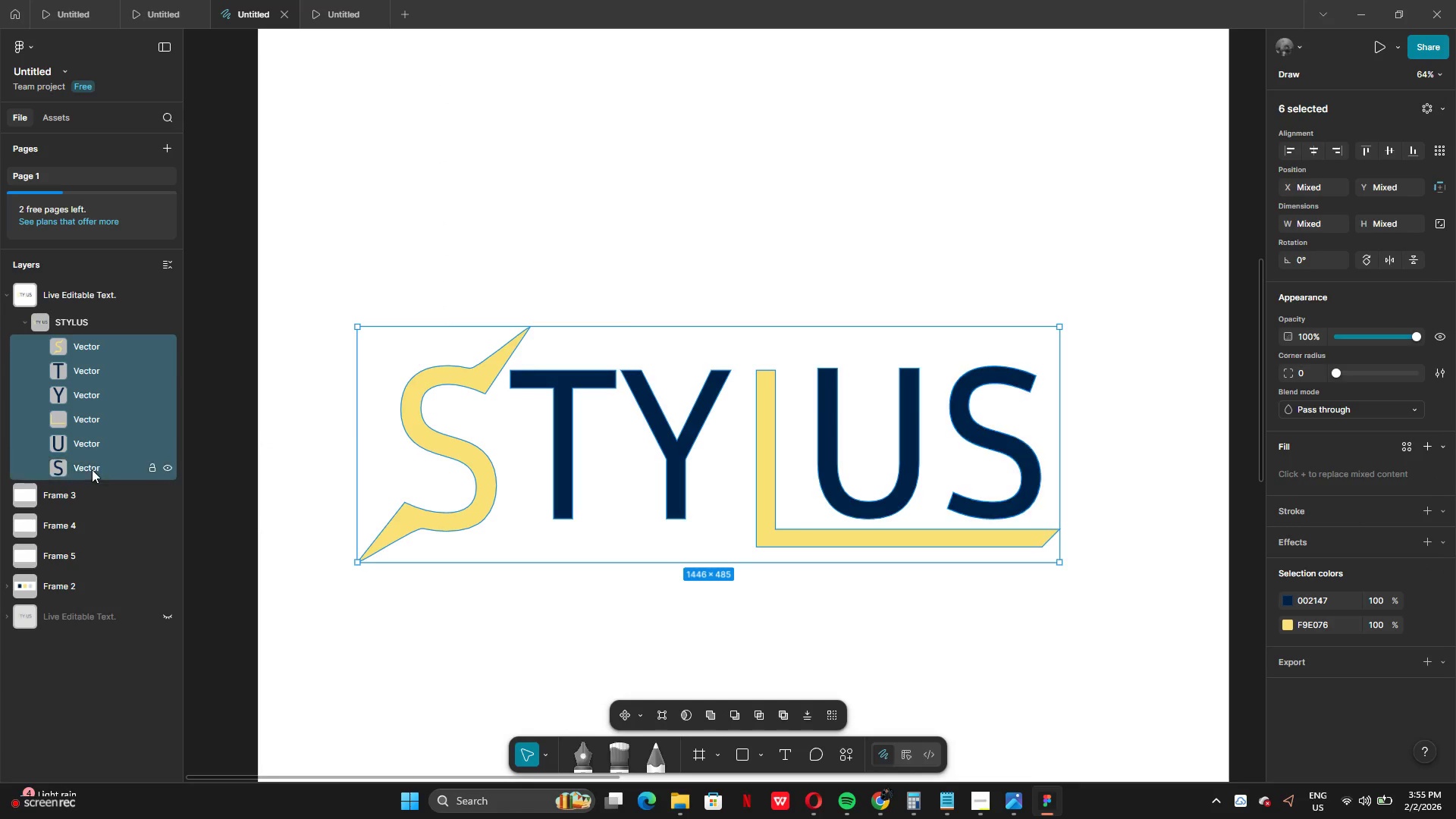 
key(Shift+ShiftLeft)
 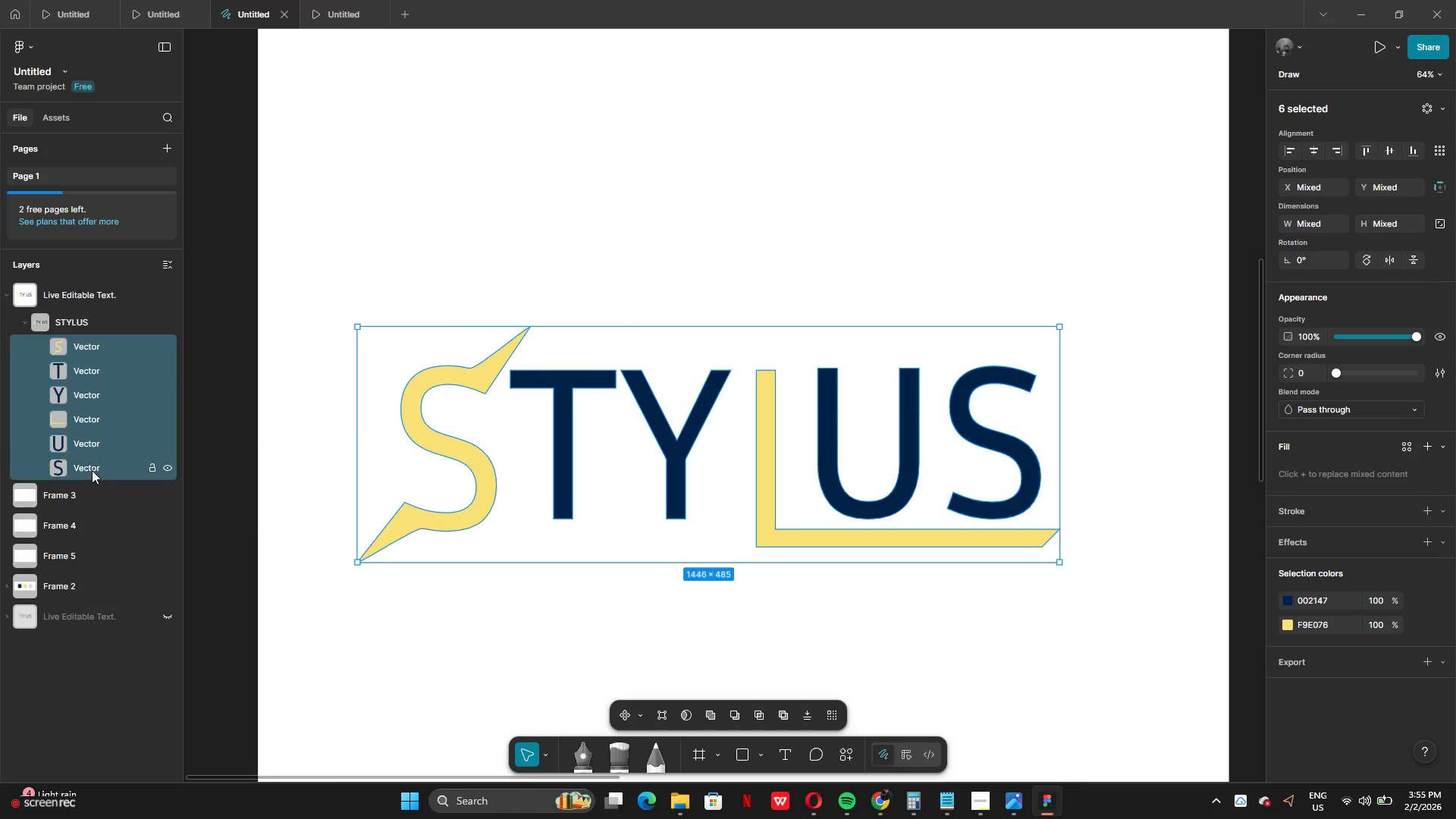 
key(Shift+ShiftLeft)
 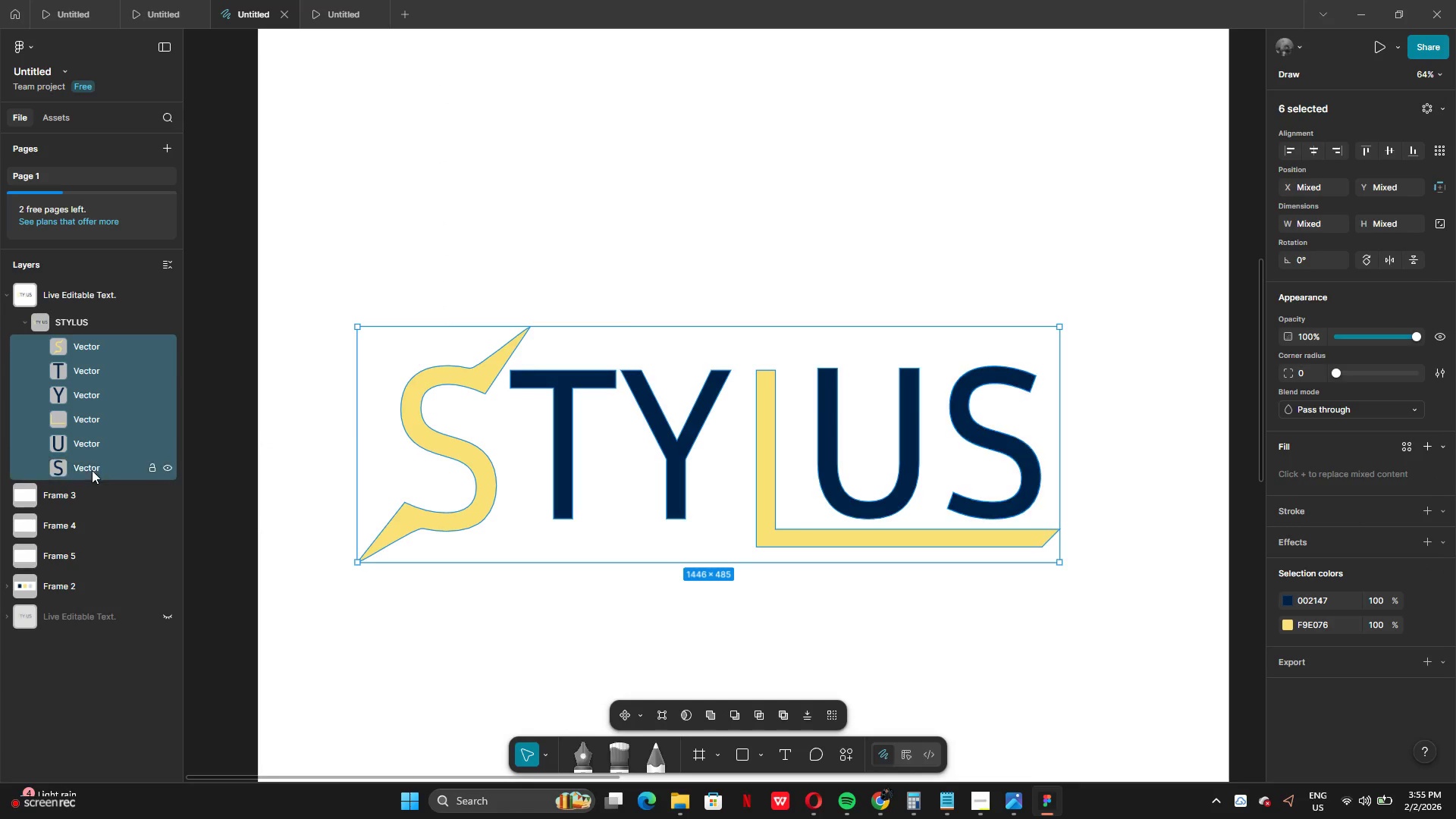 
key(Shift+ShiftLeft)
 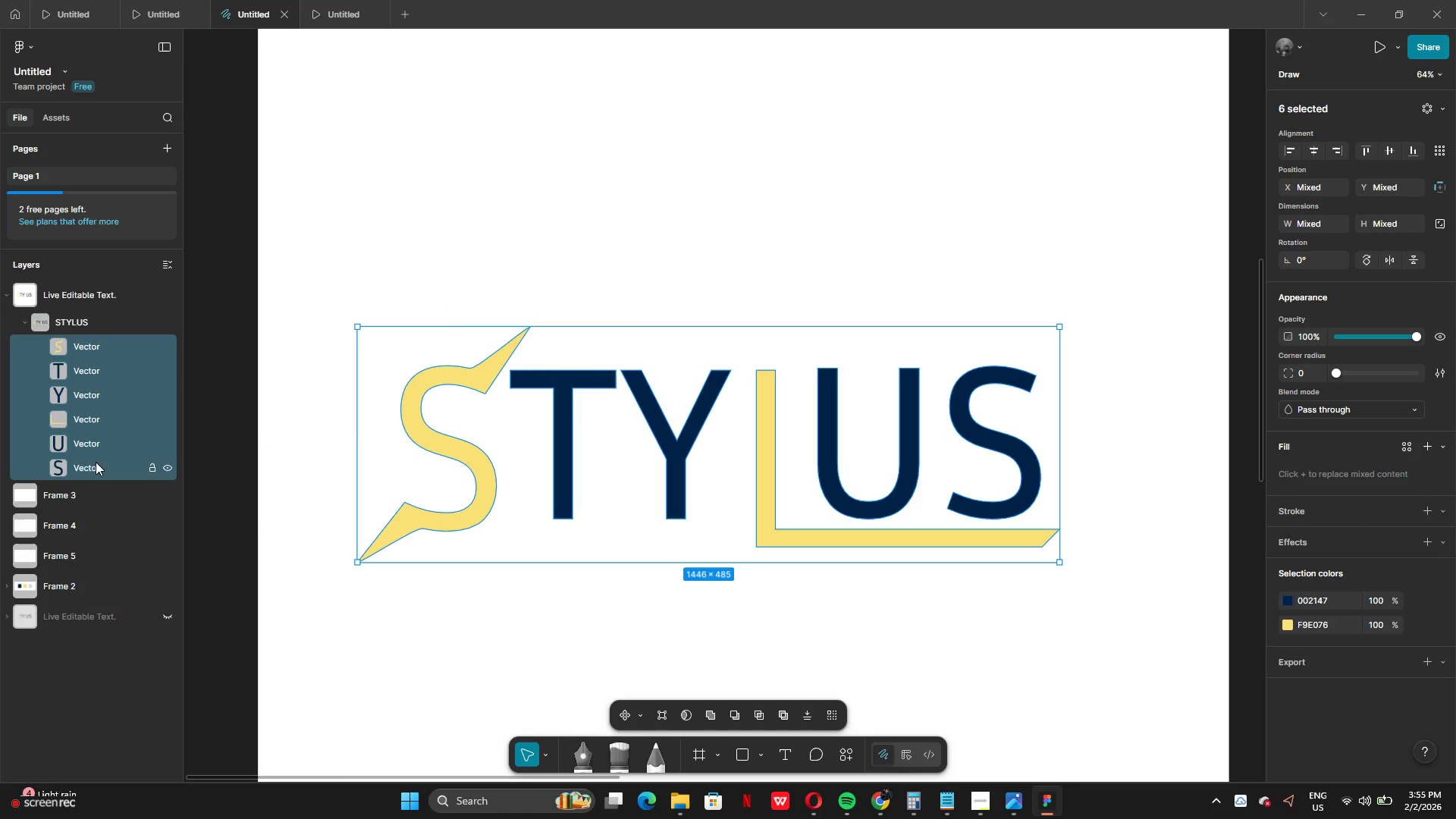 
key(Shift+ShiftLeft)
 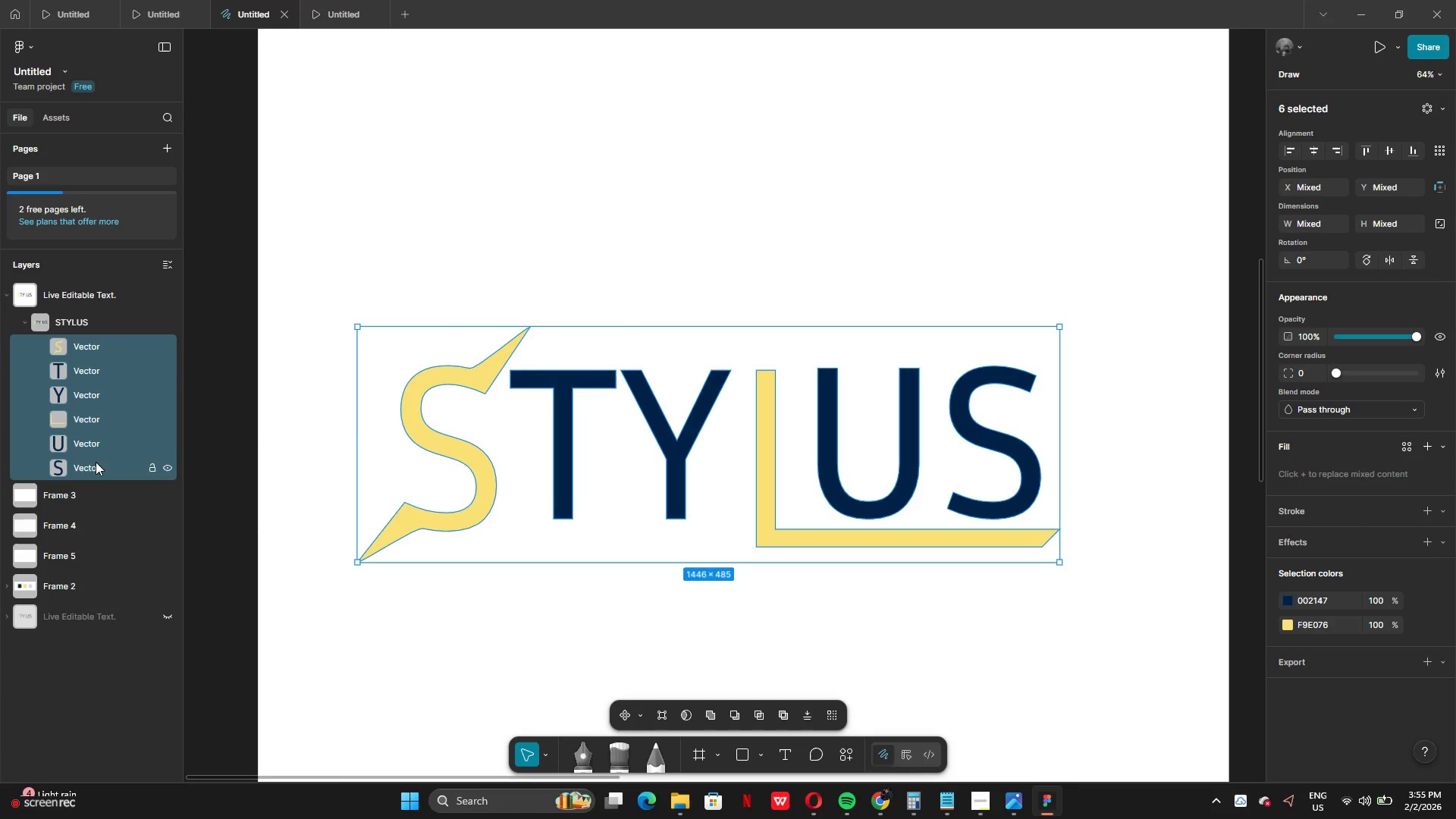 
key(Shift+ShiftLeft)
 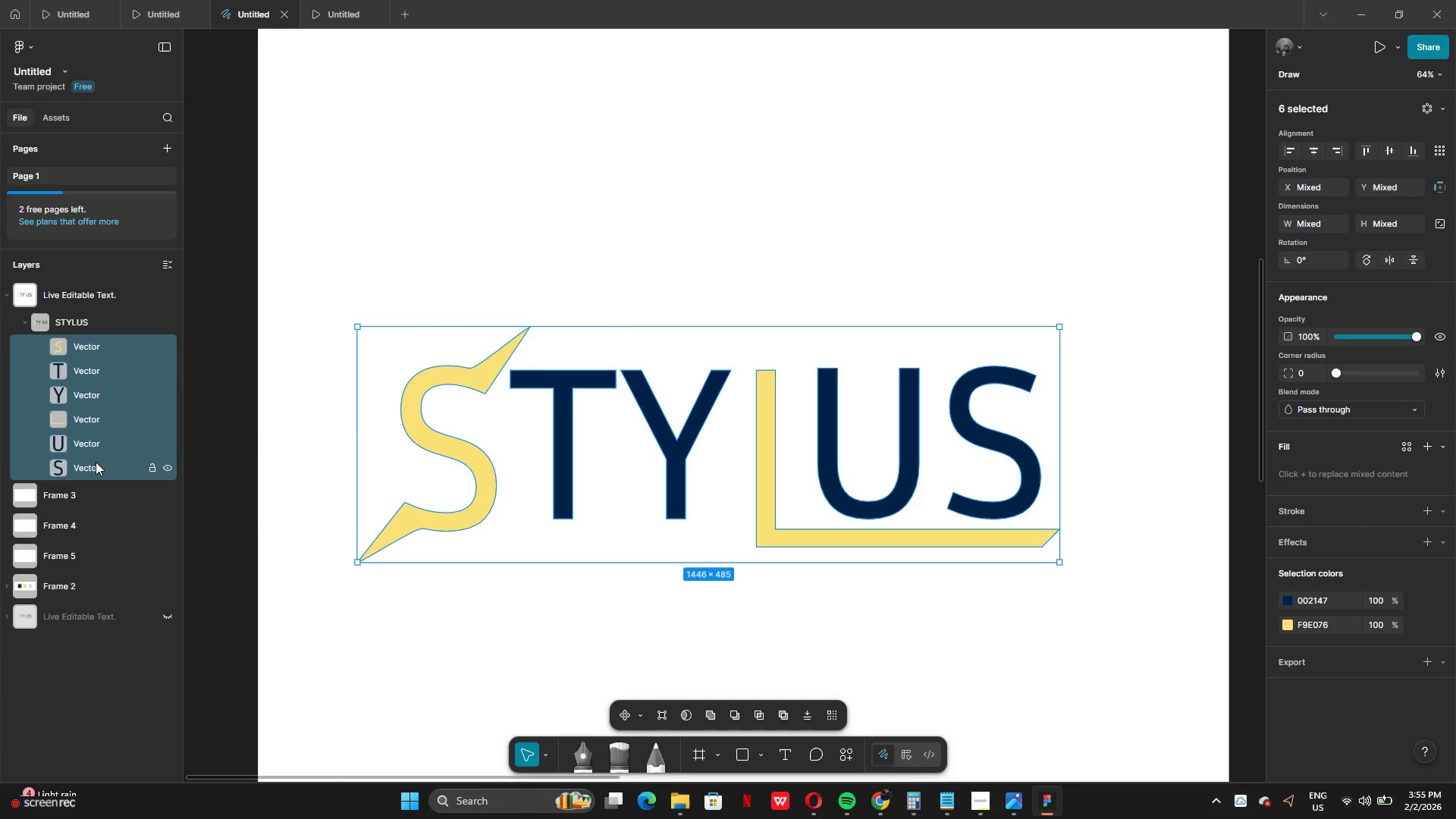 
key(Shift+ShiftLeft)
 